 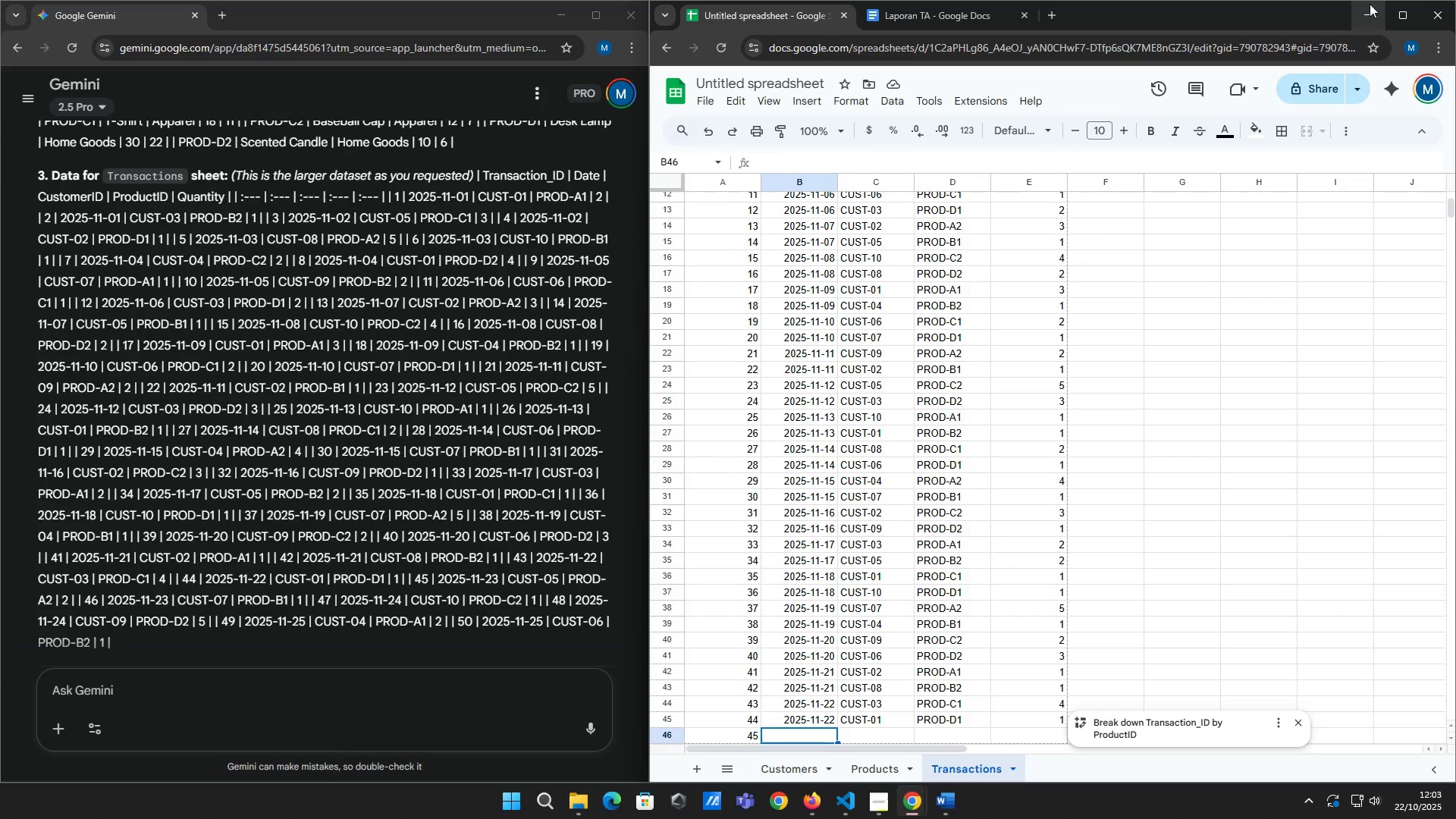 
left_click([809, 736])
 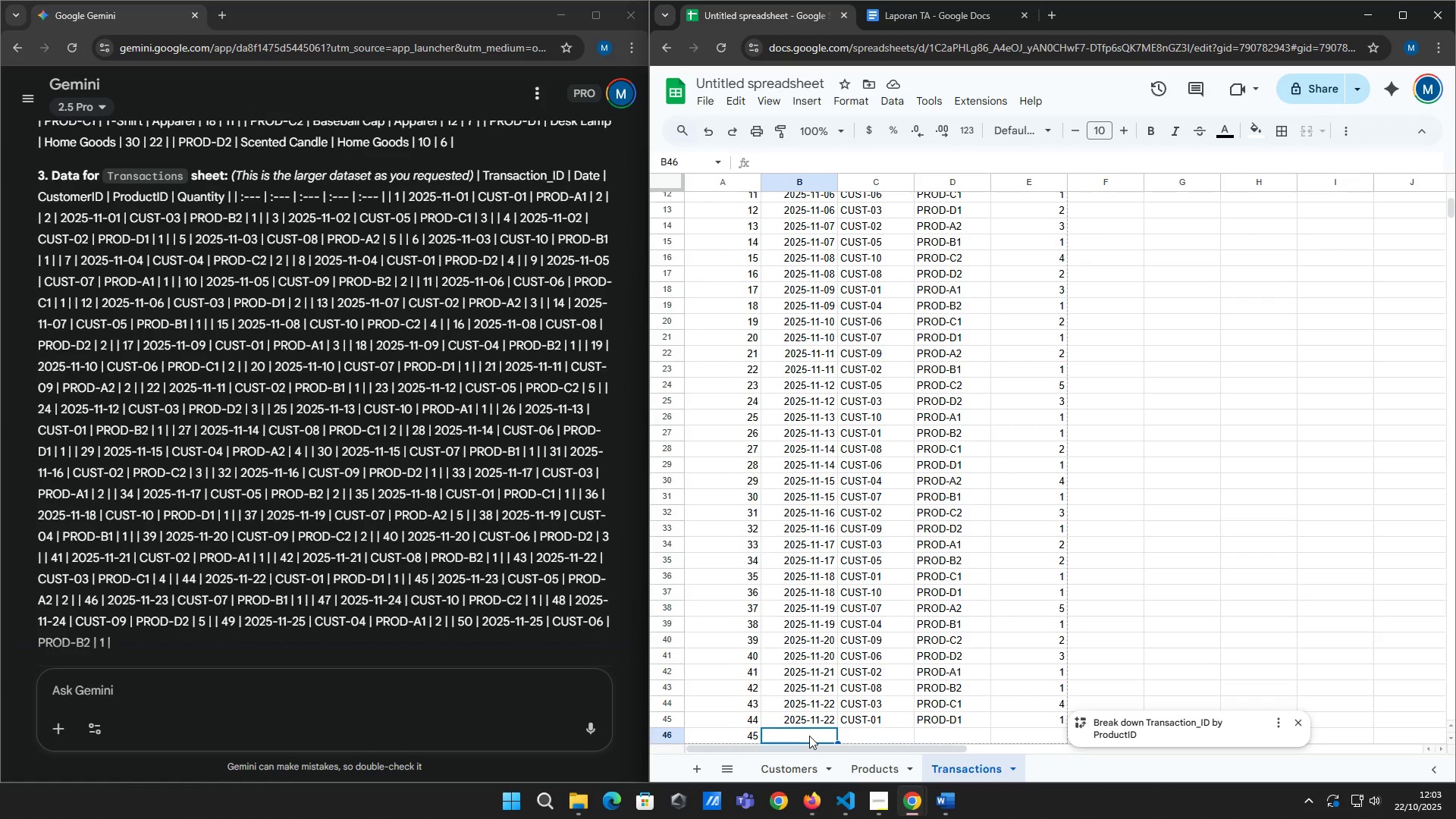 
wait(8.19)
 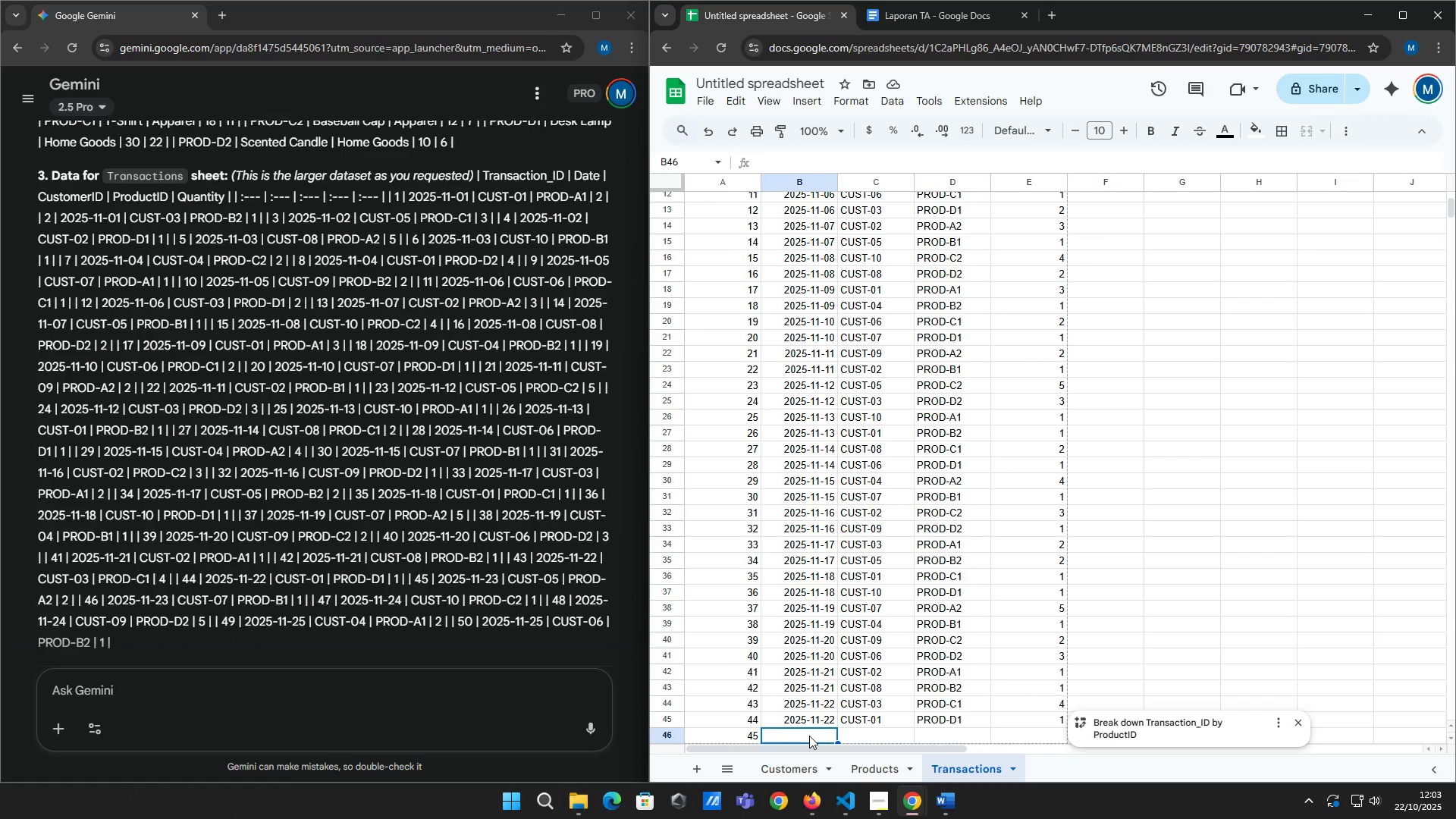 
scroll: coordinate [406, 345], scroll_direction: down, amount: 1.0
 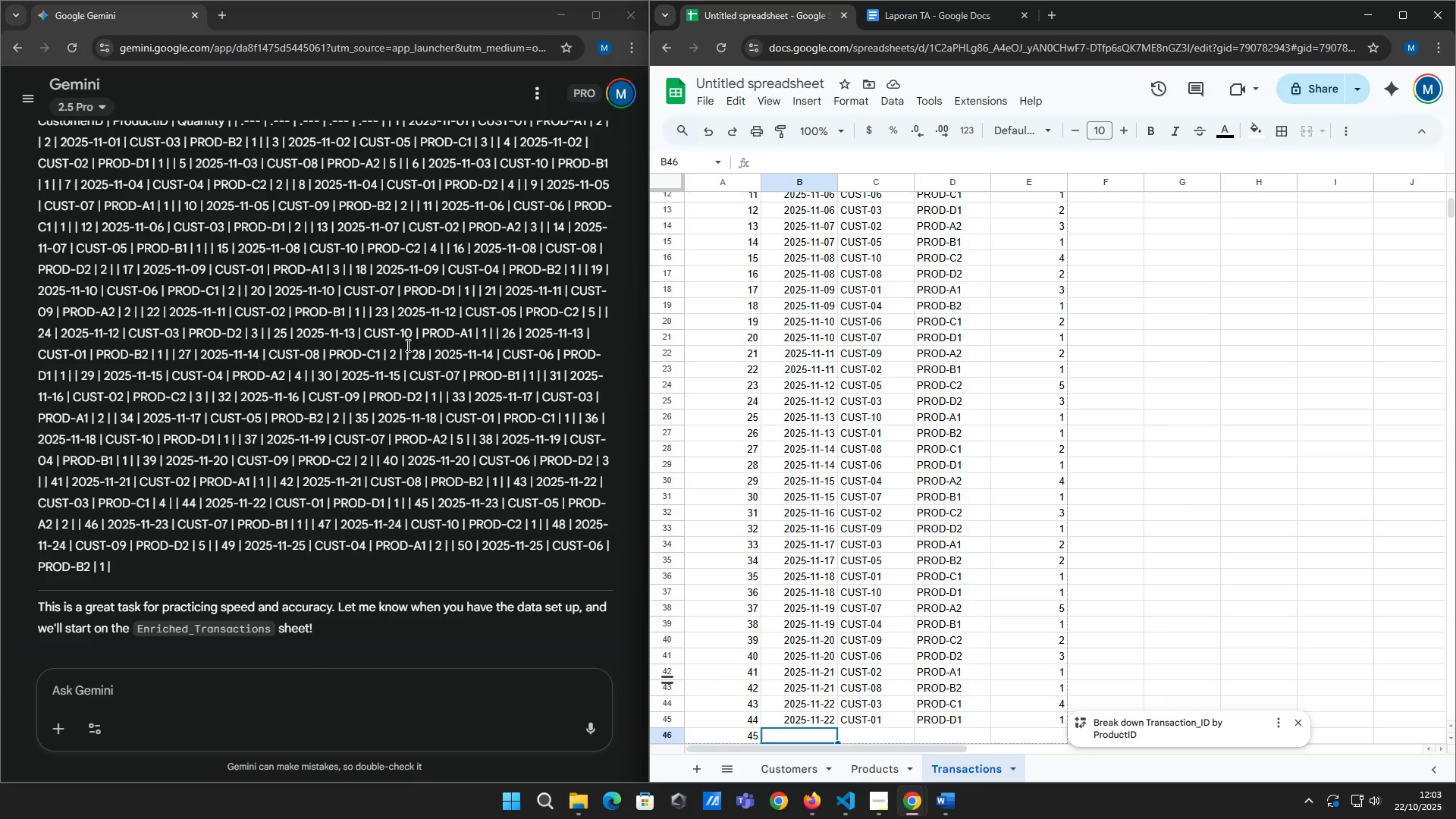 
wait(8.65)
 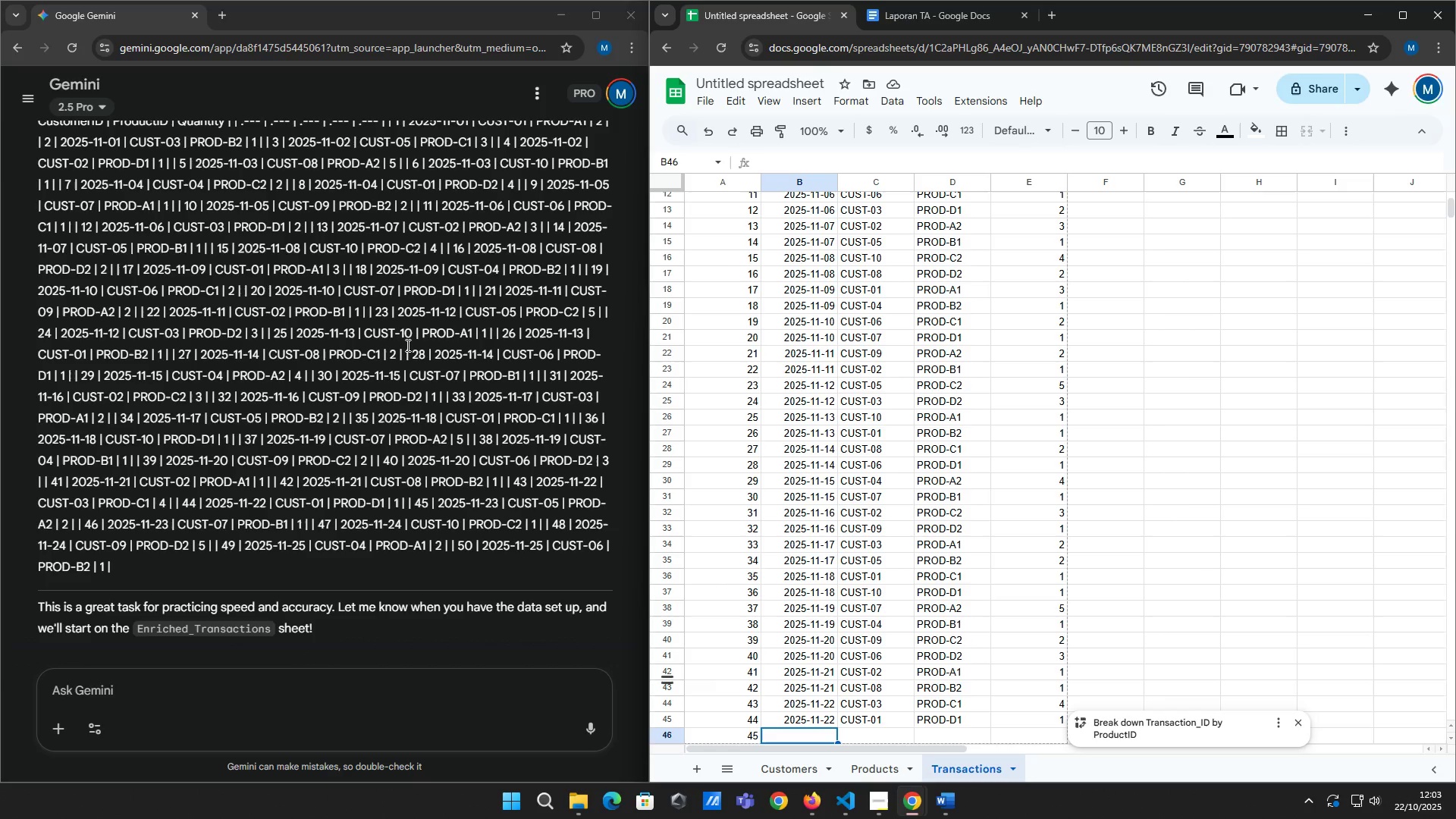 
left_click([815, 738])
 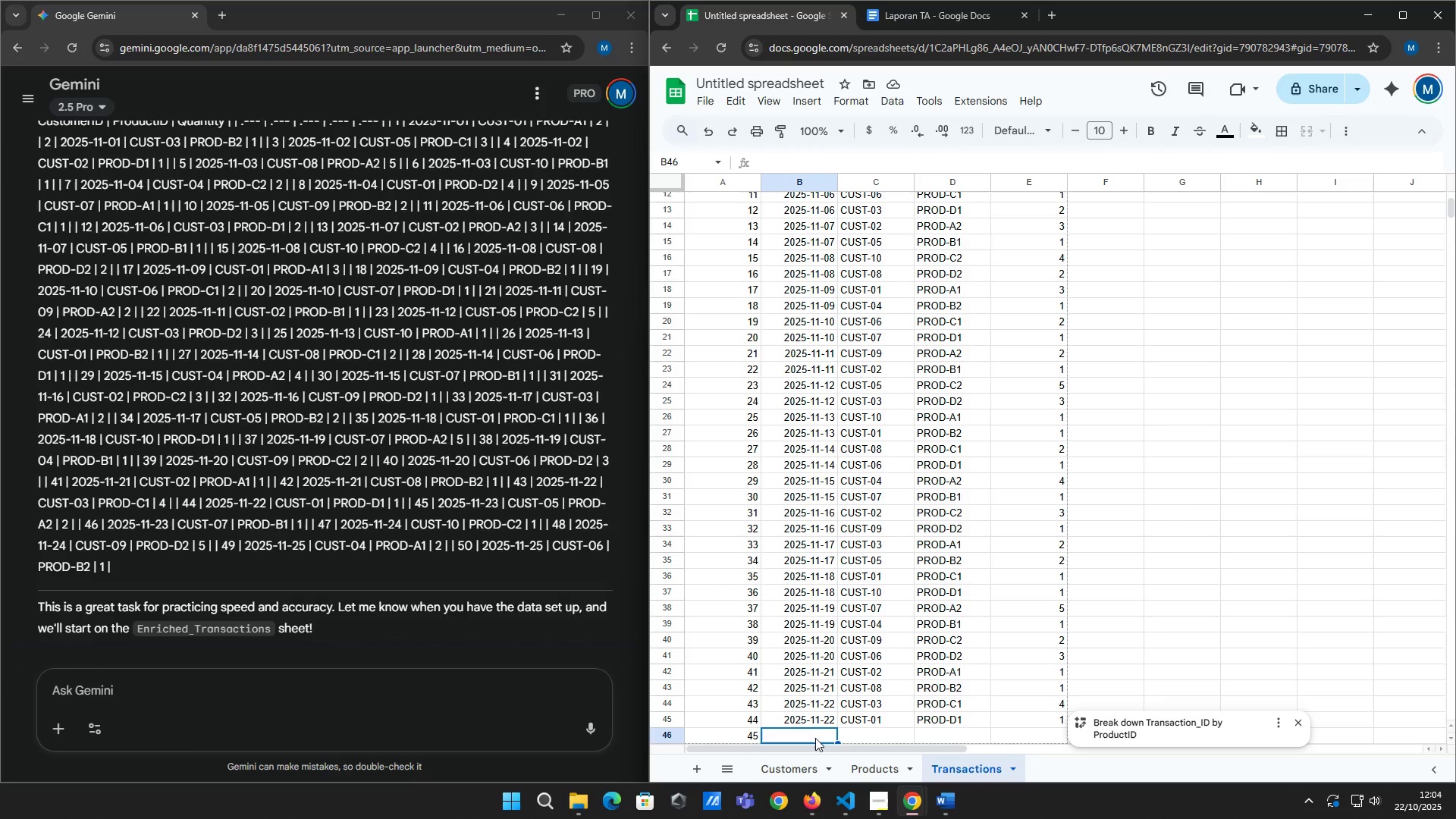 
wait(8.8)
 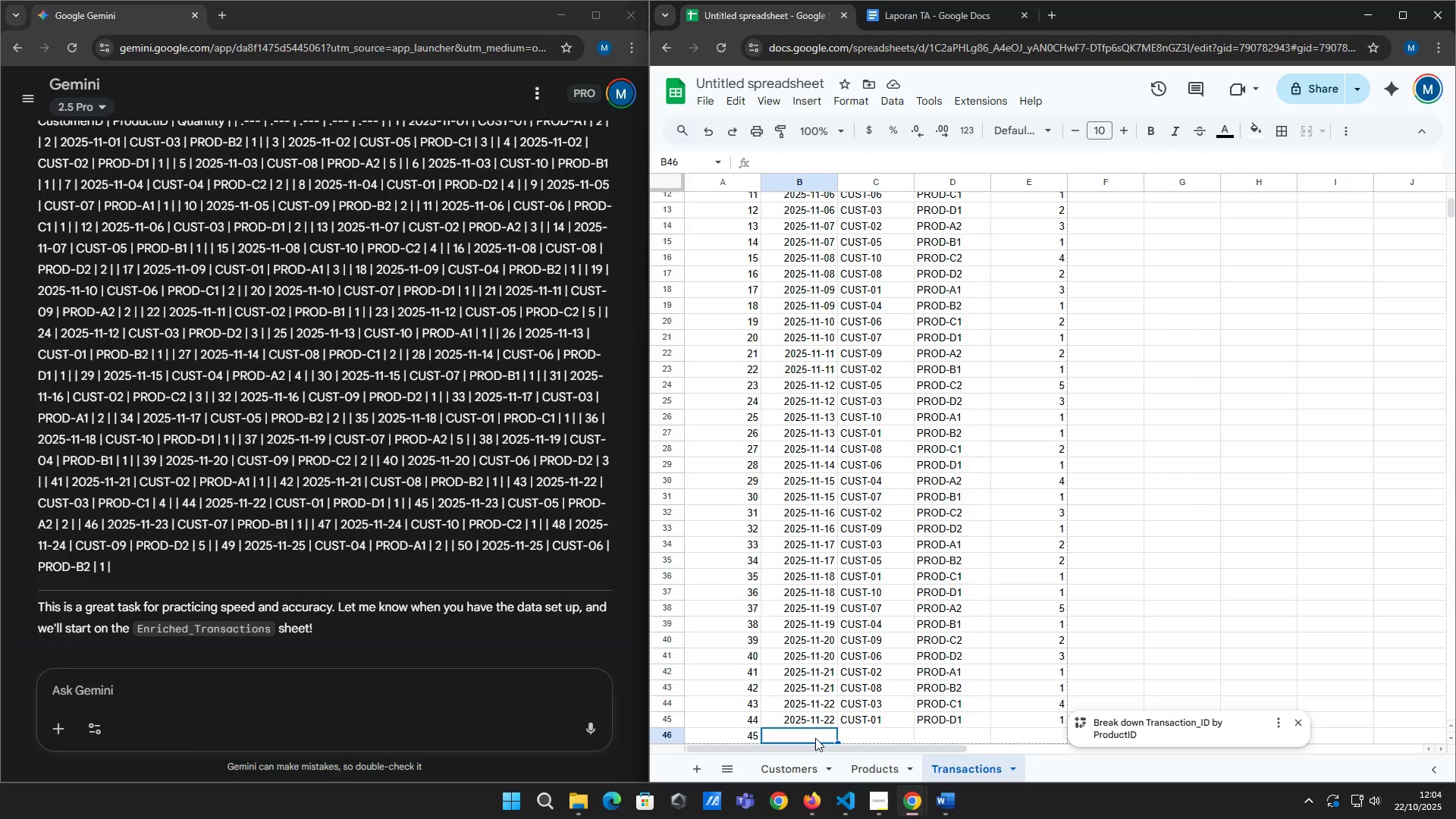 
left_click([811, 738])
 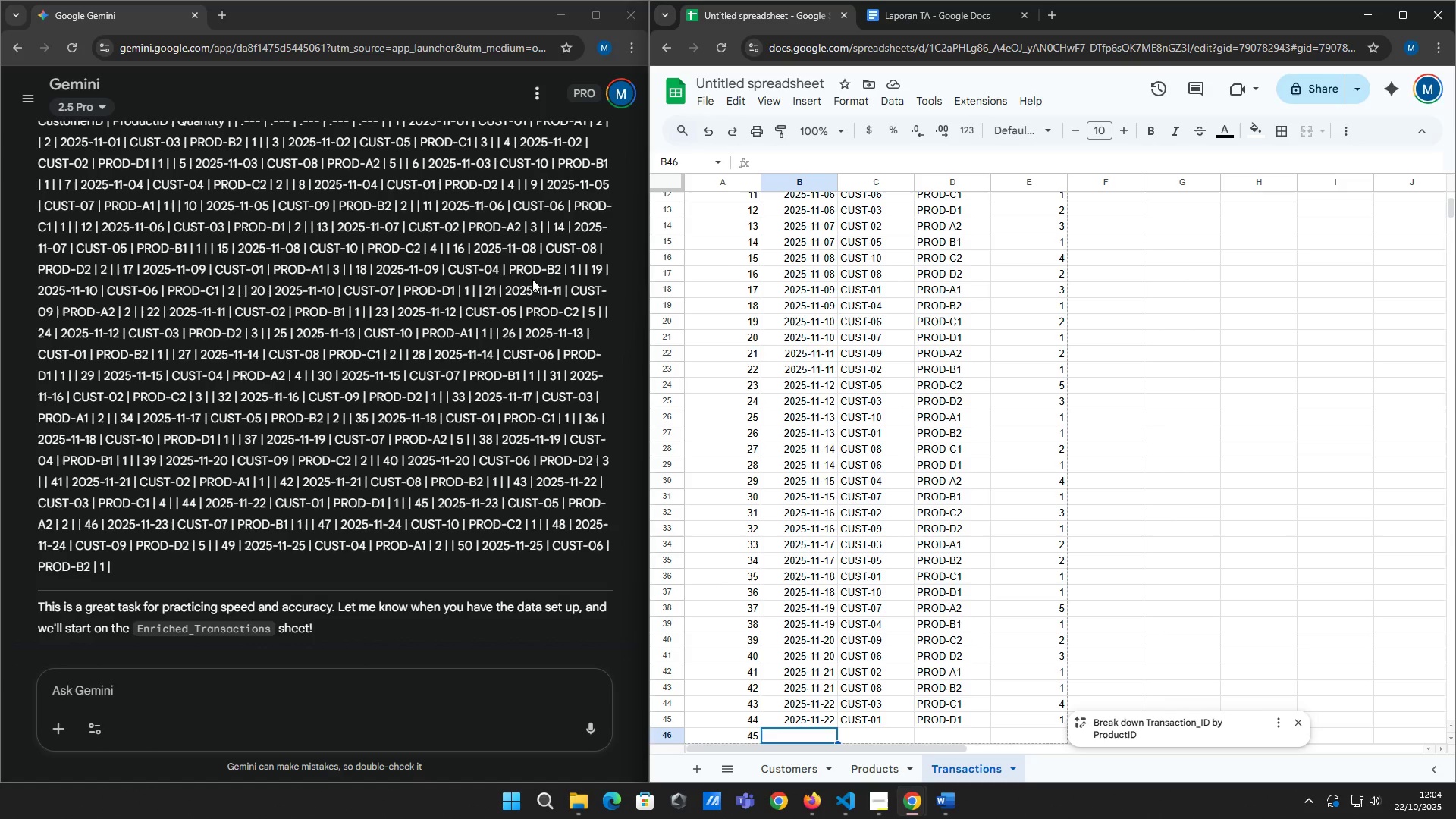 
scroll: coordinate [584, 359], scroll_direction: up, amount: 1.0
 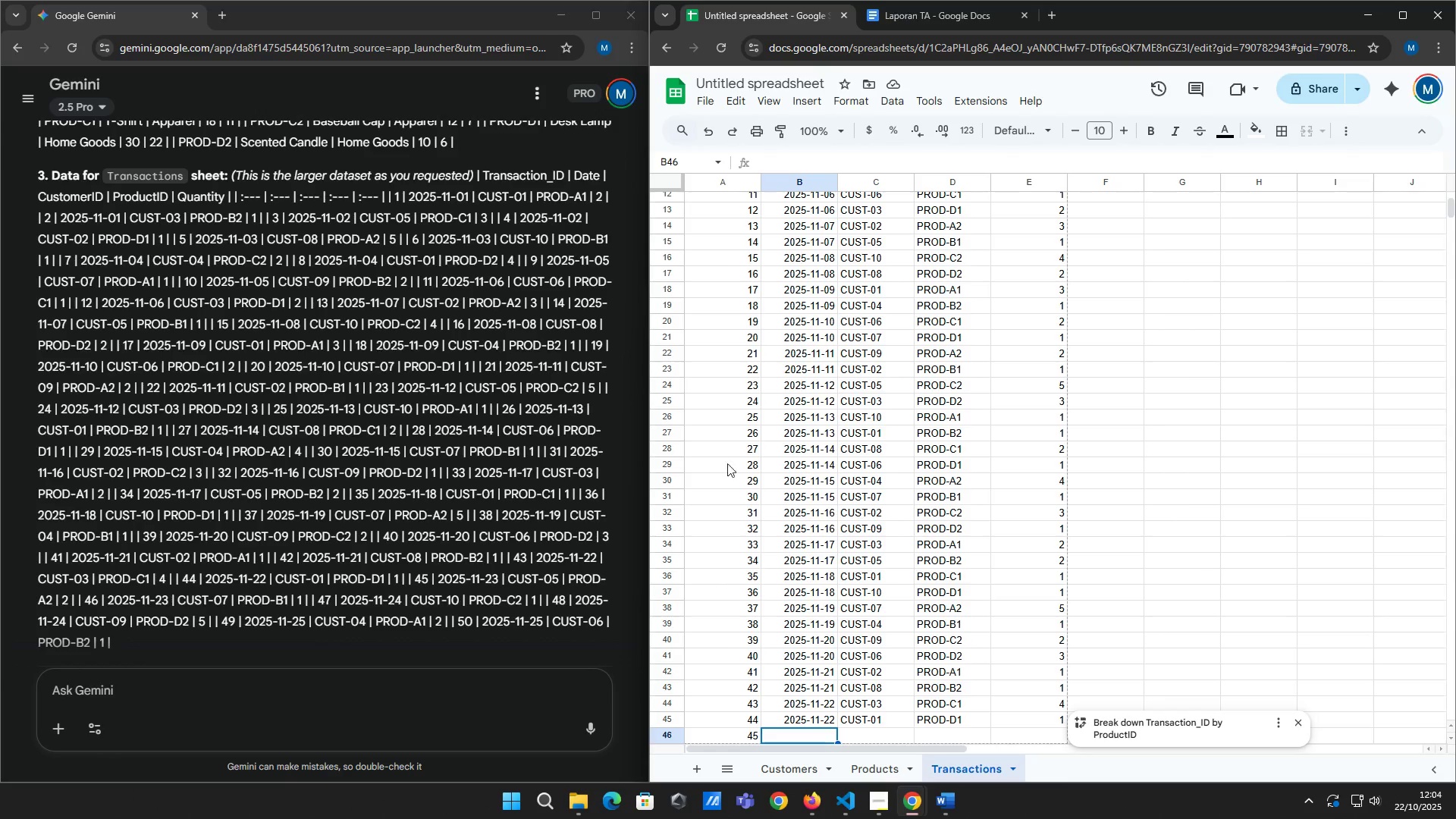 
scroll: coordinate [885, 614], scroll_direction: down, amount: 1.0
 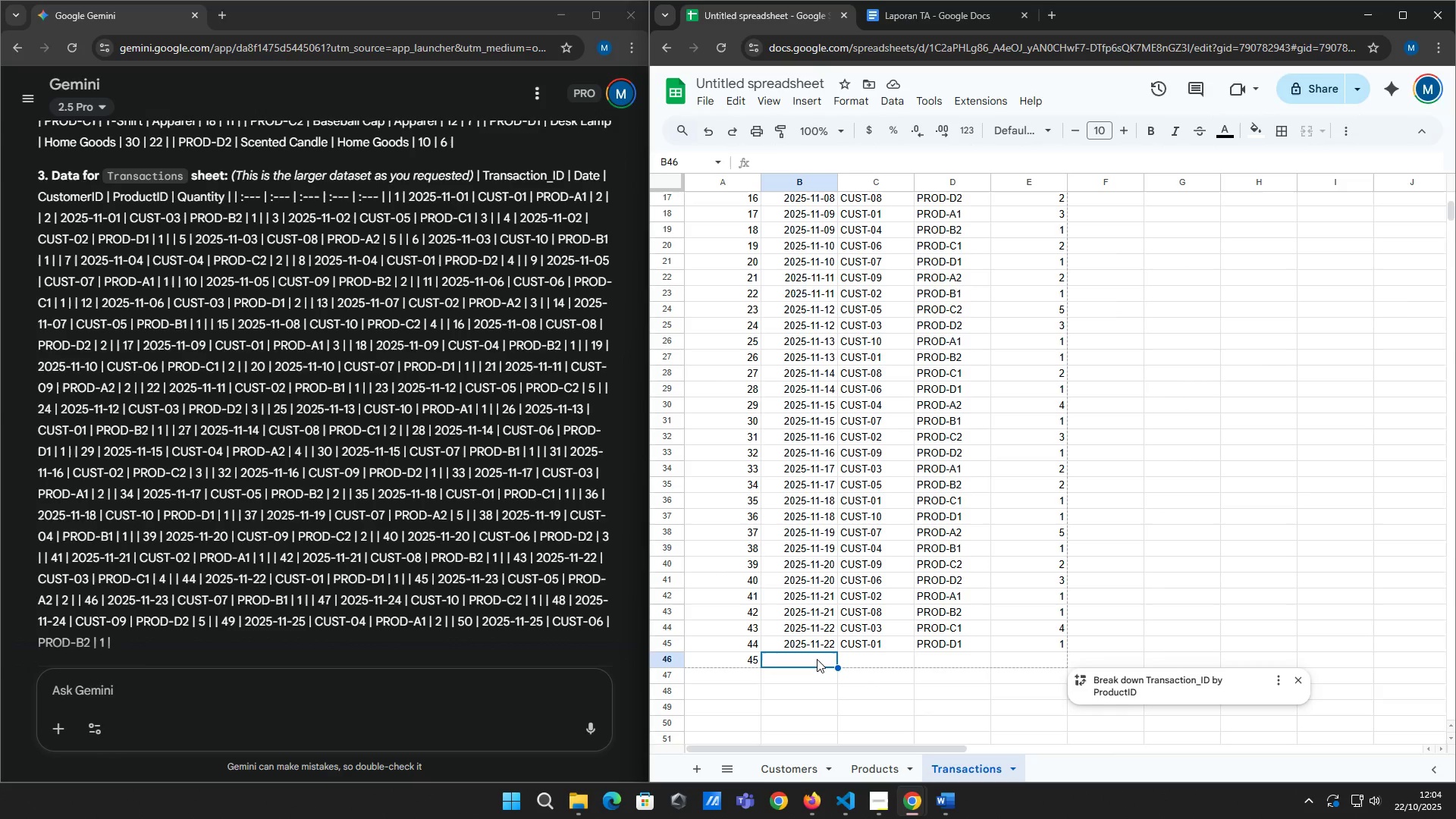 
left_click([817, 659])
 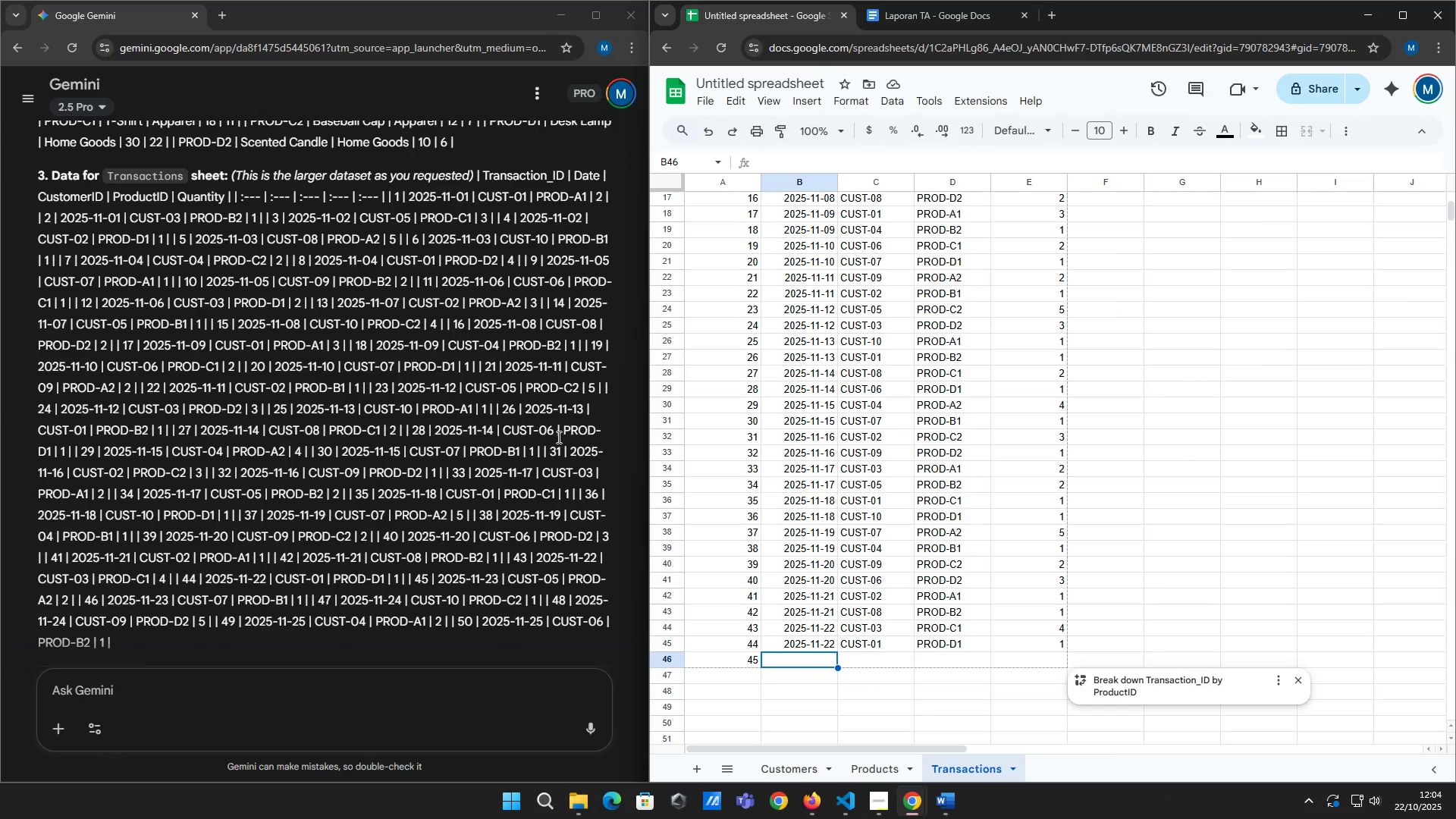 
scroll: coordinate [559, 438], scroll_direction: up, amount: 1.0
 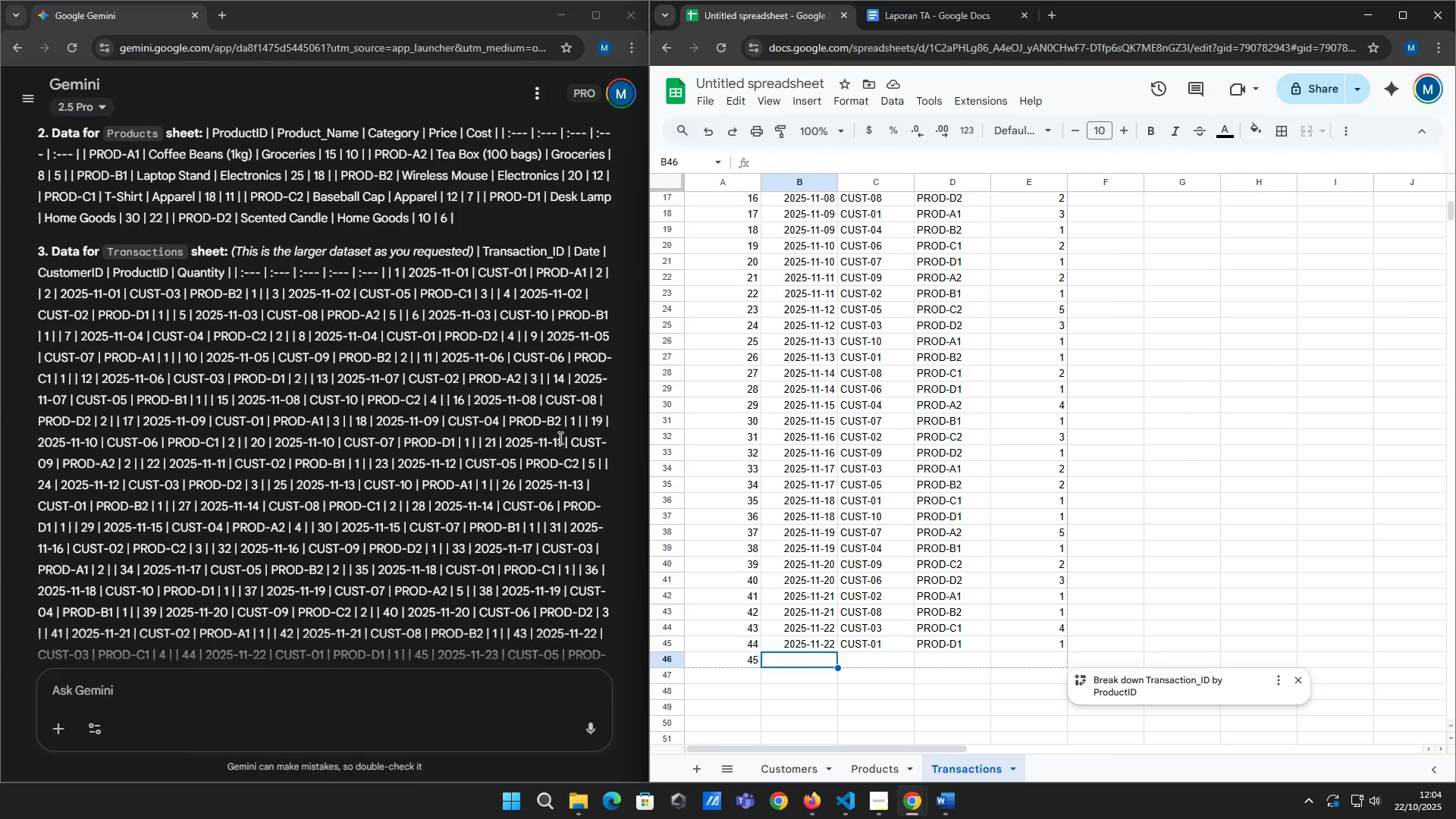 
scroll: coordinate [559, 438], scroll_direction: down, amount: 1.0
 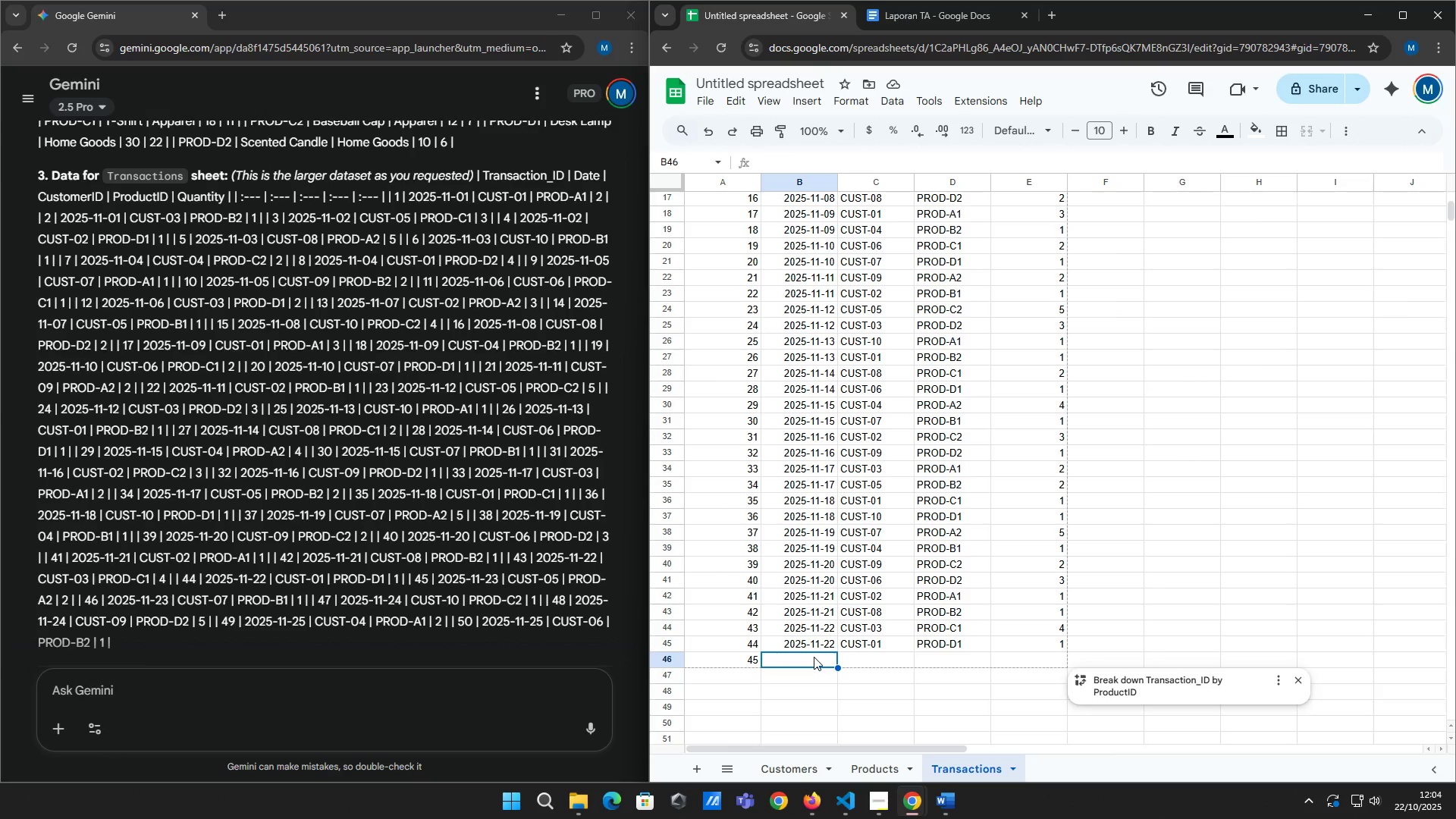 
left_click([816, 660])
 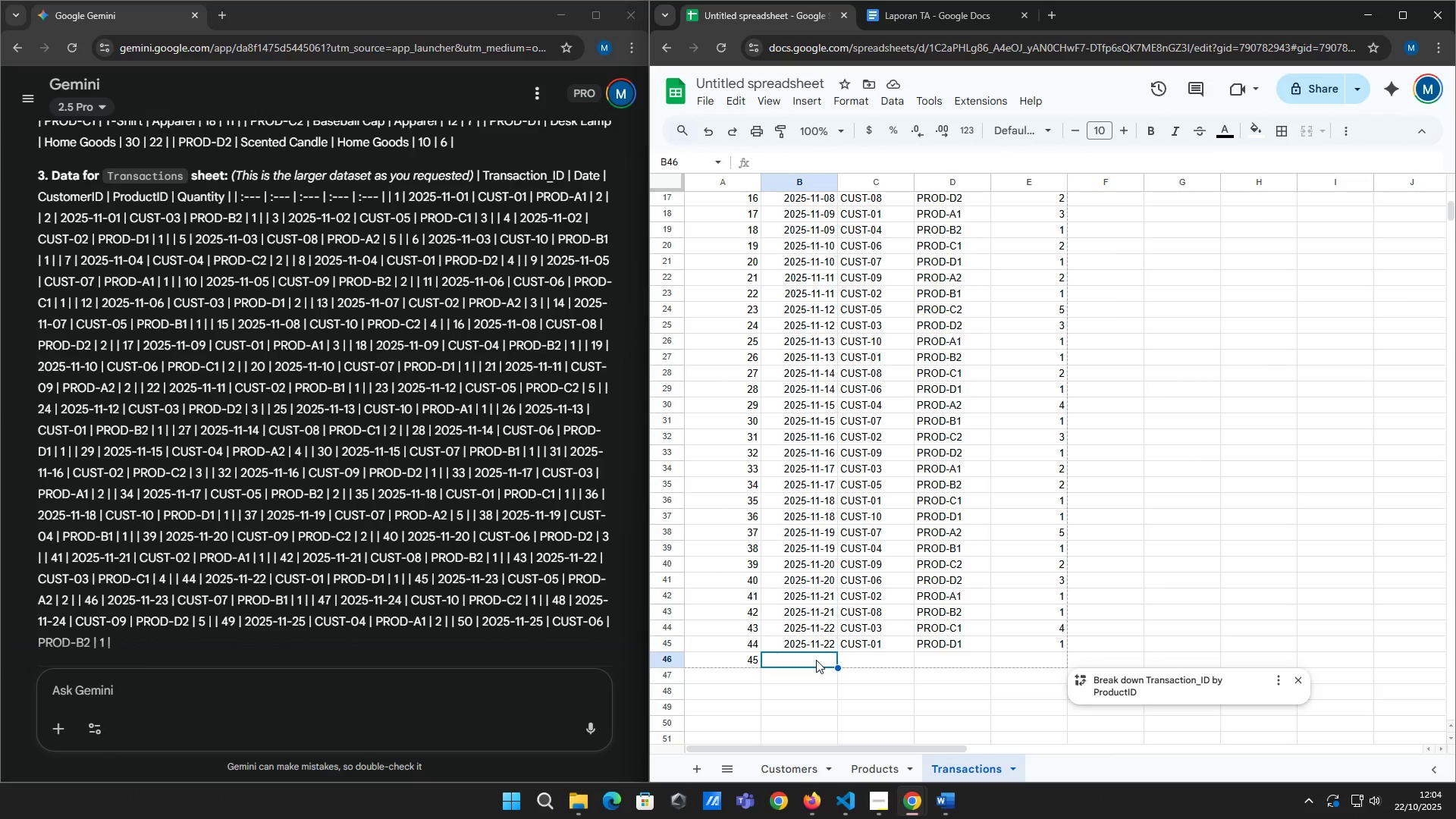 
left_click([816, 660])
 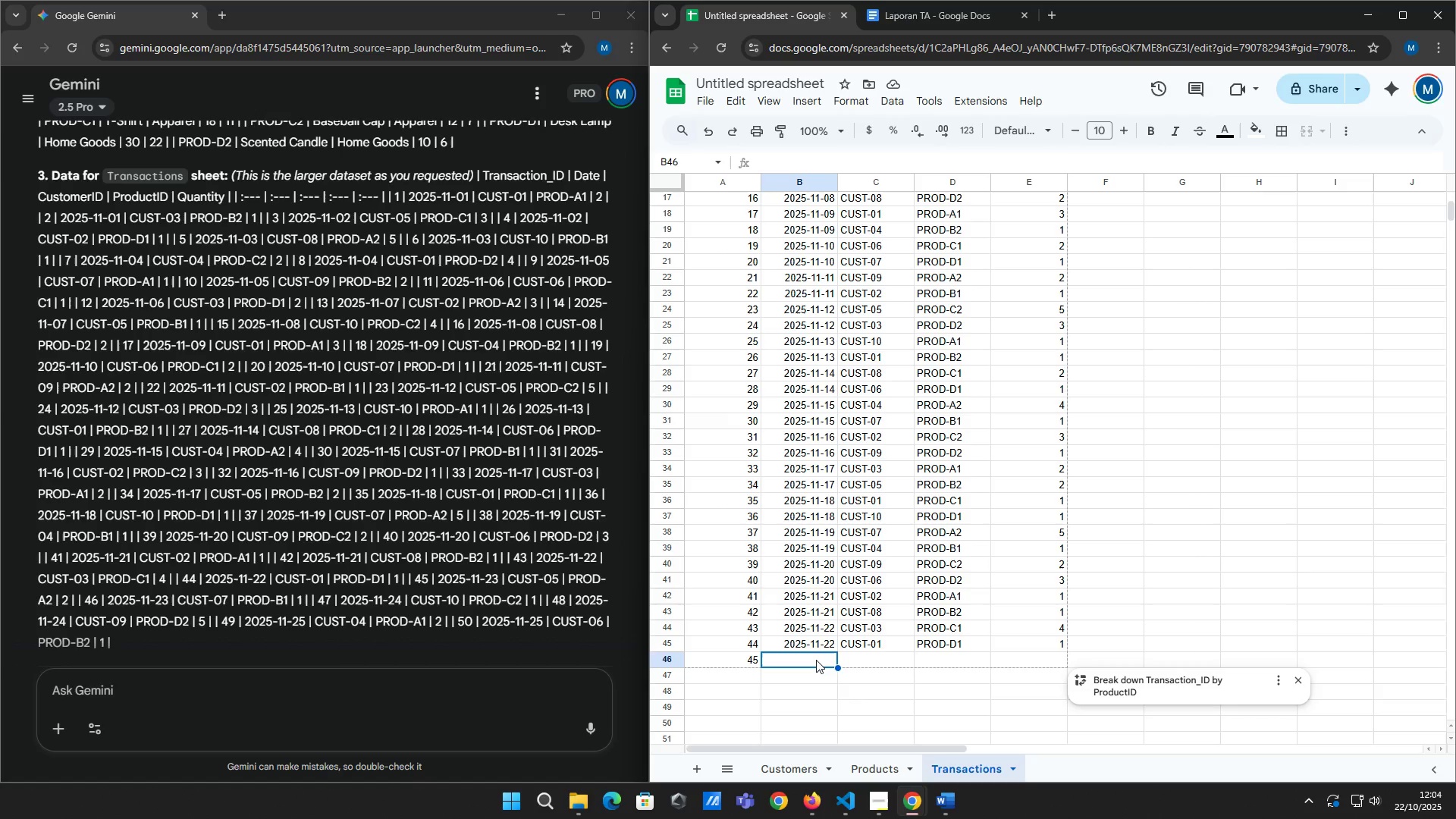 
left_click([816, 660])
 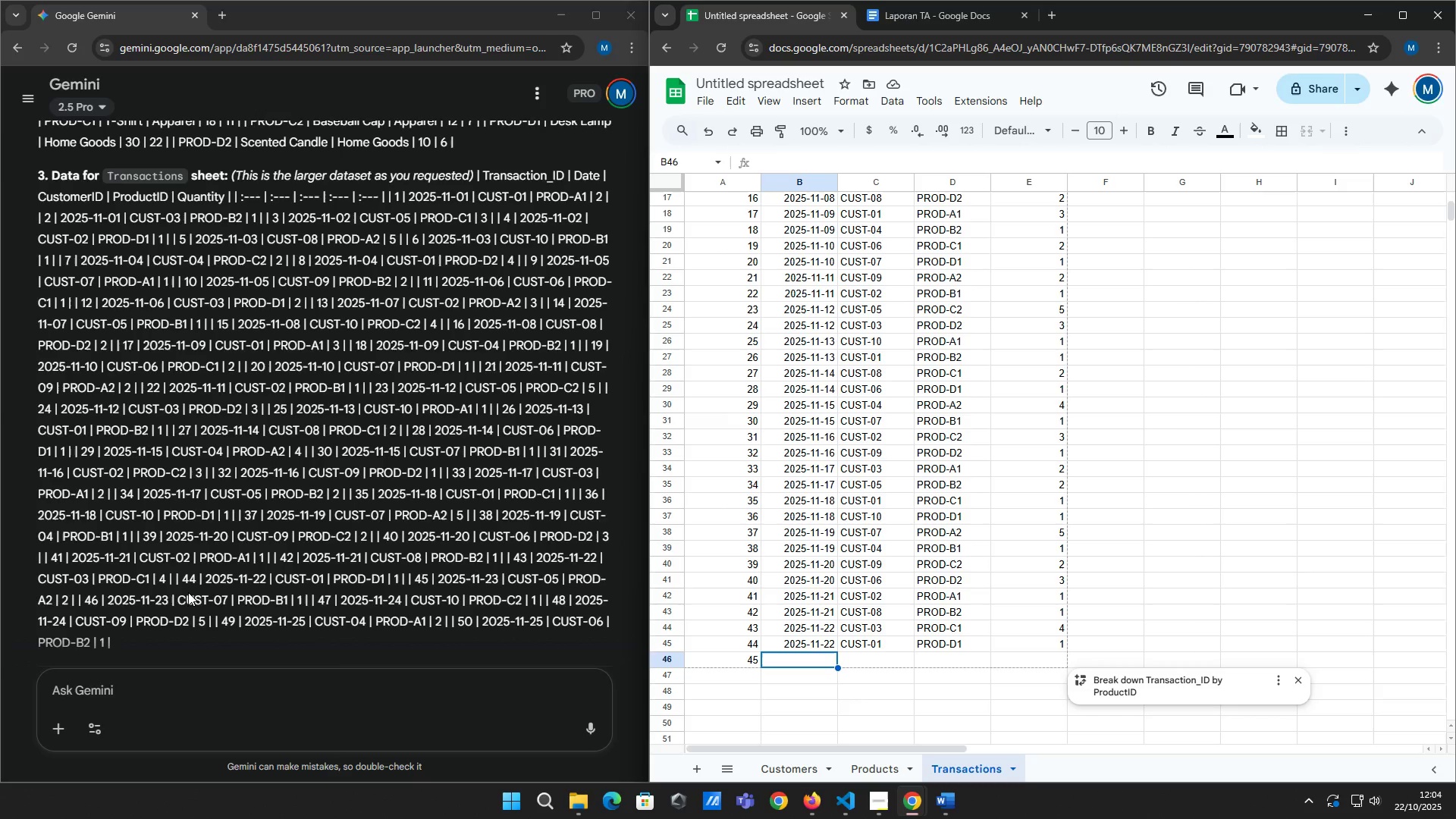 
wait(5.81)
 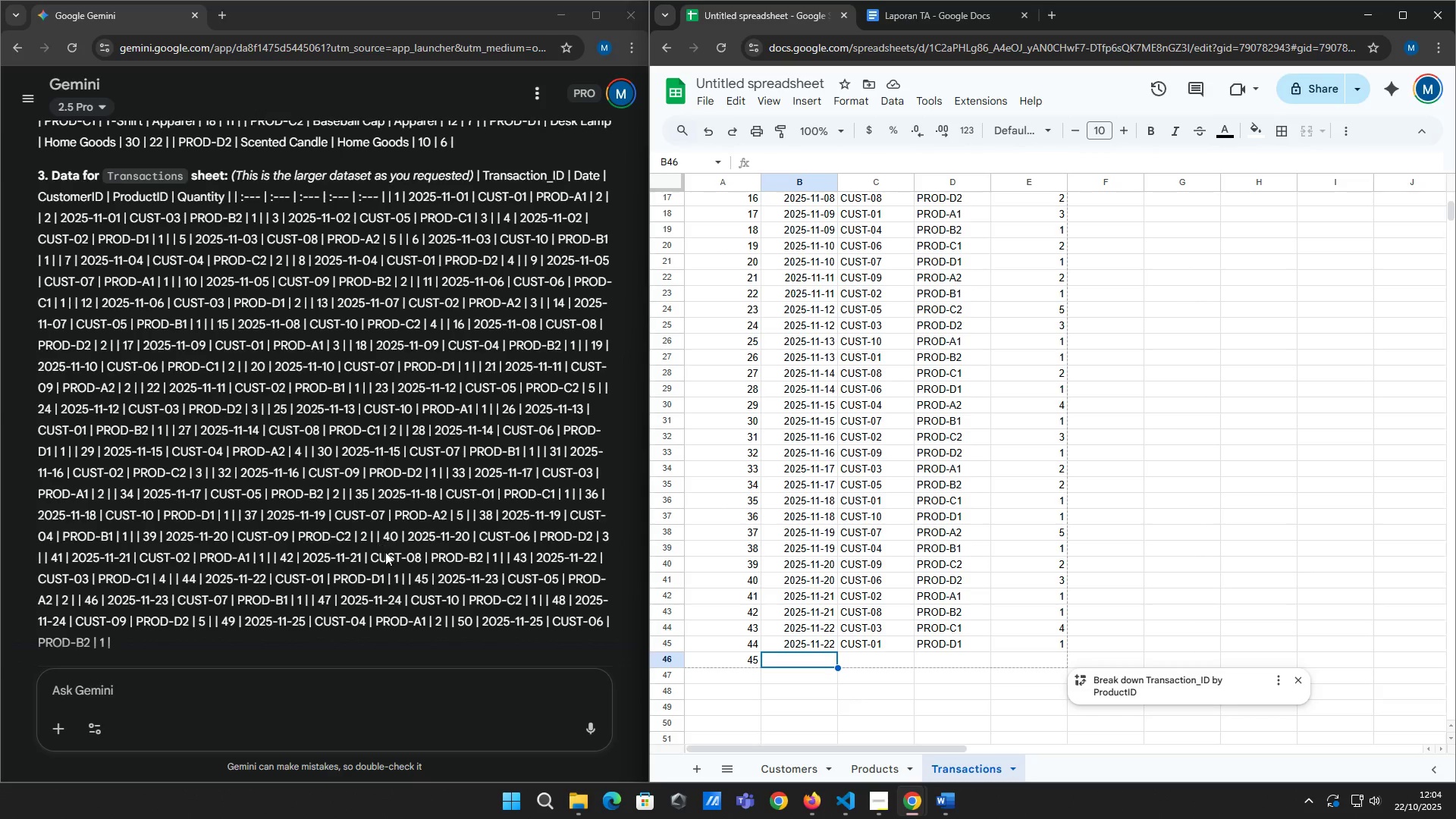 
left_click_drag(start_coordinate=[413, 580], to_coordinate=[67, 601])
 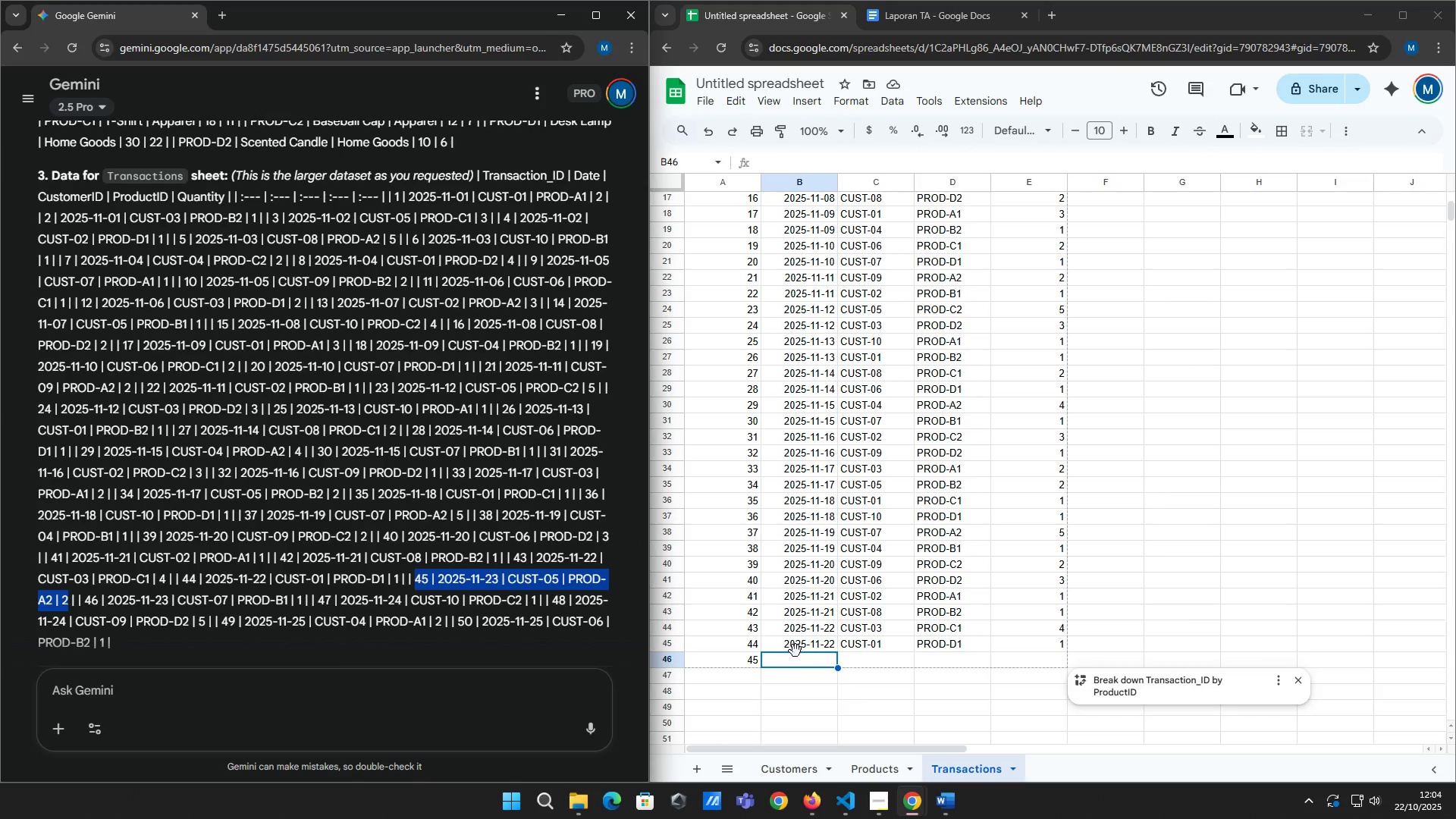 
left_click([796, 661])
 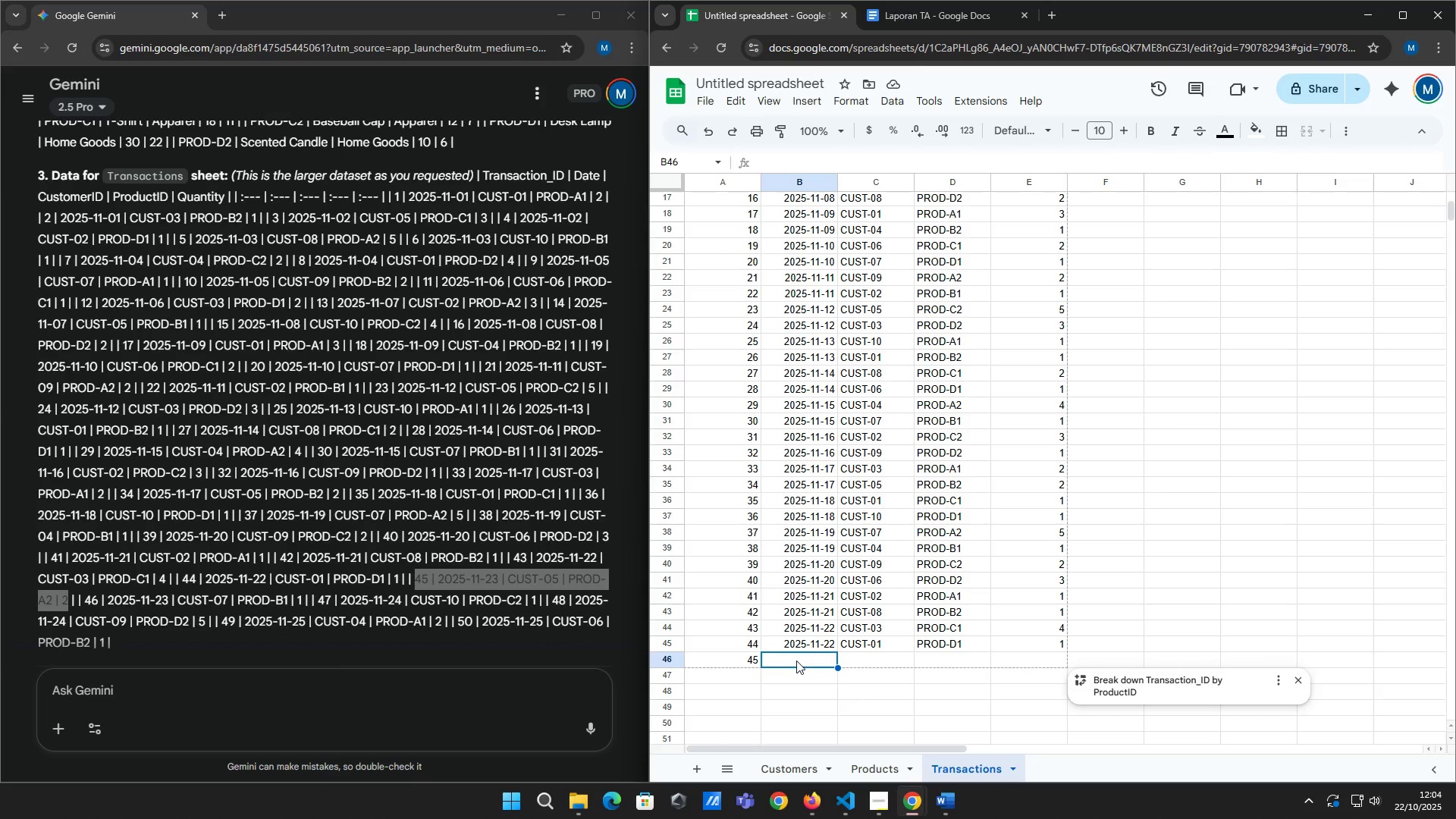 
type(2025-110)
key(Backspace)
type(-23)
key(Tab)
type(cust-05)
key(Tab)
type(prod-a2)
key(Tab)
type(2)
 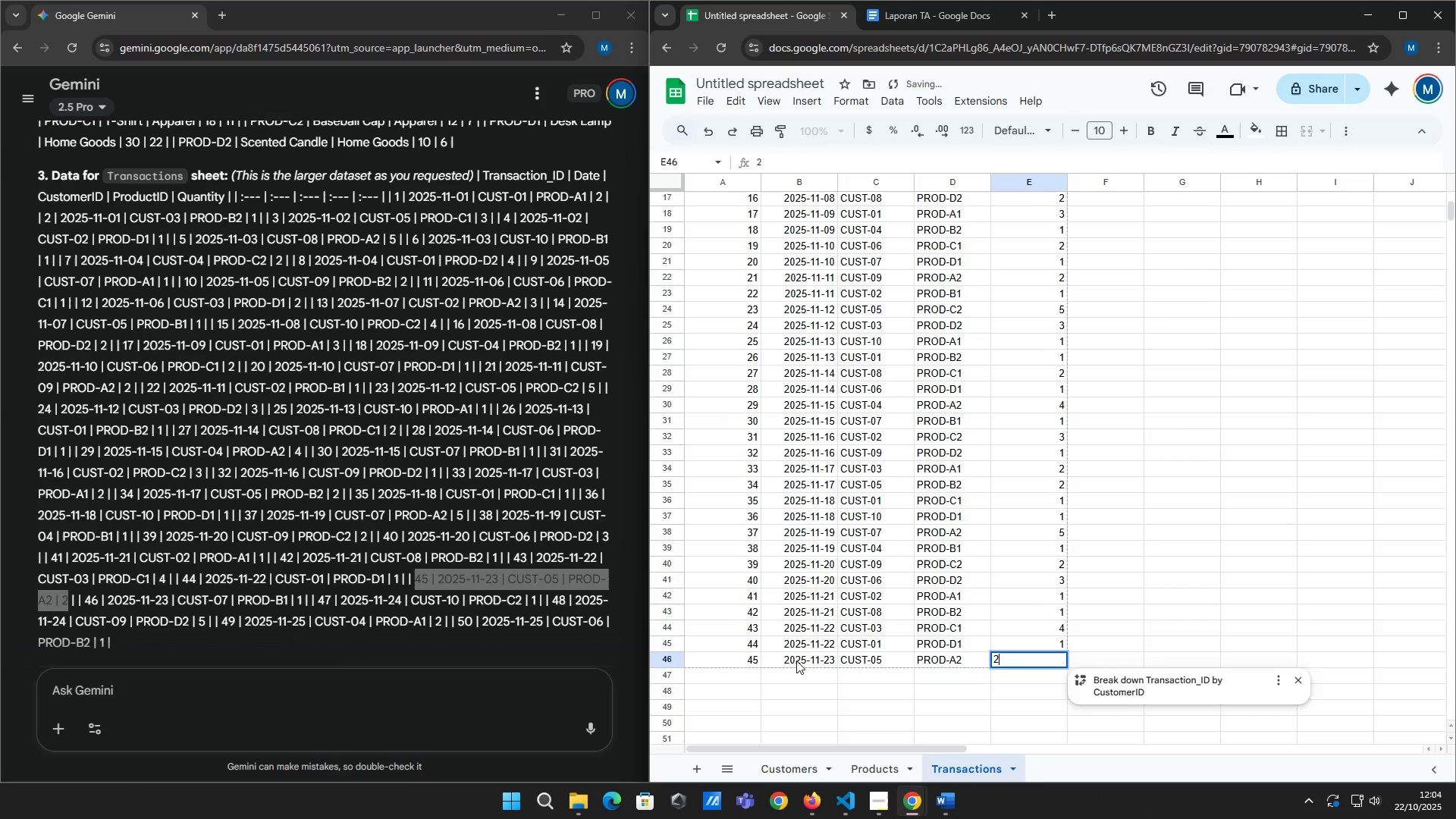 
key(Enter)
 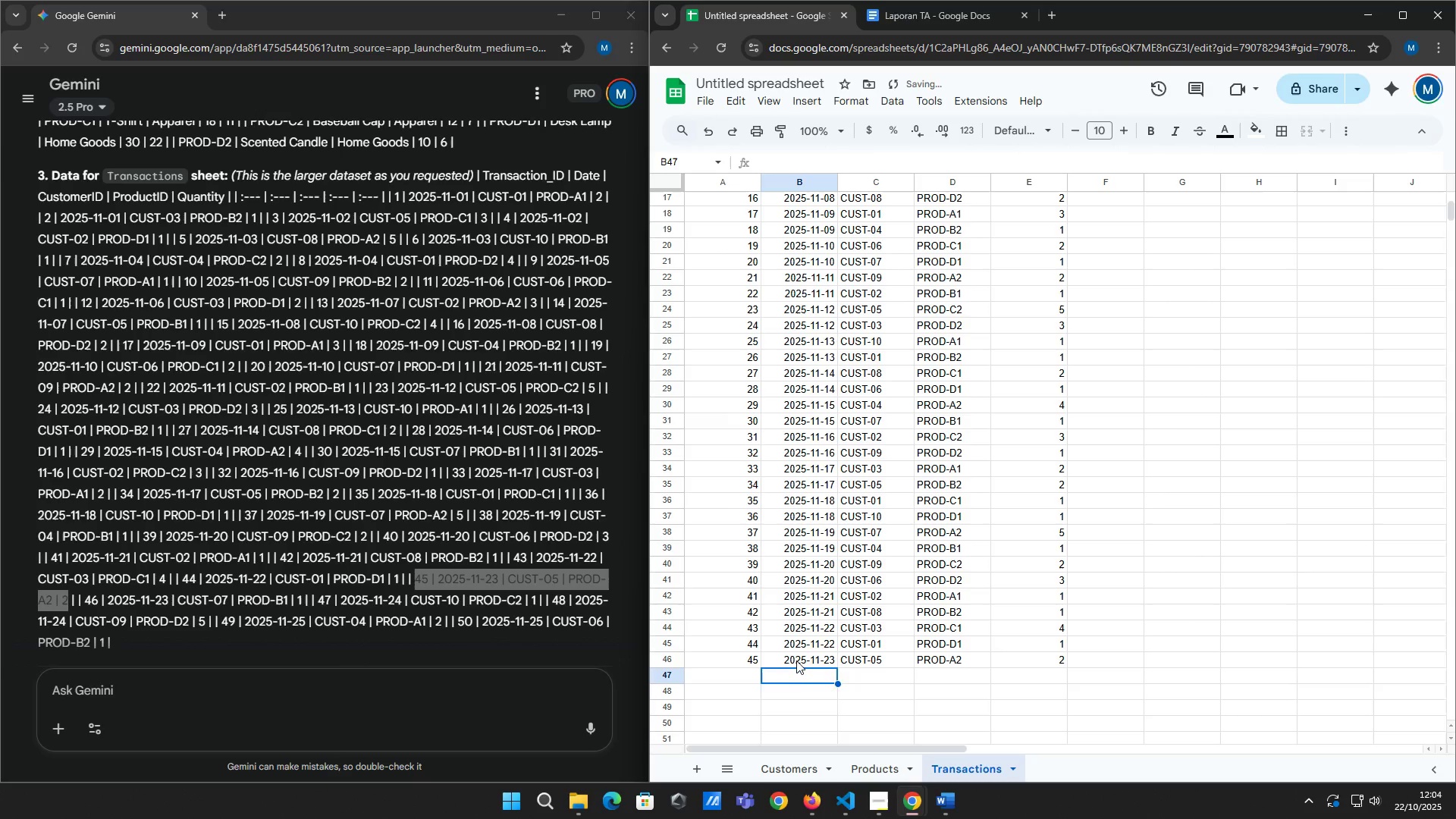 
key(ArrowLeft)
 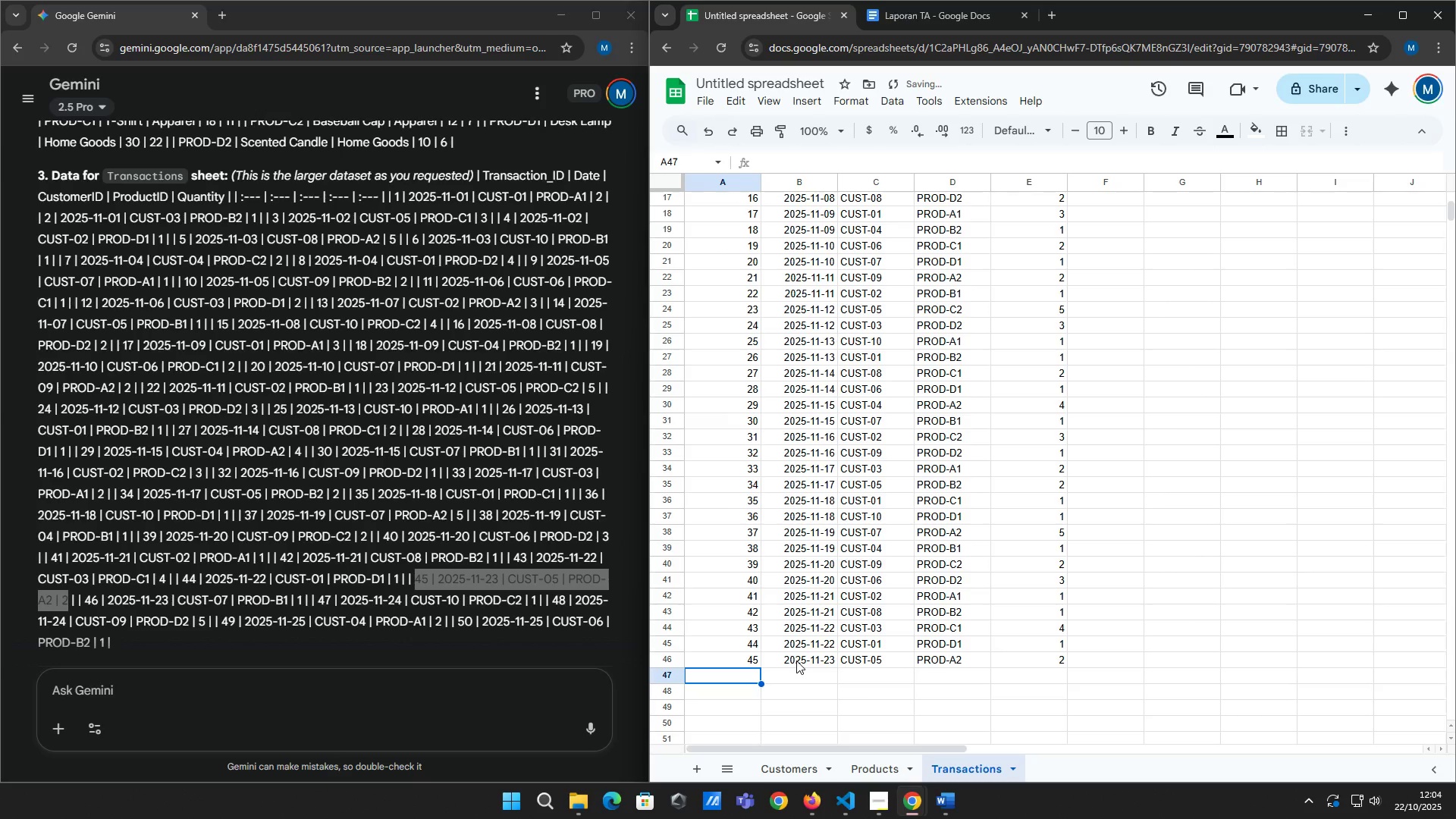 
type(46)
 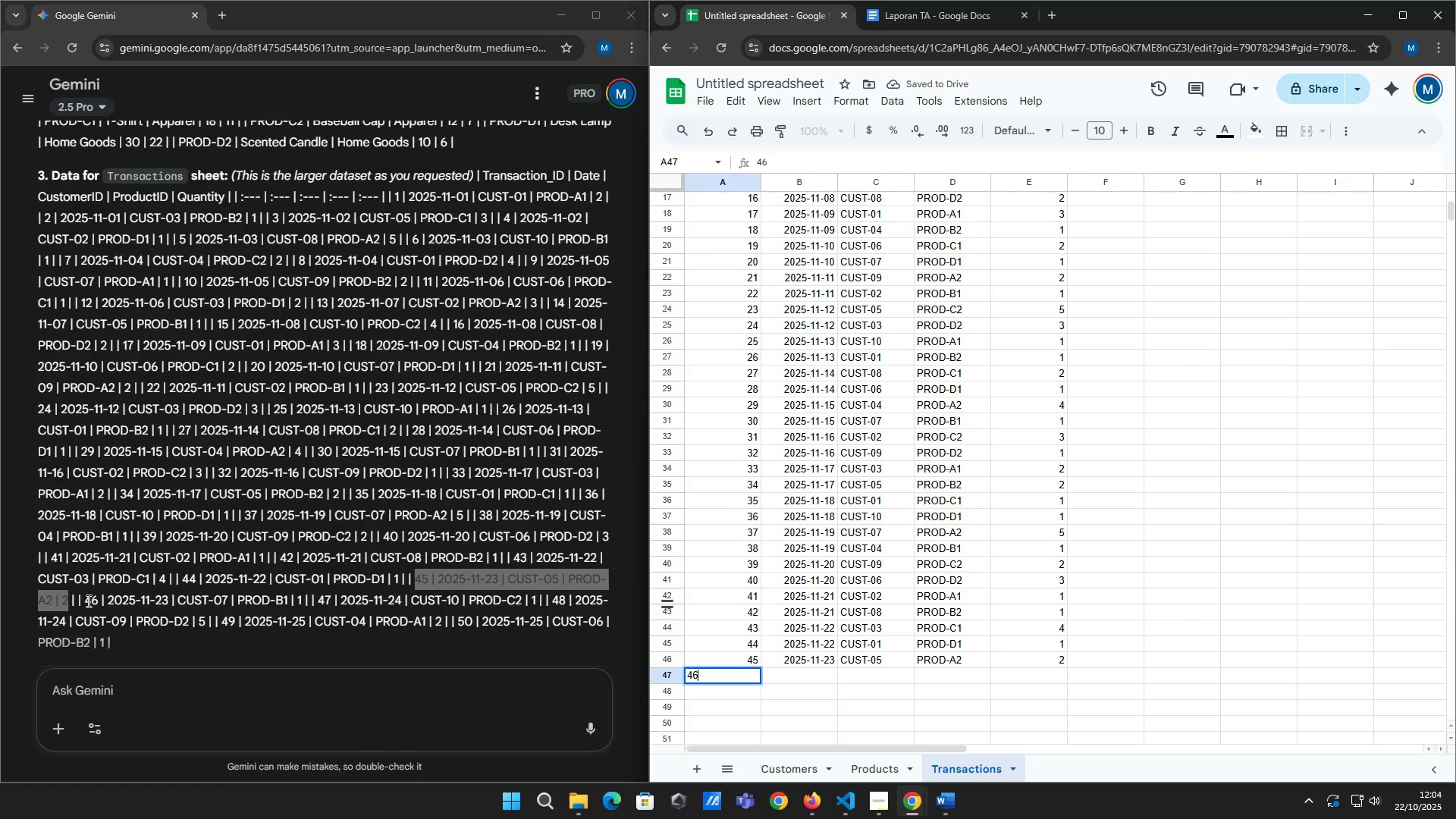 
left_click_drag(start_coordinate=[83, 601], to_coordinate=[302, 600])
 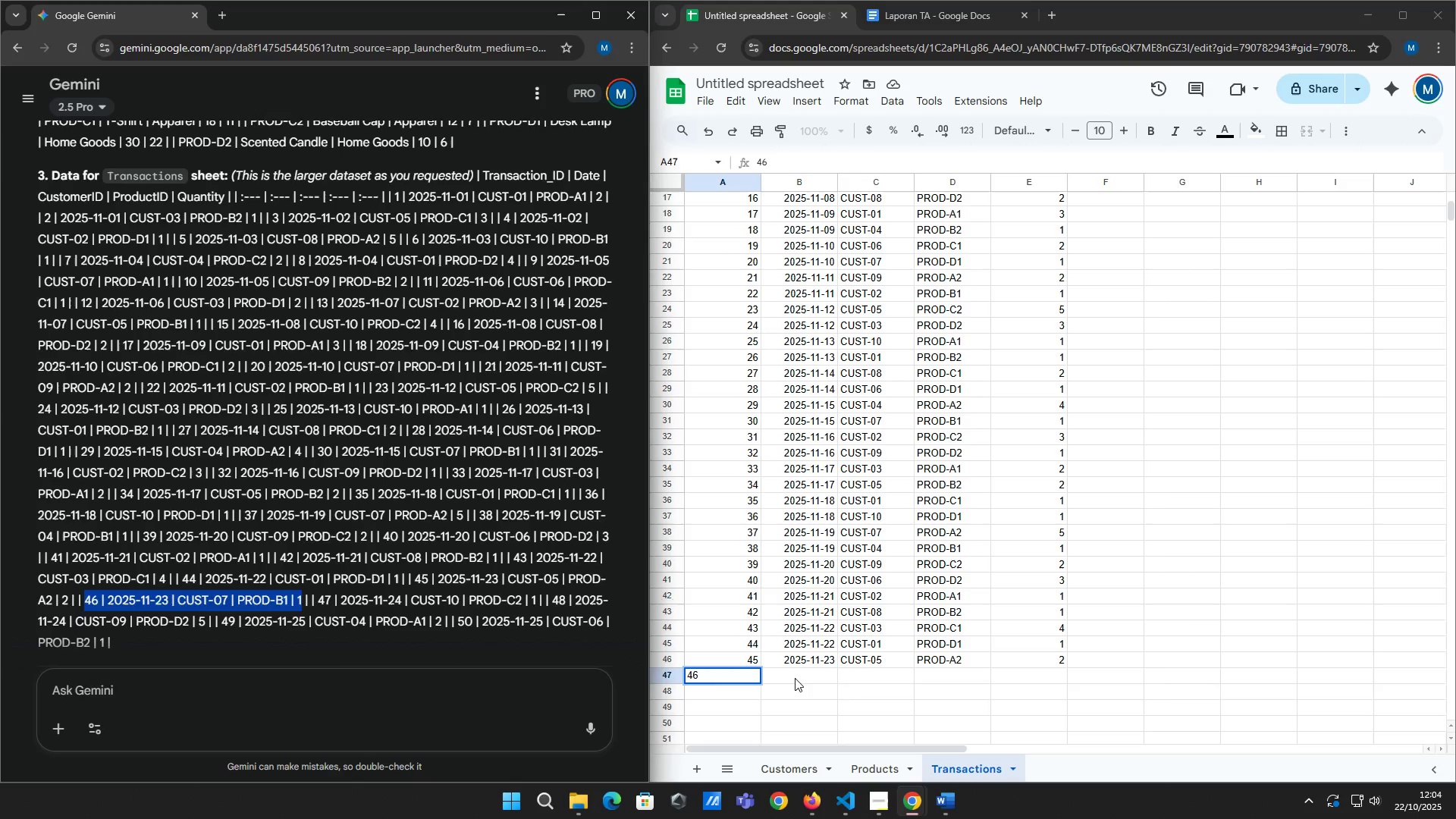 
left_click([795, 678])
 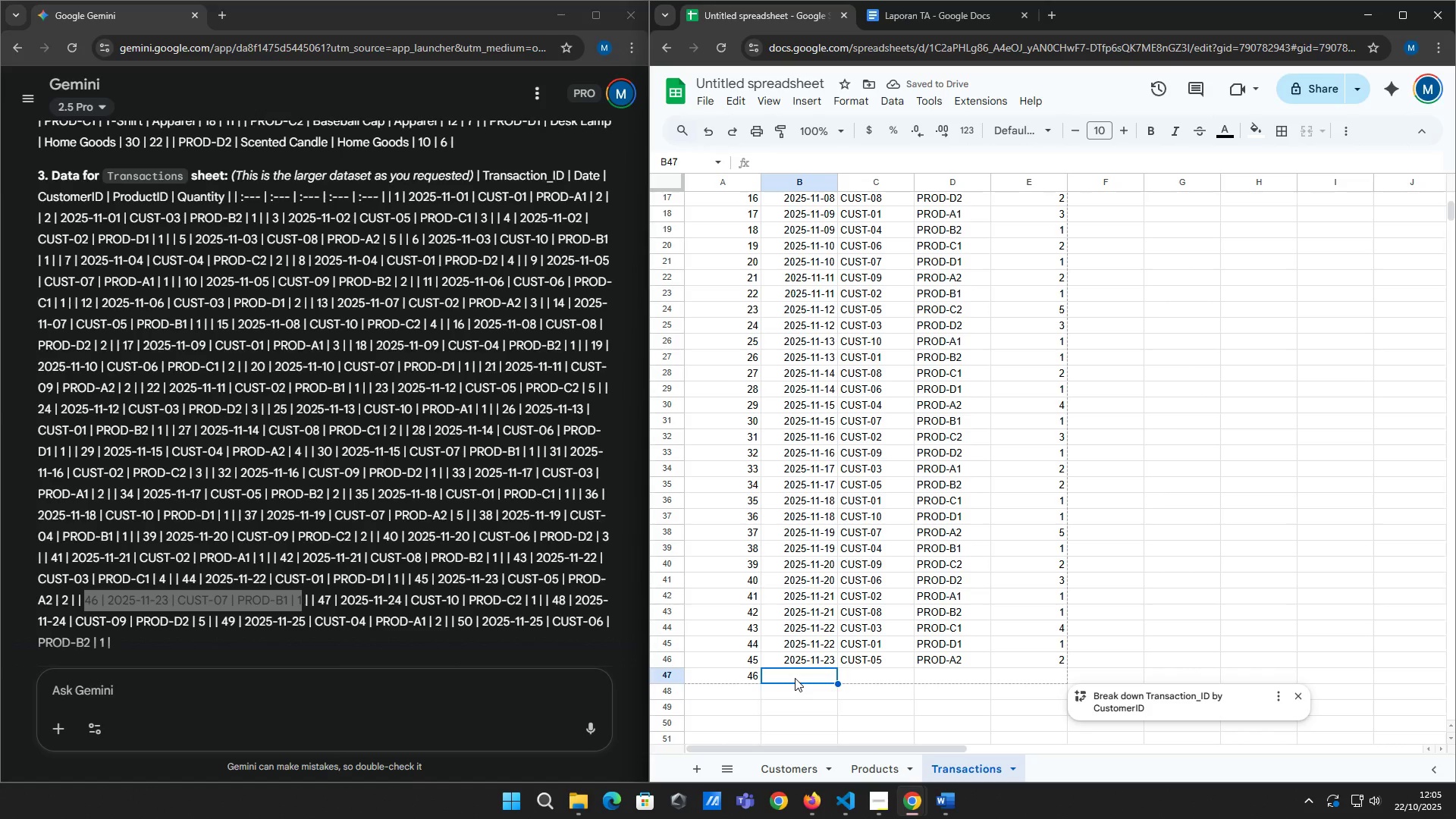 
type(2025-11-23)
key(Tab)
type(cus)
key(Backspace)
type(st-07)
key(Tab)
type(prod-b1)
key(Tab)
type(1)
 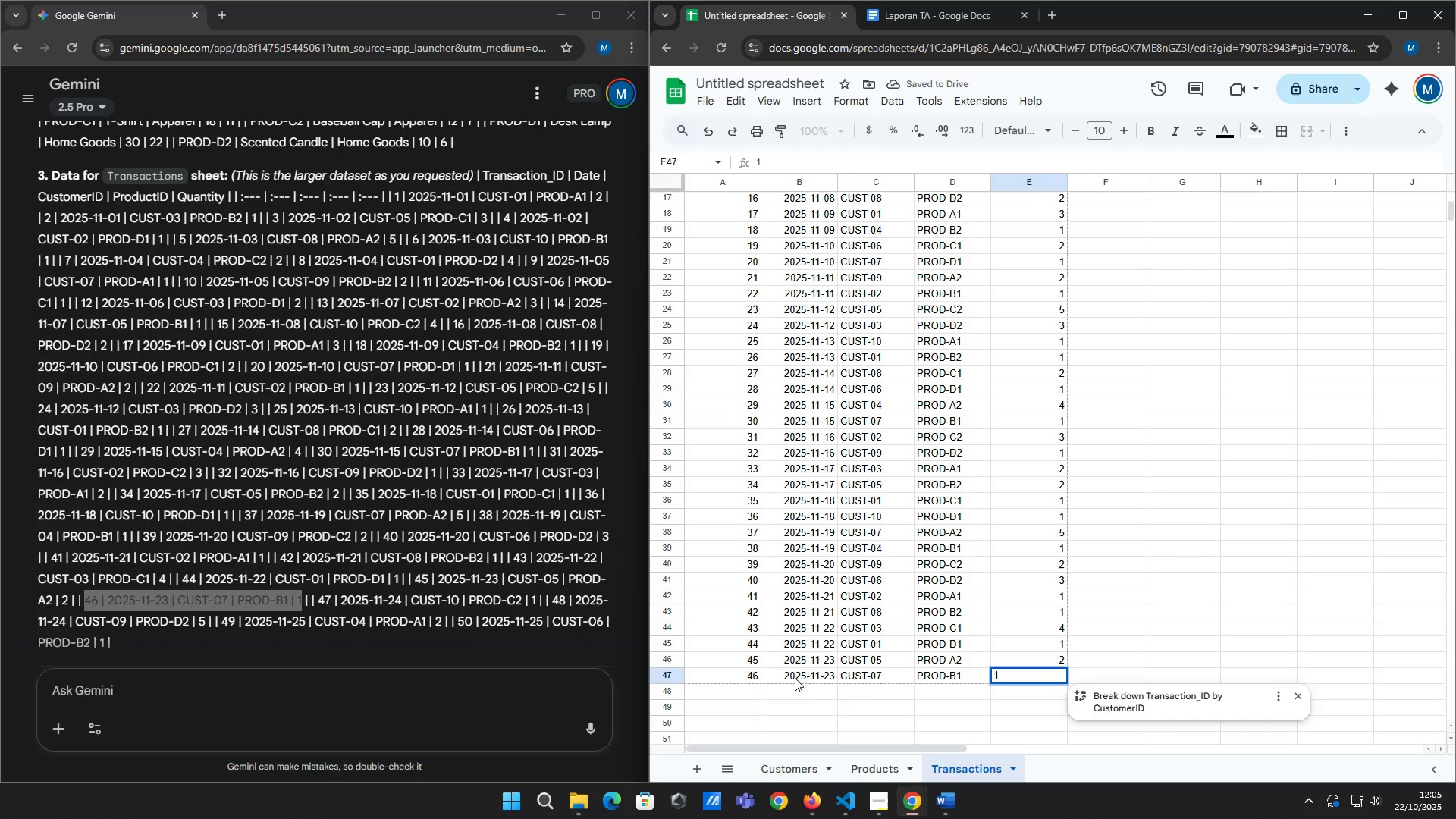 
key(Enter)
 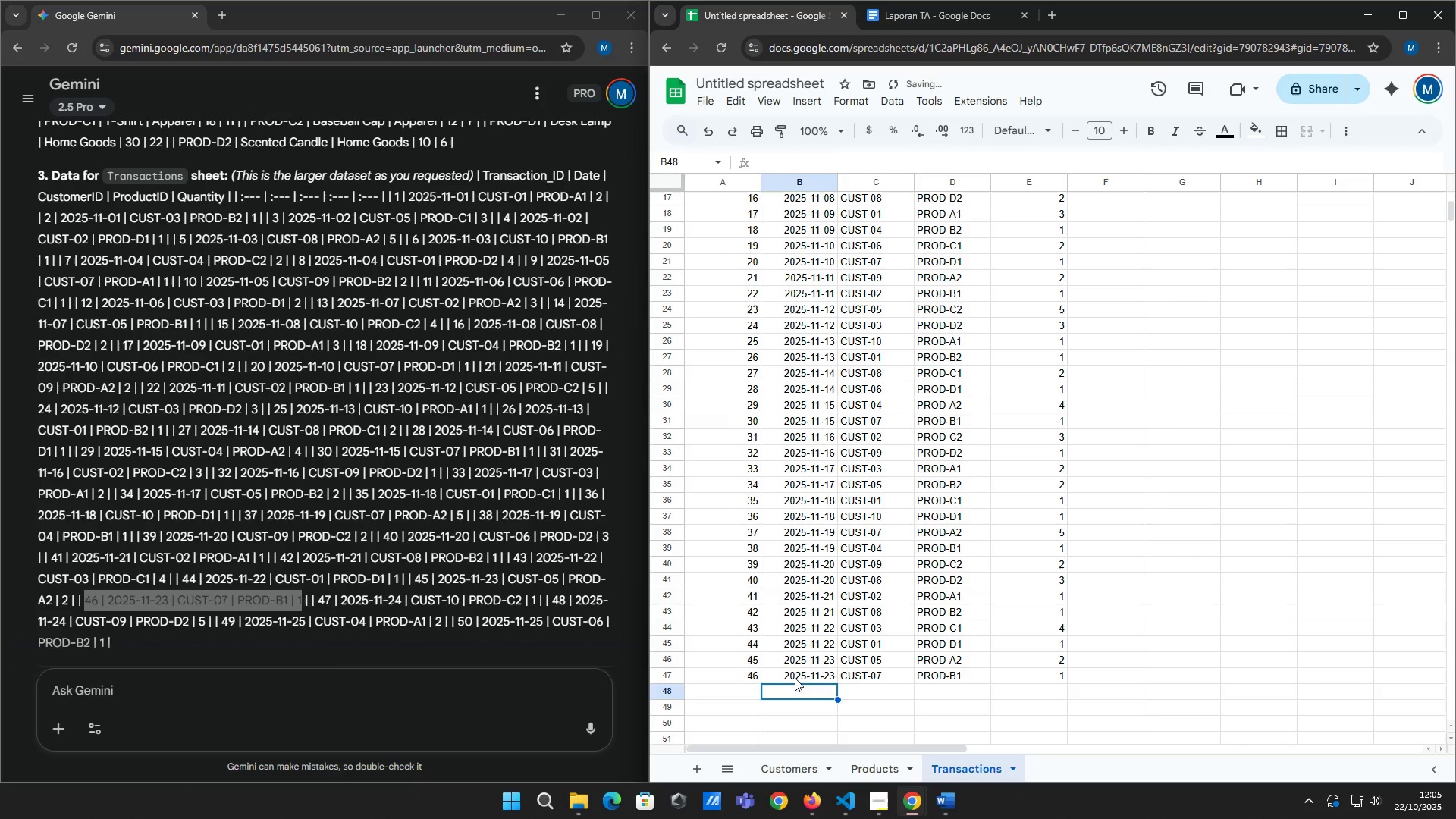 
key(ArrowLeft)
 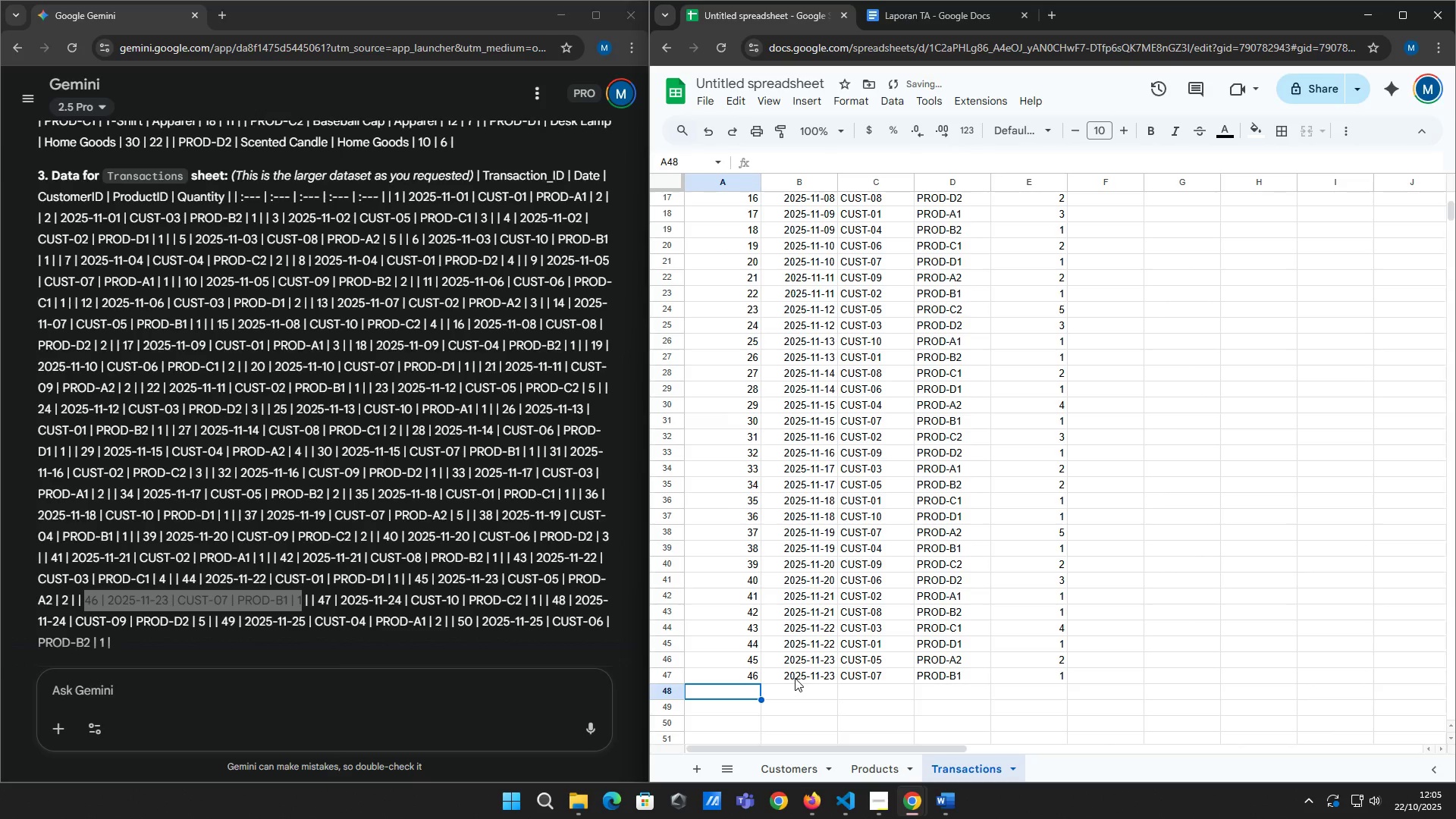 
type(47)
key(Tab)
 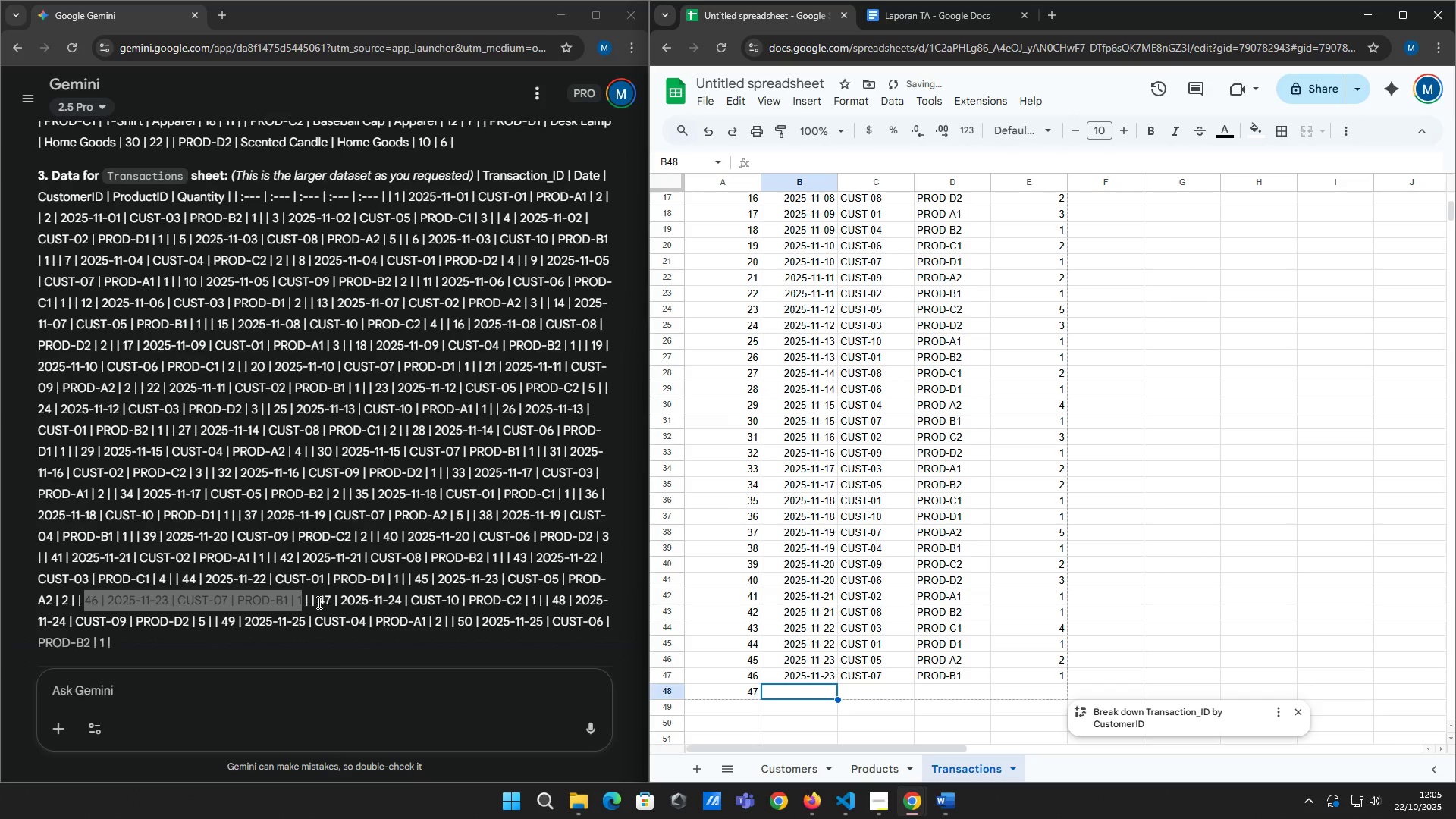 
left_click_drag(start_coordinate=[317, 601], to_coordinate=[535, 601])
 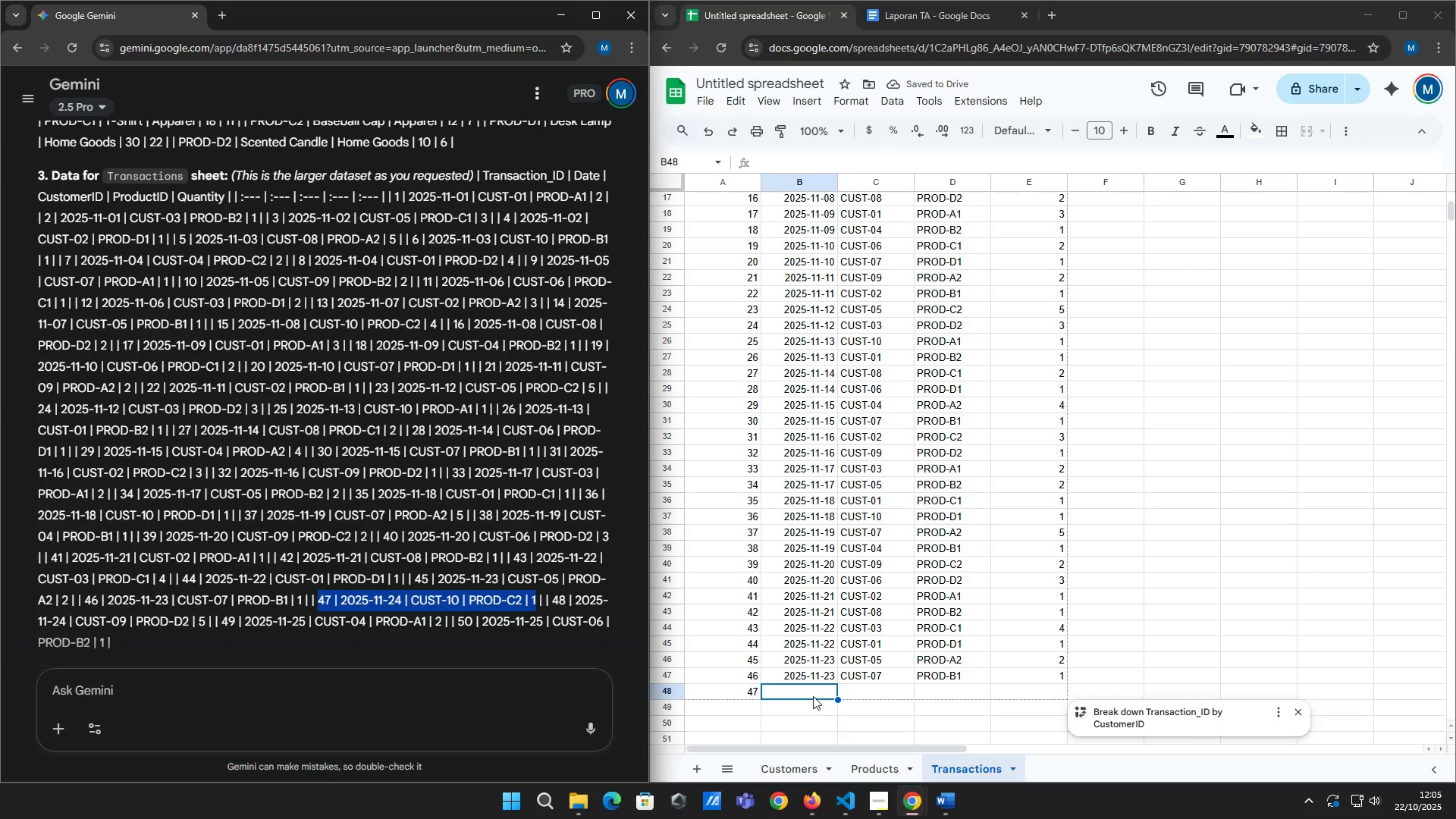 
left_click([813, 696])
 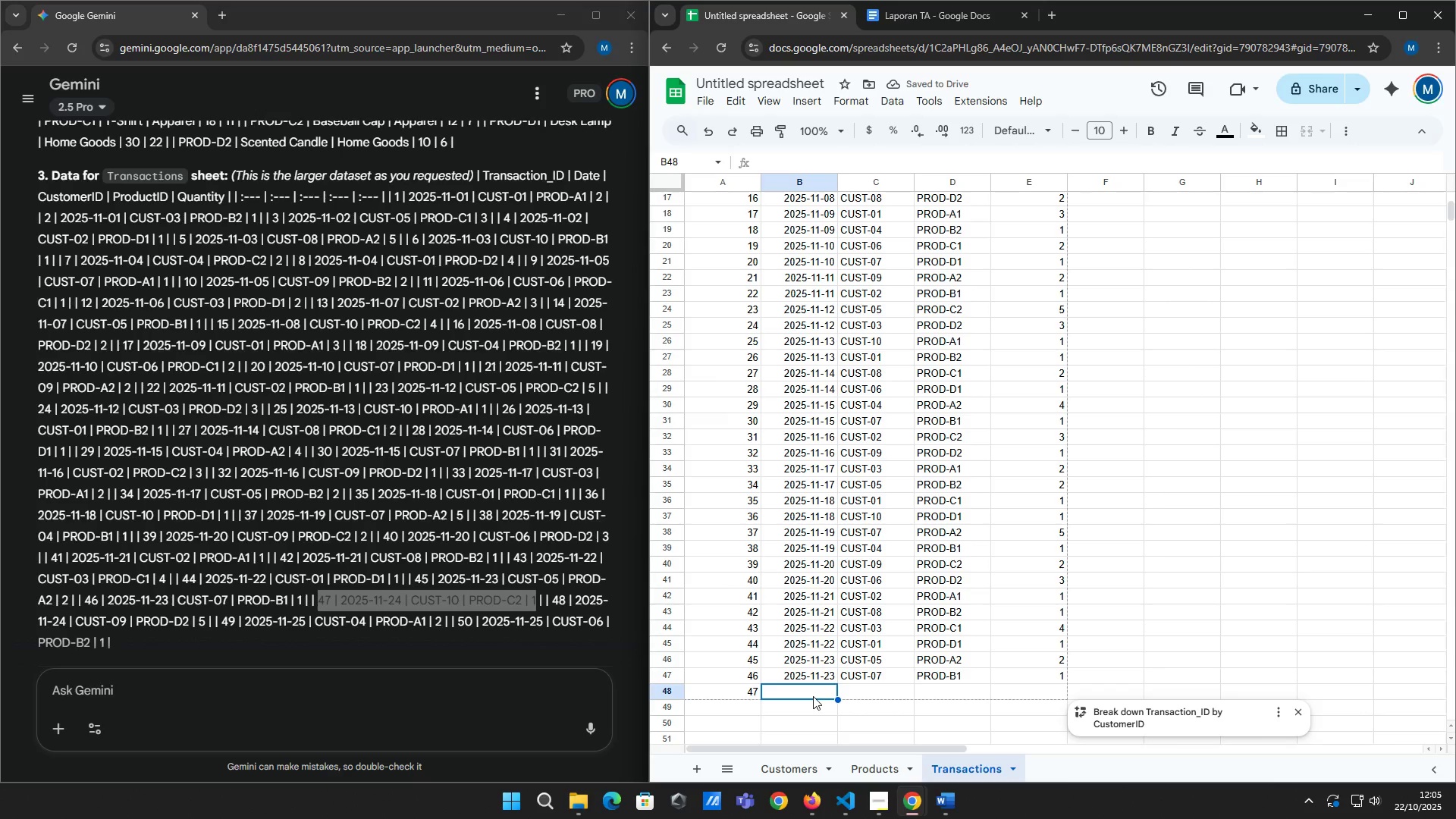 
type(2025-11-24)
key(Tab)
type(cust-10)
key(Tab)
type(prod-c2)
key(Tab)
type(1)
 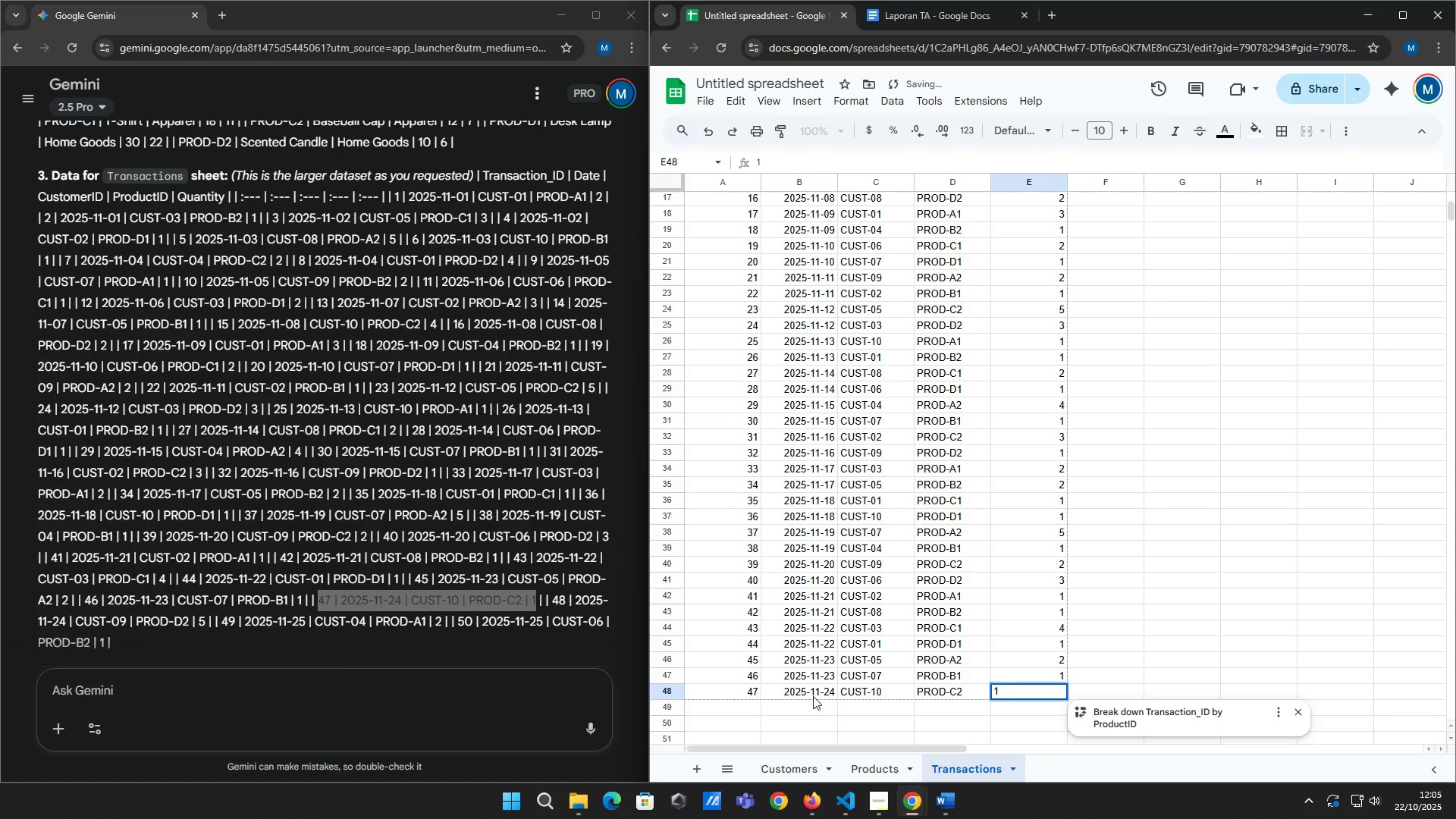 
key(Enter)
 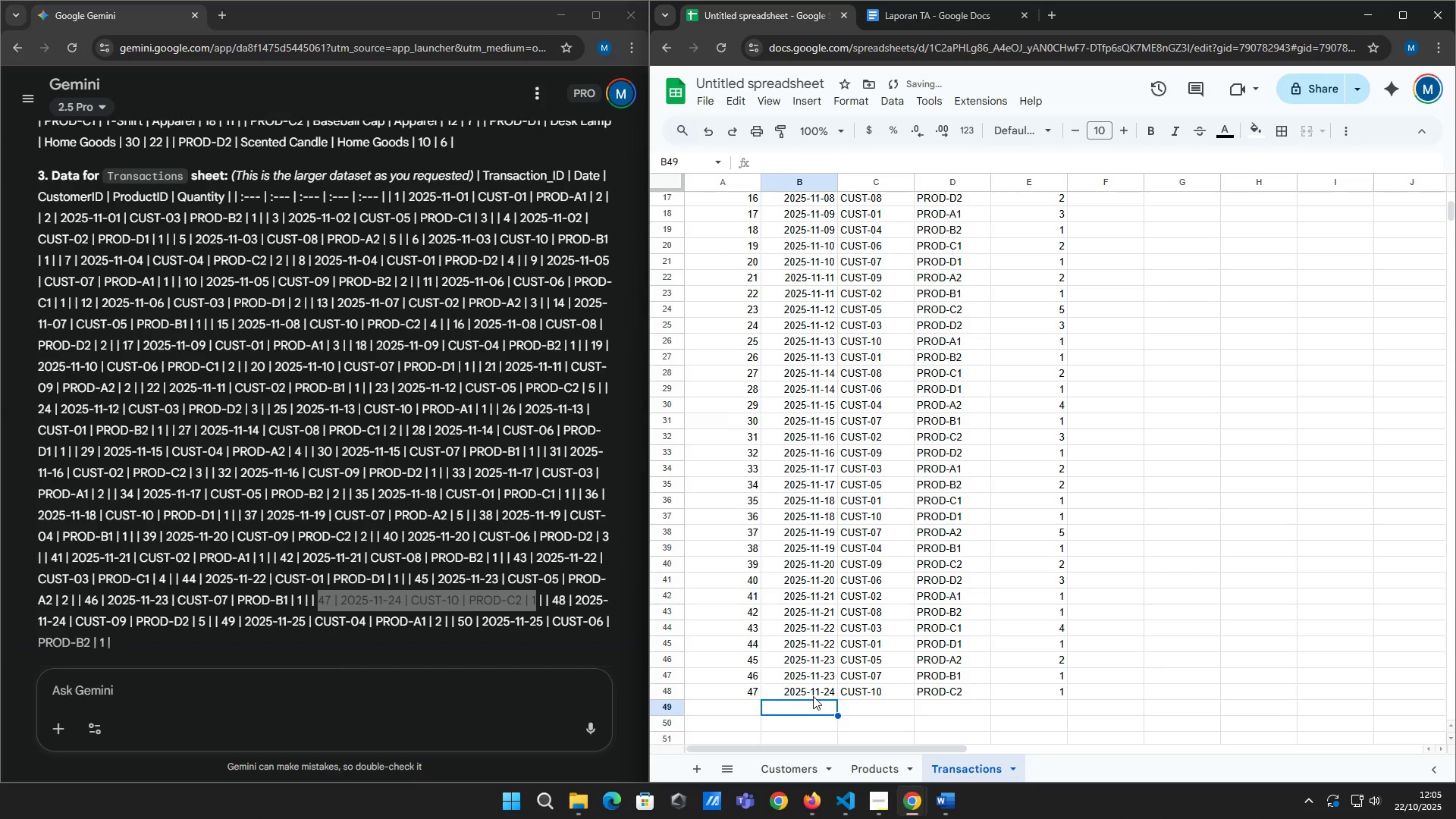 
key(ArrowLeft)
 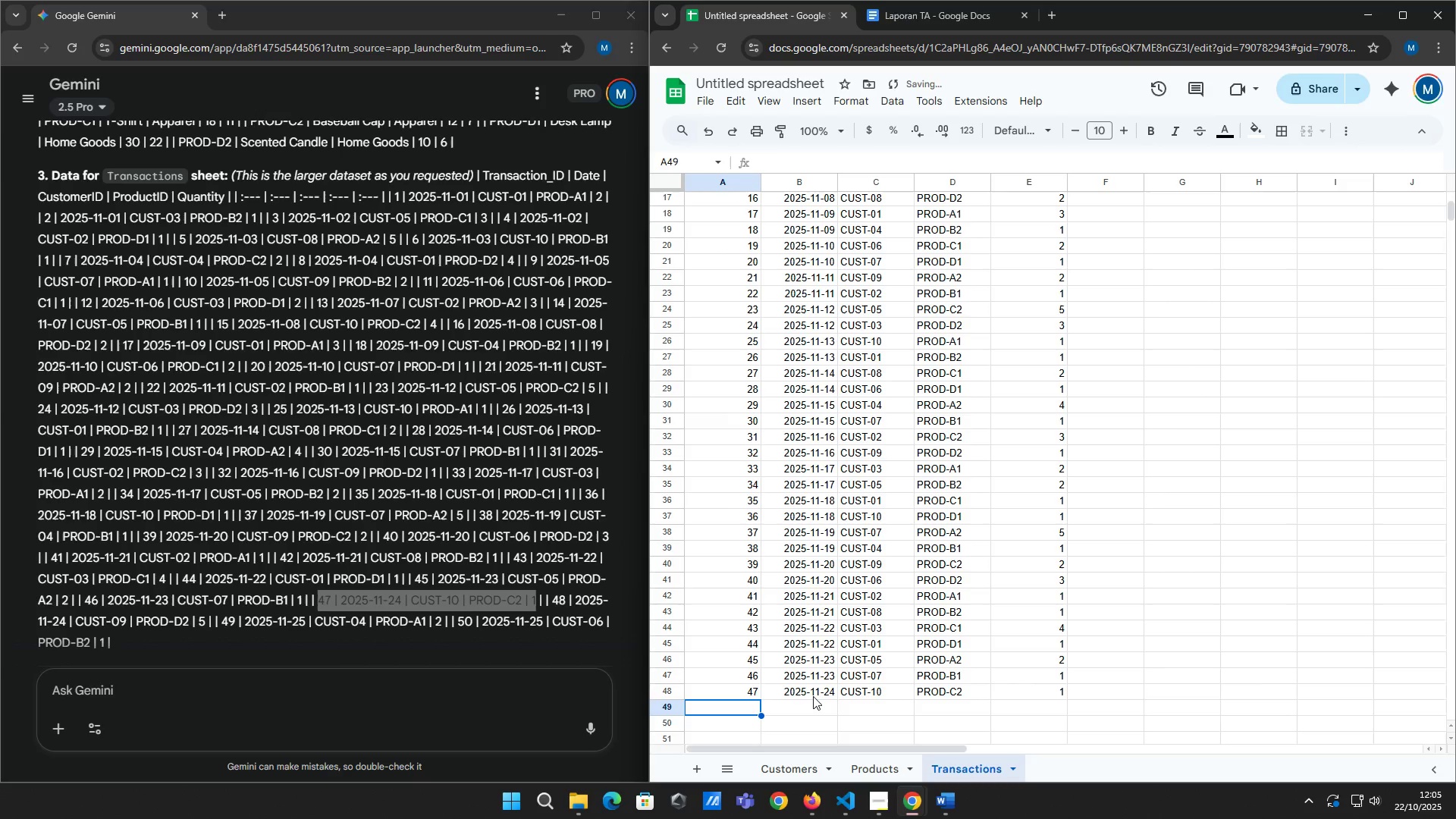 
type(48)
 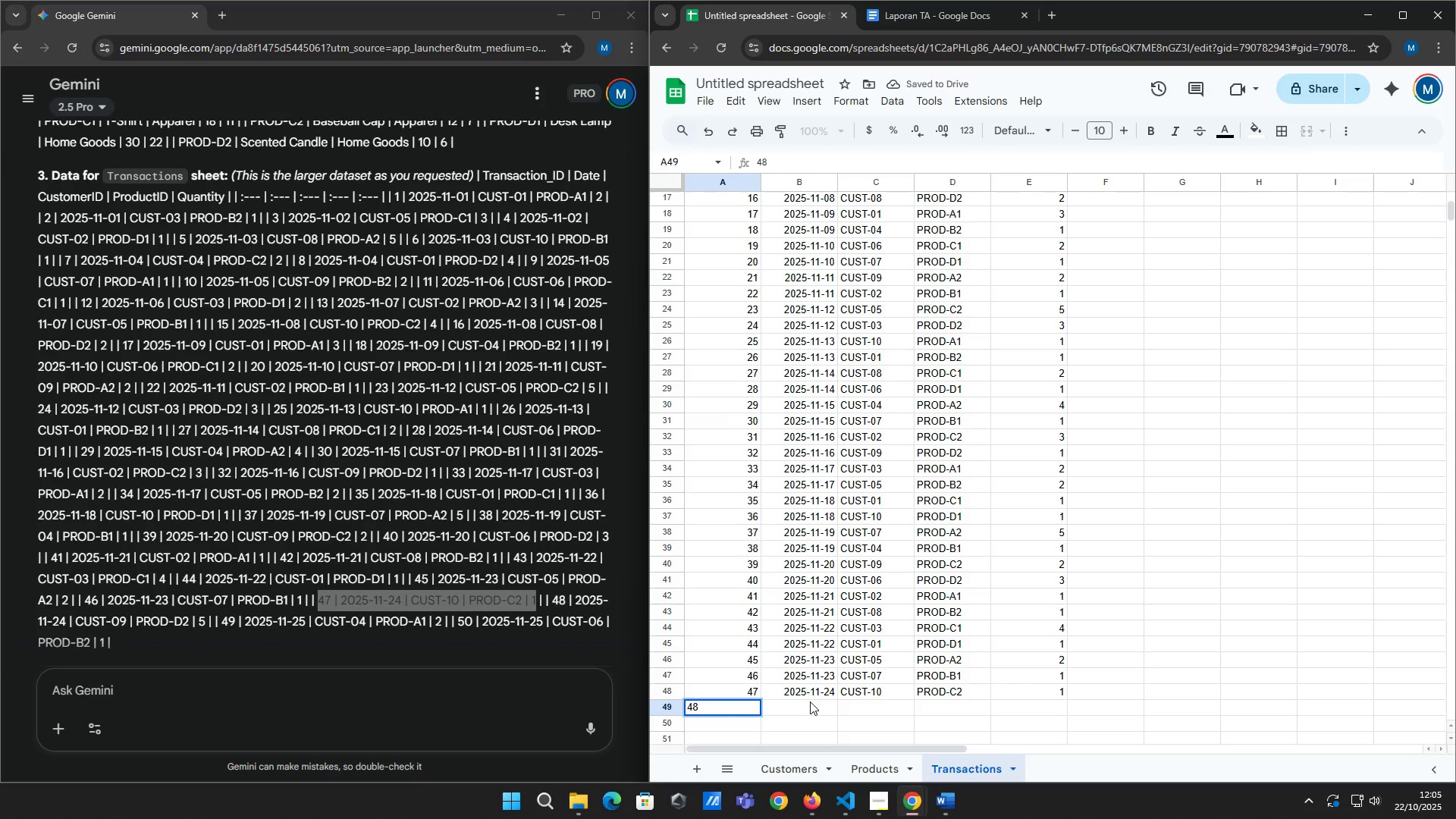 
left_click([807, 708])
 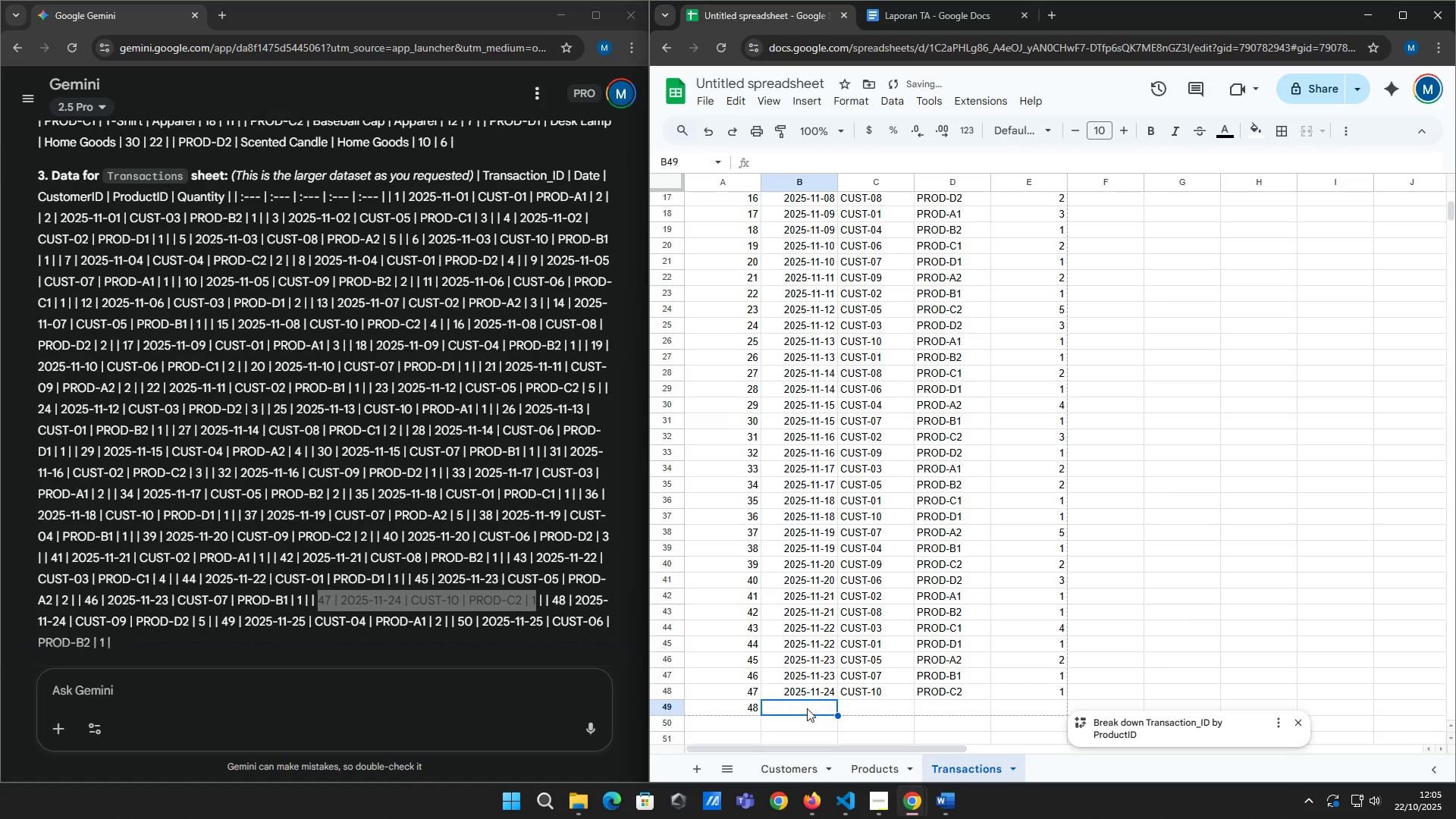 
type(205)
key(Backspace)
type(25-)
 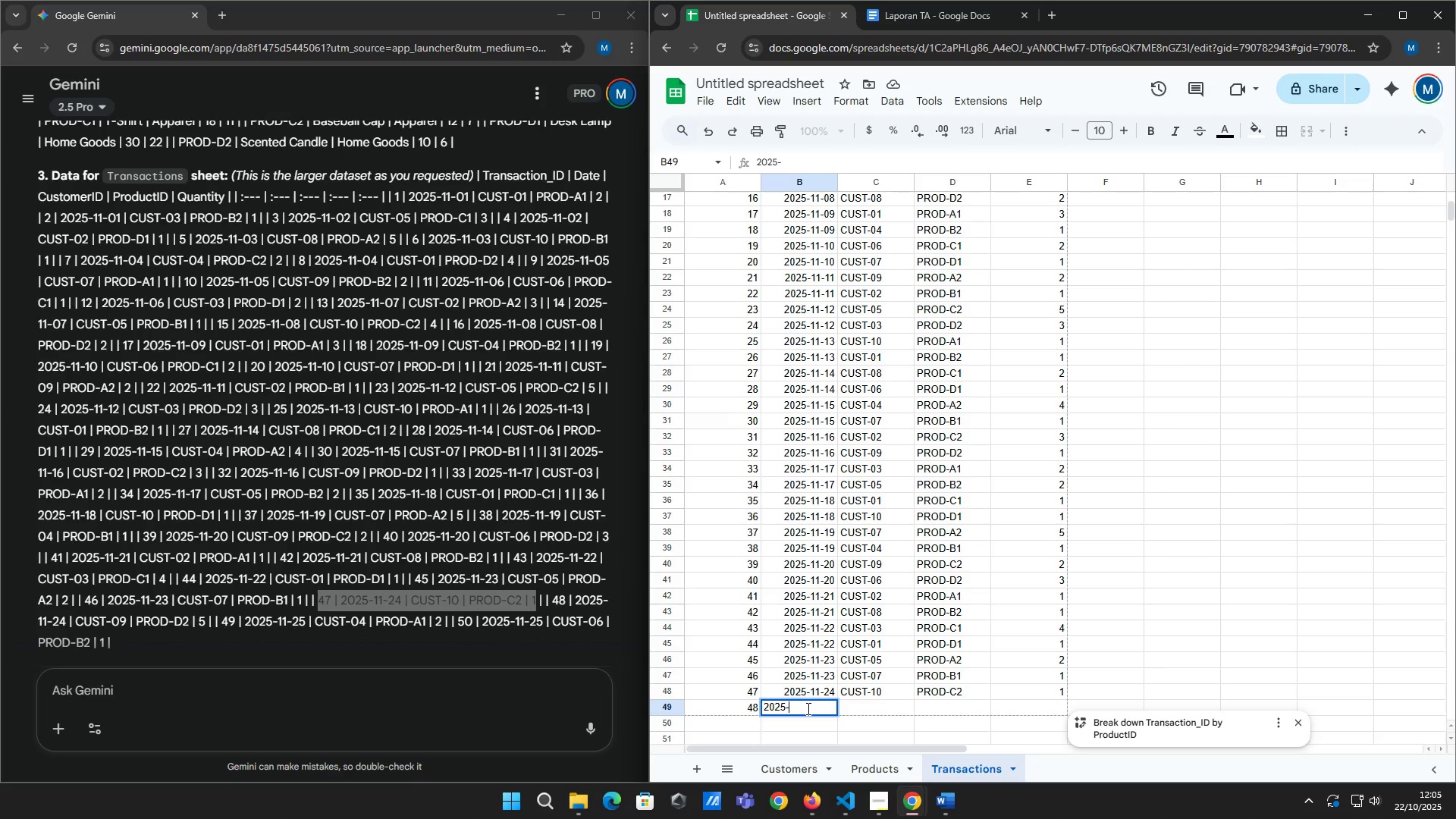 
wait(5.82)
 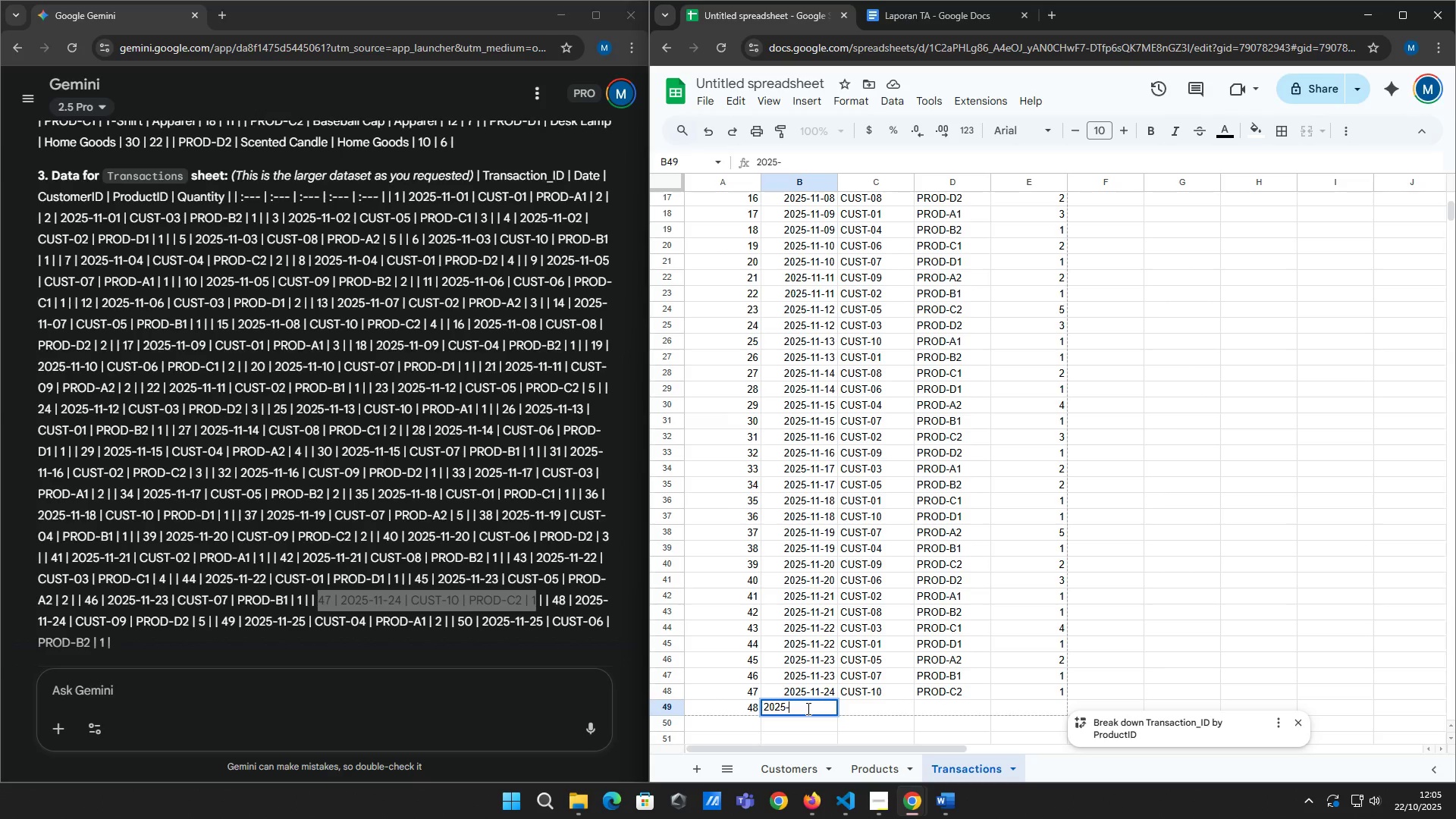 
type(11-24)
key(Tab)
type(custo)
key(Backspace)
key(Backspace)
type(-)
 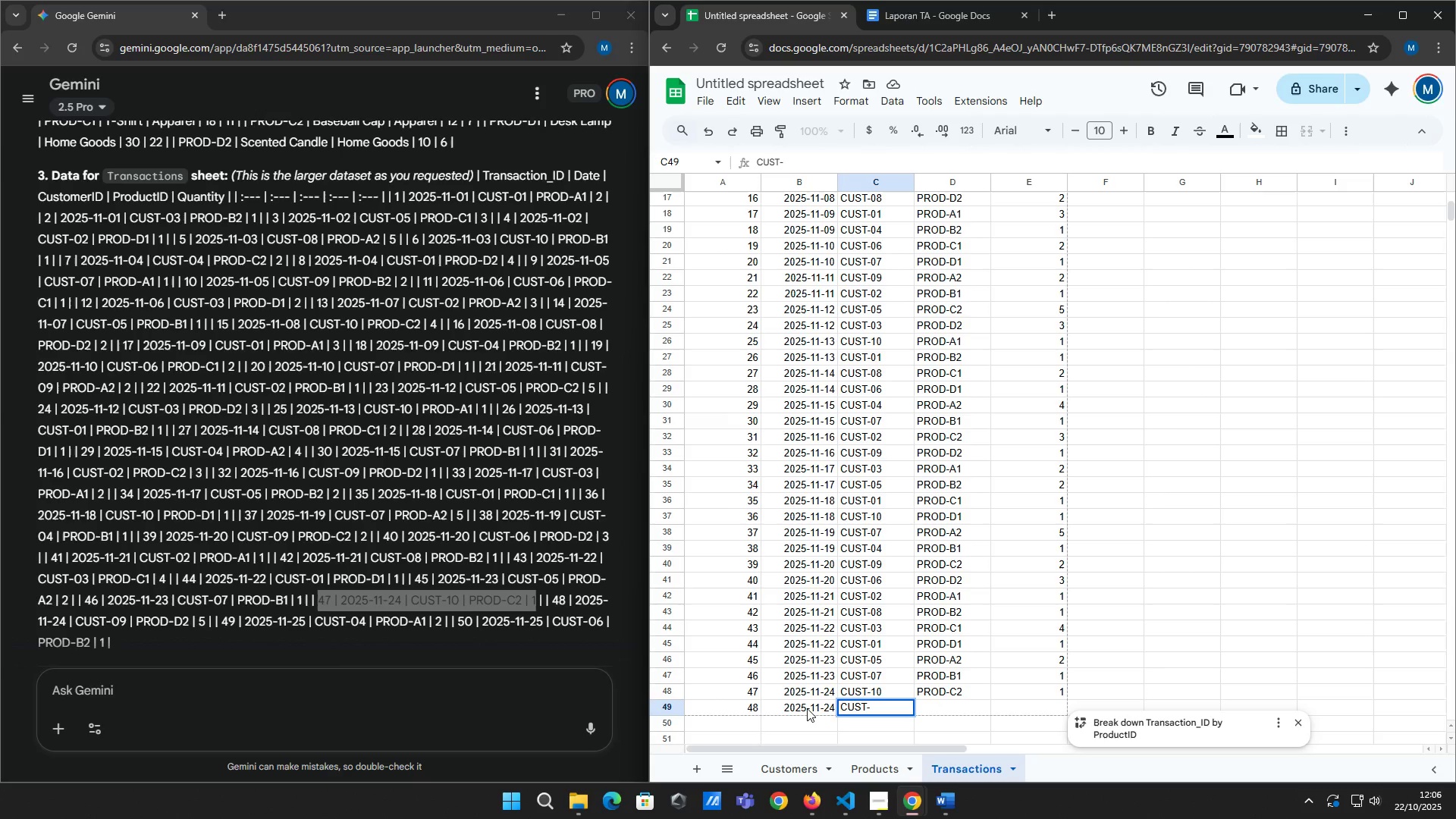 
wait(8.0)
 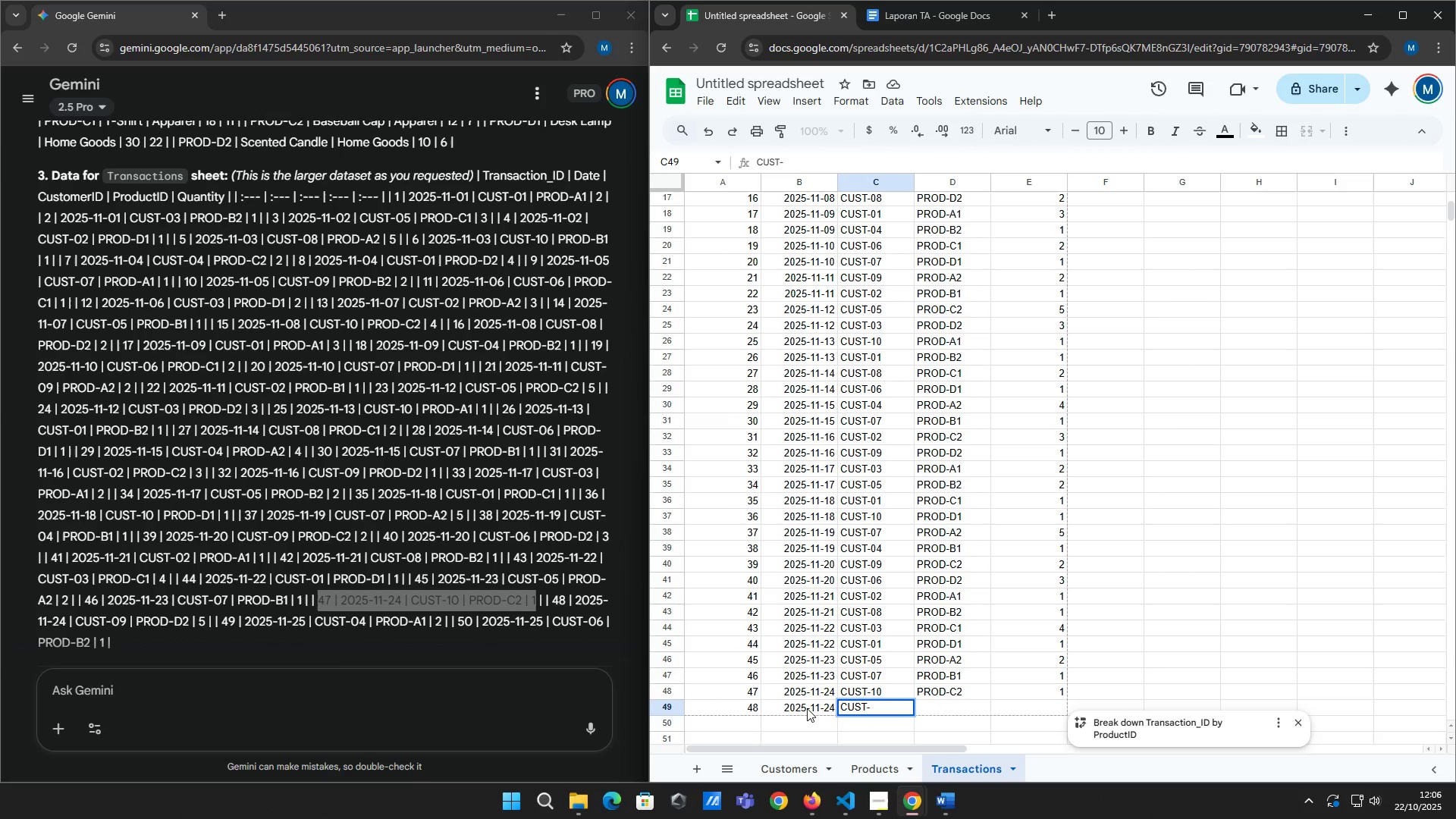 
left_click_drag(start_coordinate=[547, 599], to_coordinate=[206, 626])
 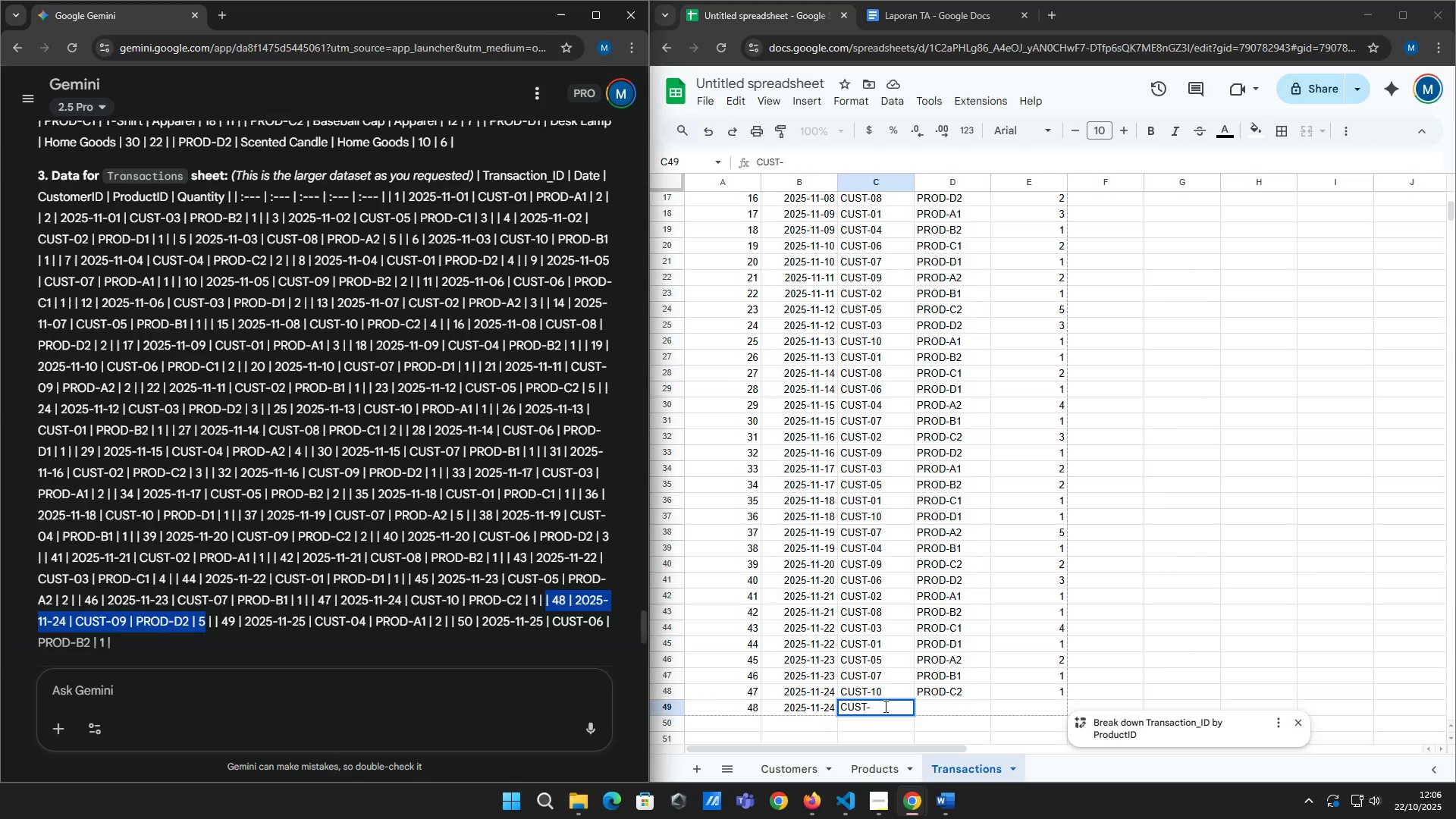 
left_click([885, 705])
 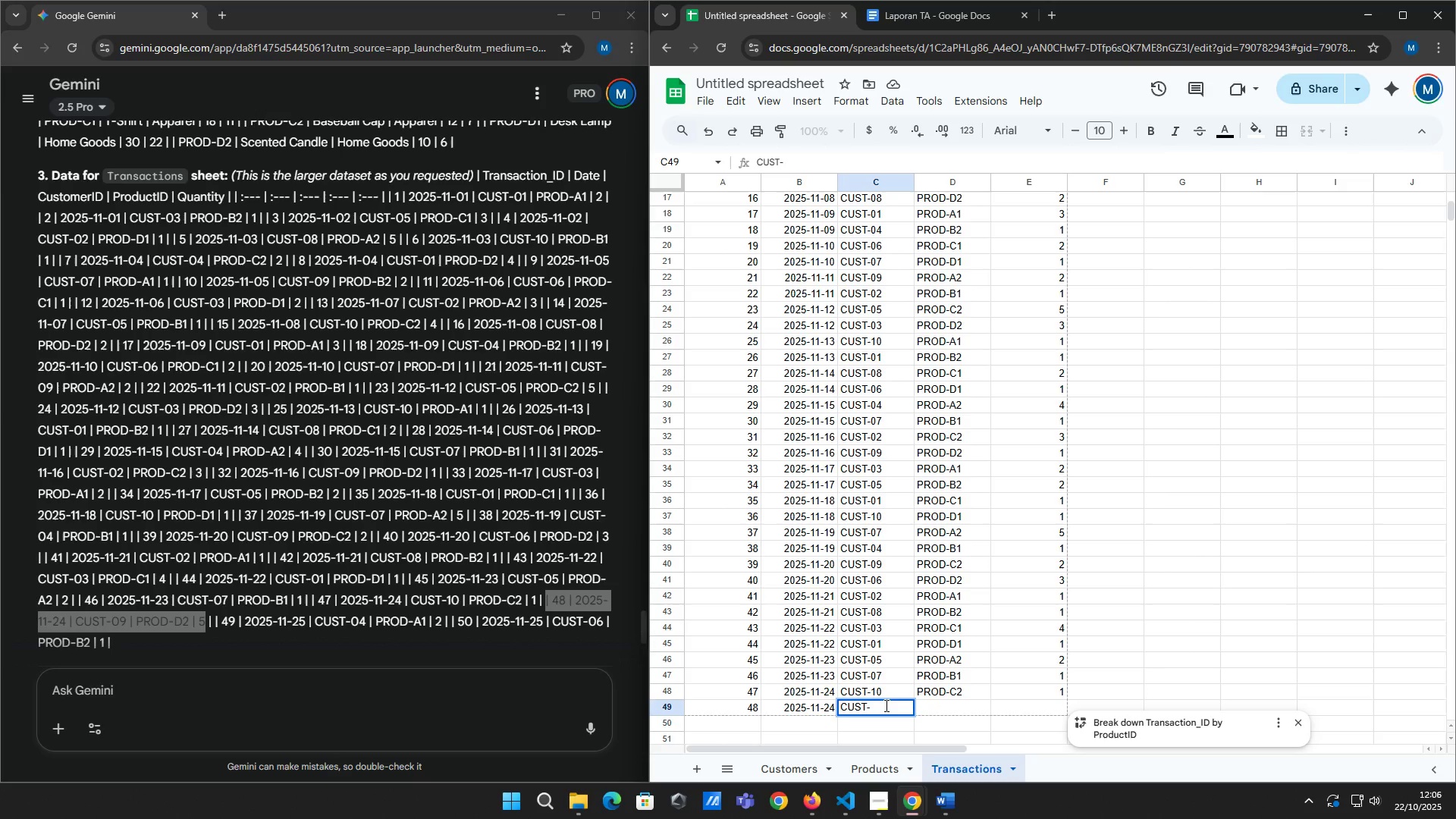 
key(9)
 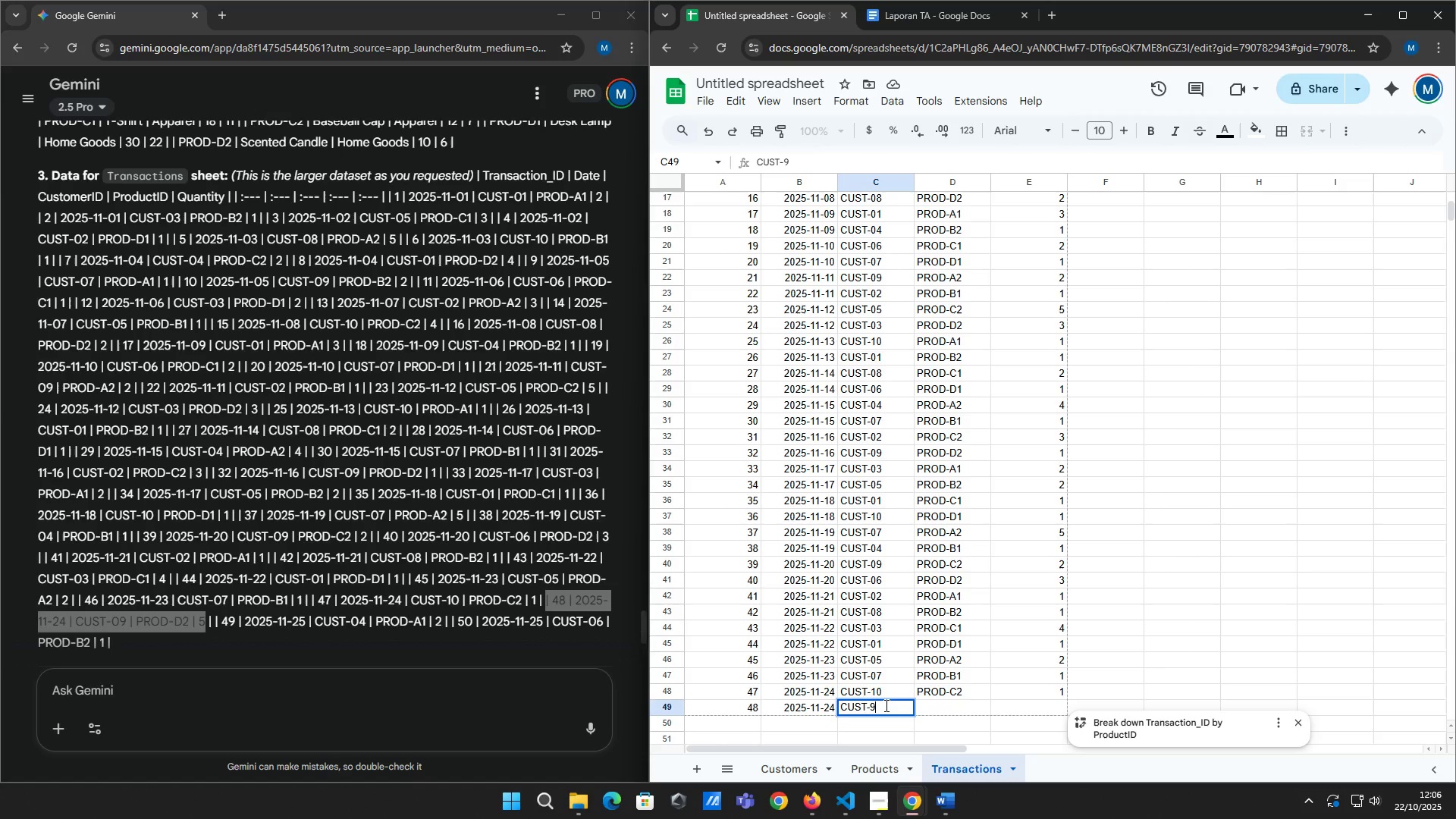 
key(Tab)
type(prod-d2)
key(Tab)
type(5)
 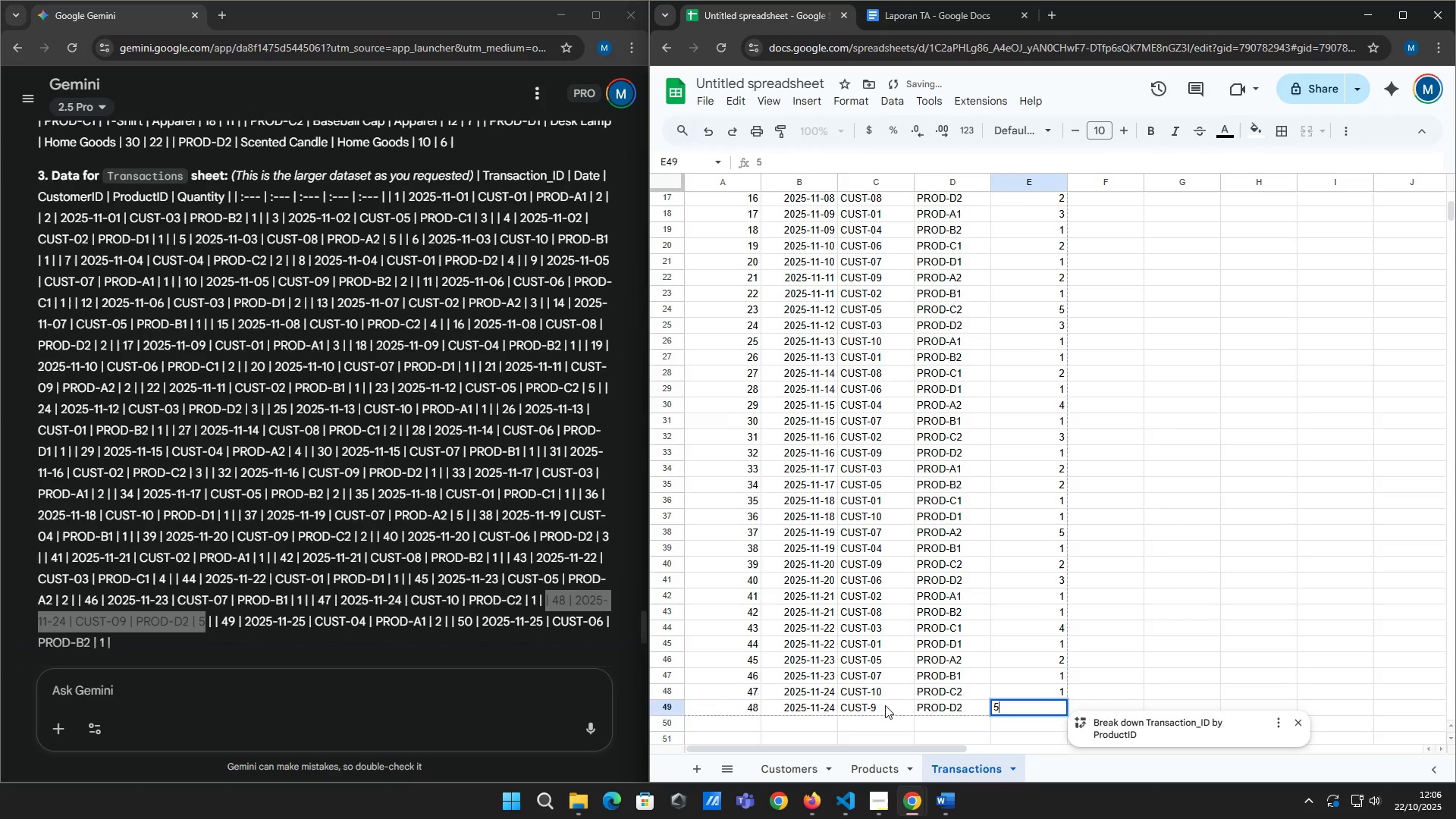 
key(Enter)
 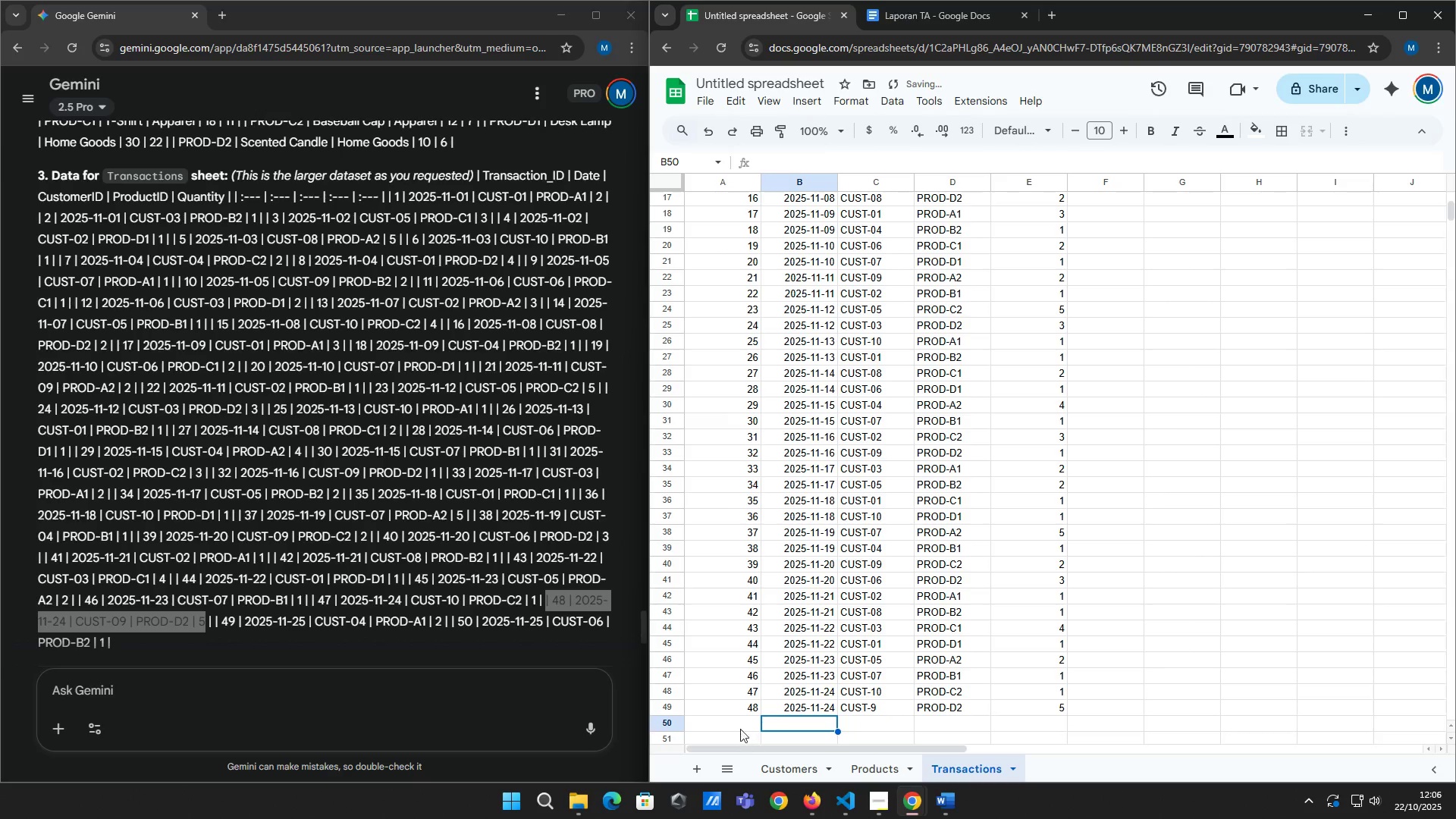 
left_click([742, 725])
 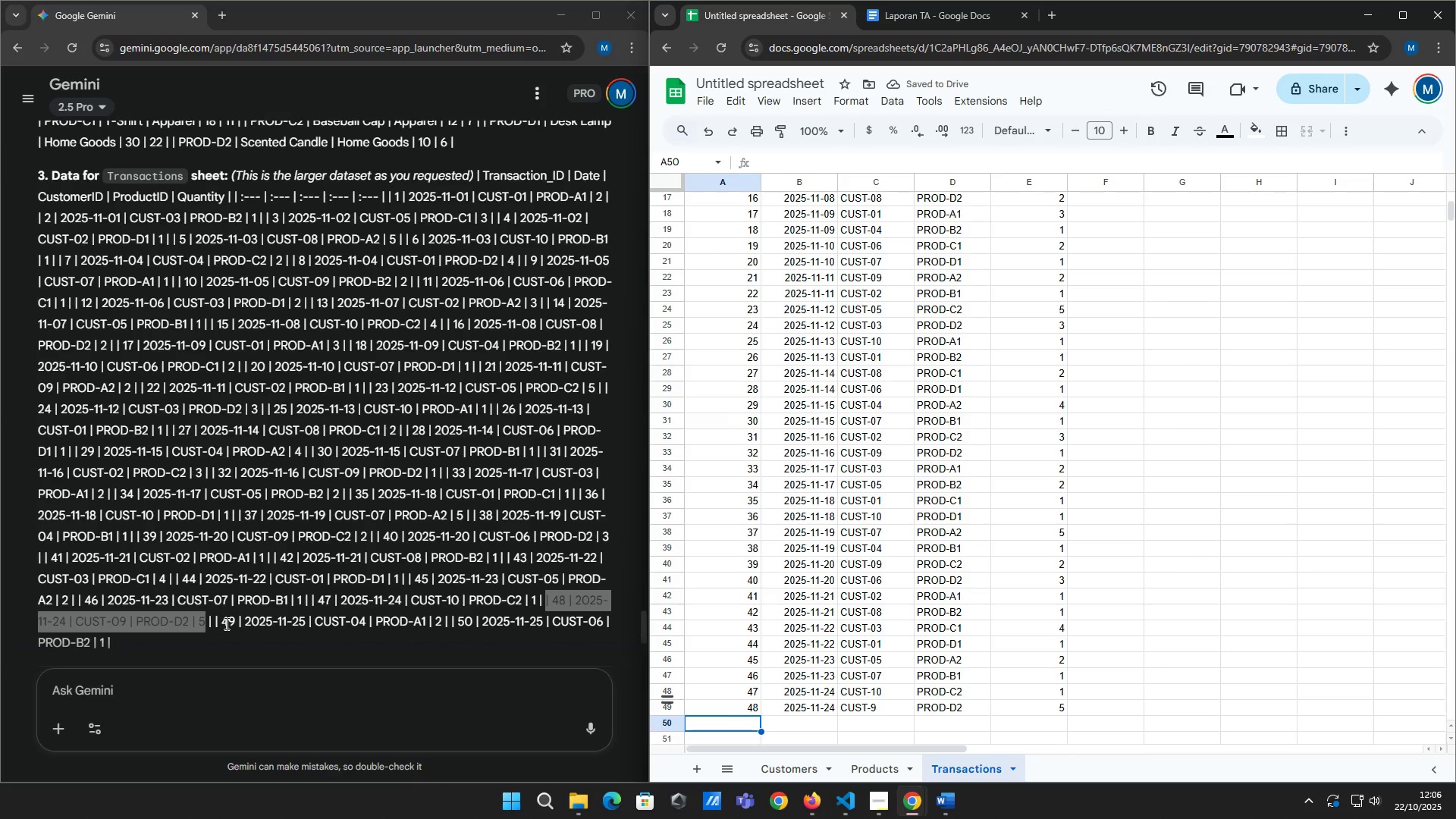 
left_click_drag(start_coordinate=[222, 623], to_coordinate=[439, 628])
 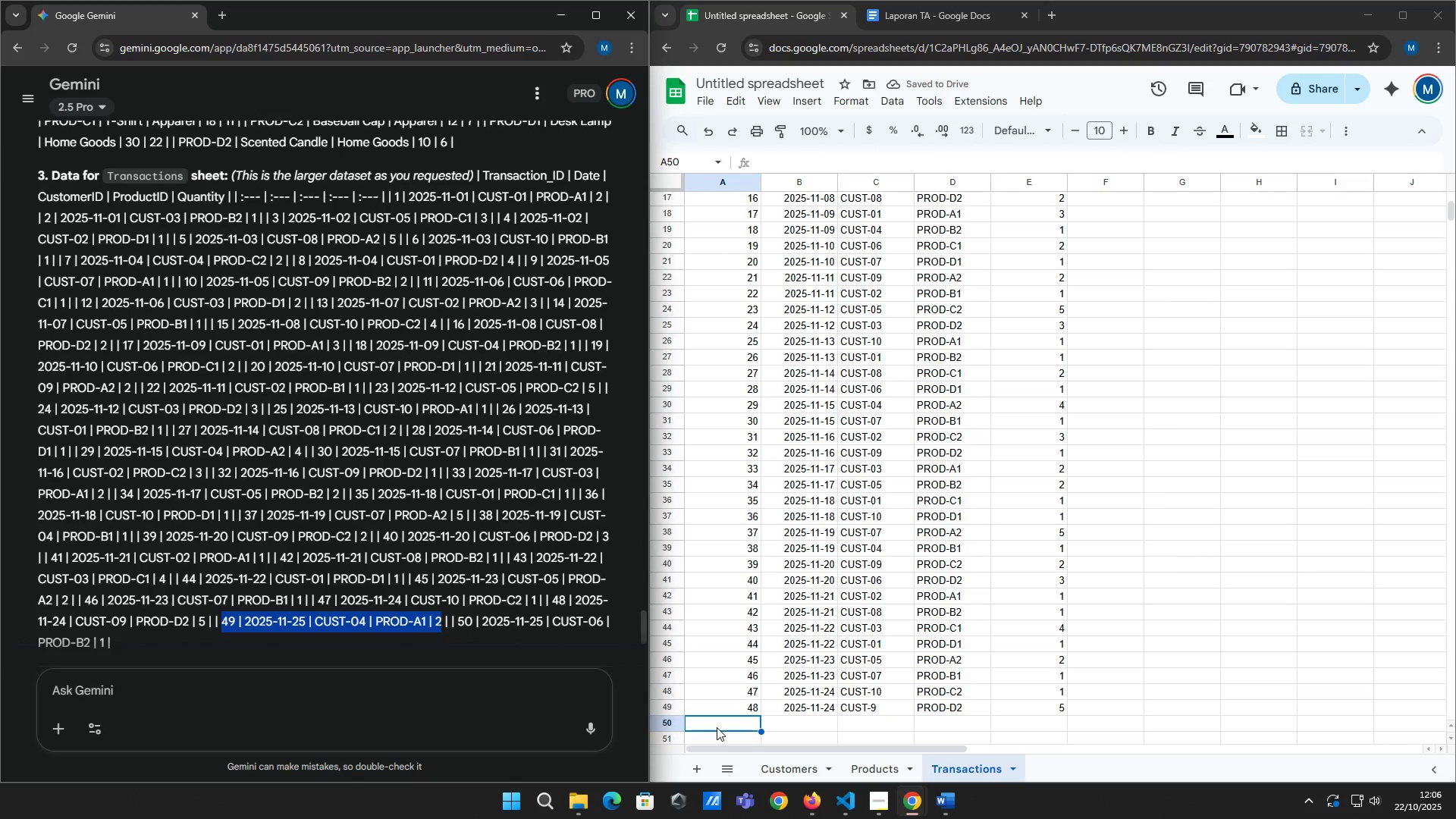 
type(49)
 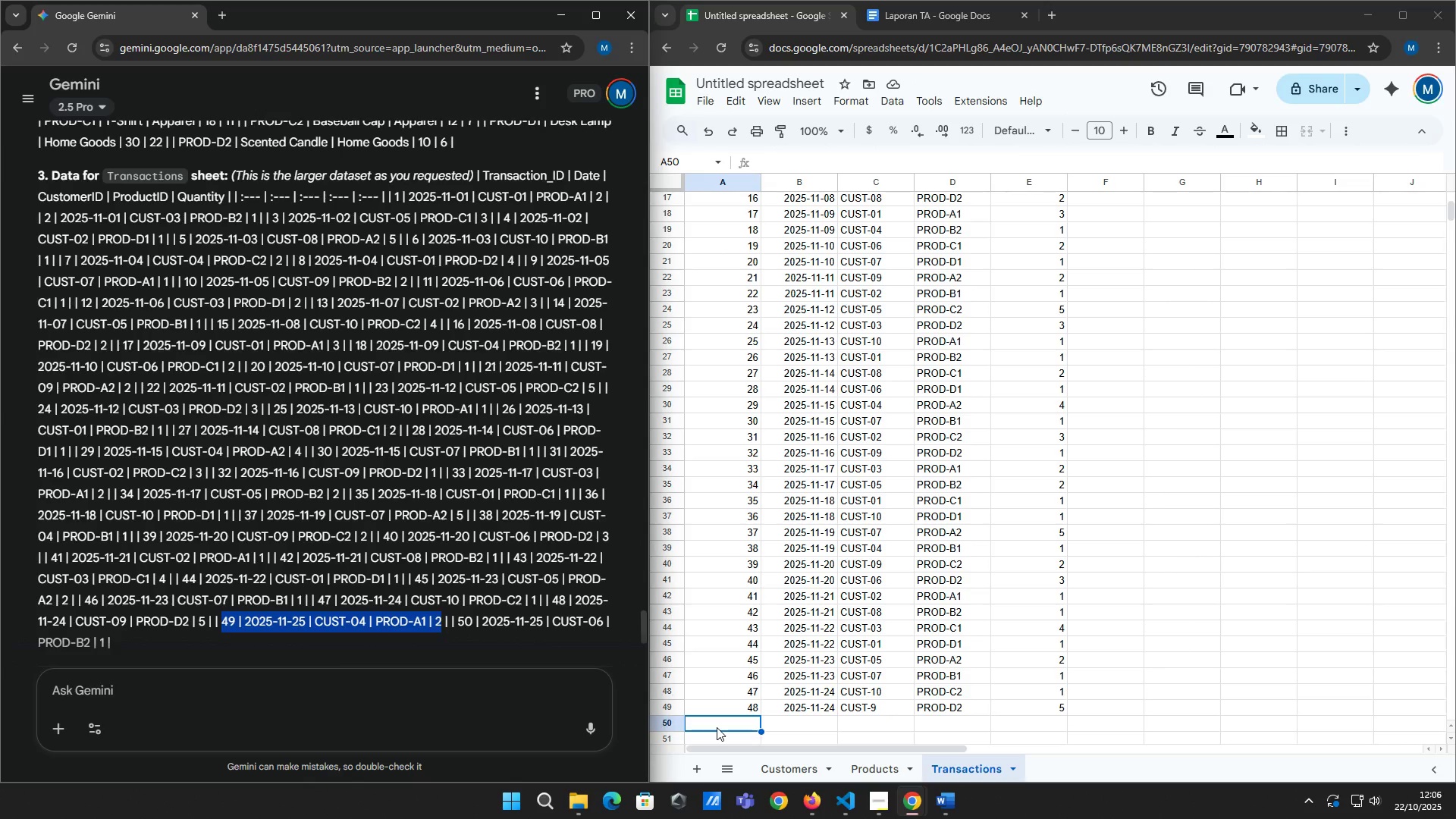 
left_click([717, 727])
 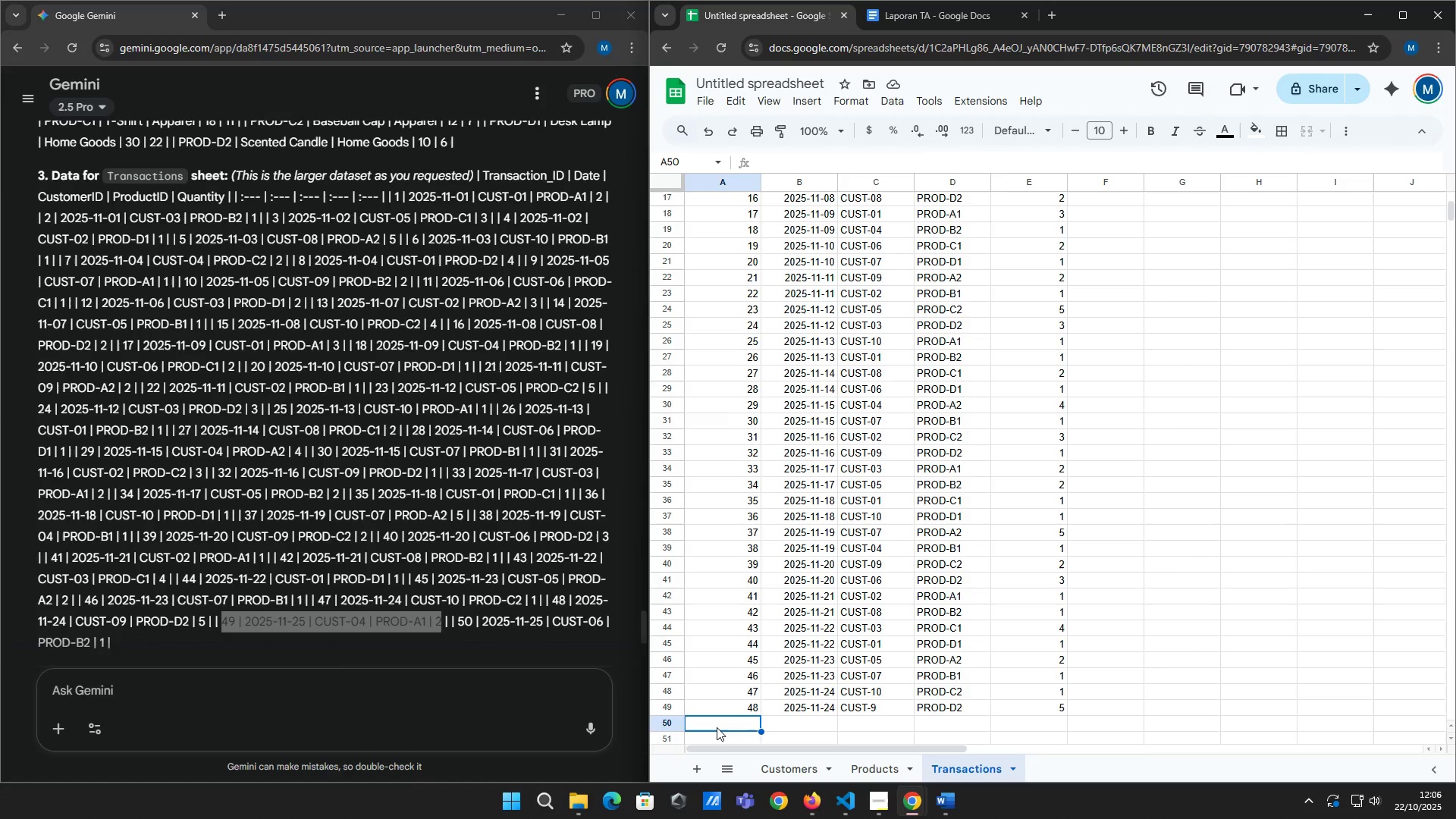 
type(49)
key(Tab)
 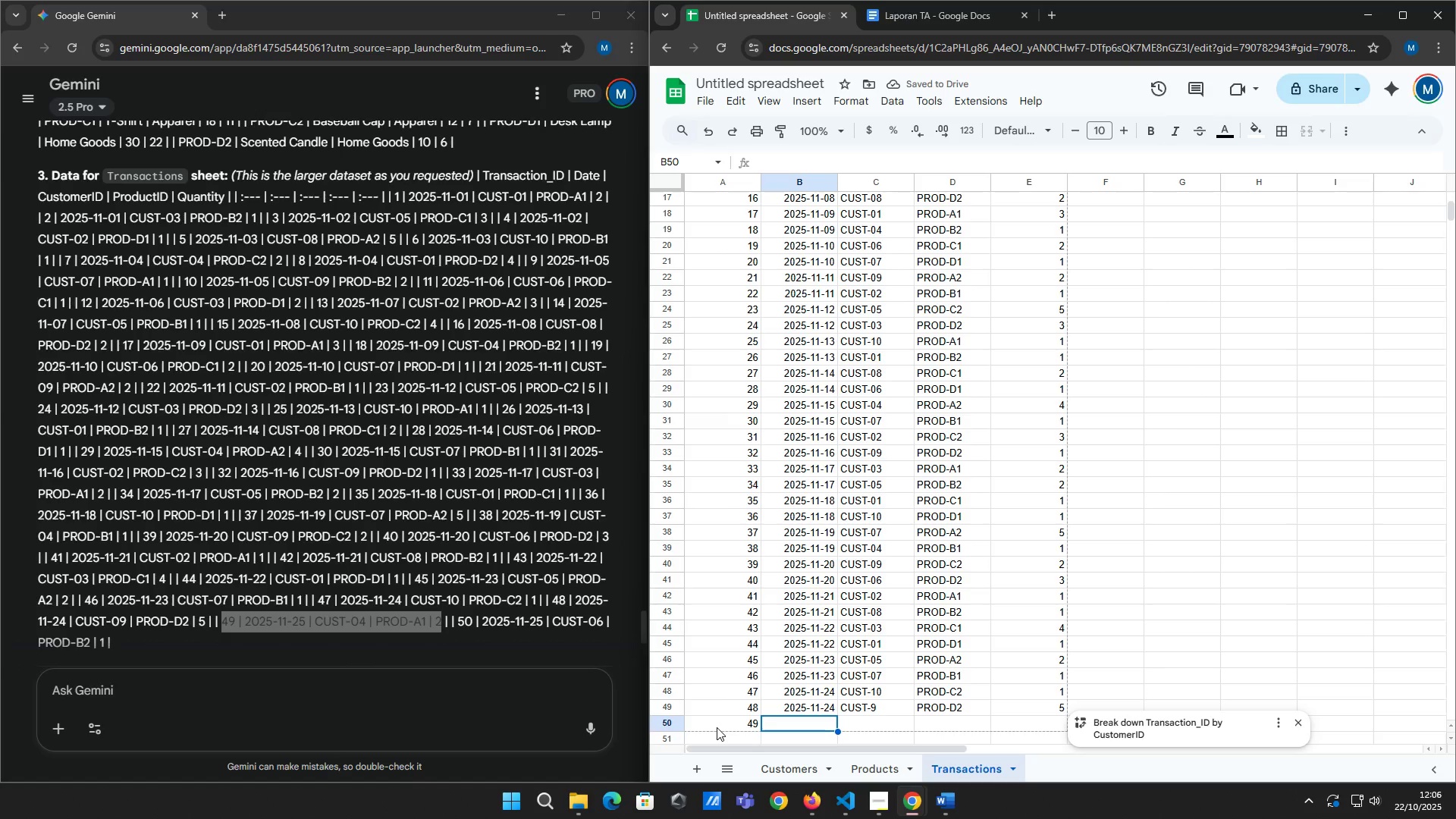 
type(2025-11-25)
key(Tab)
type(cust-04)
 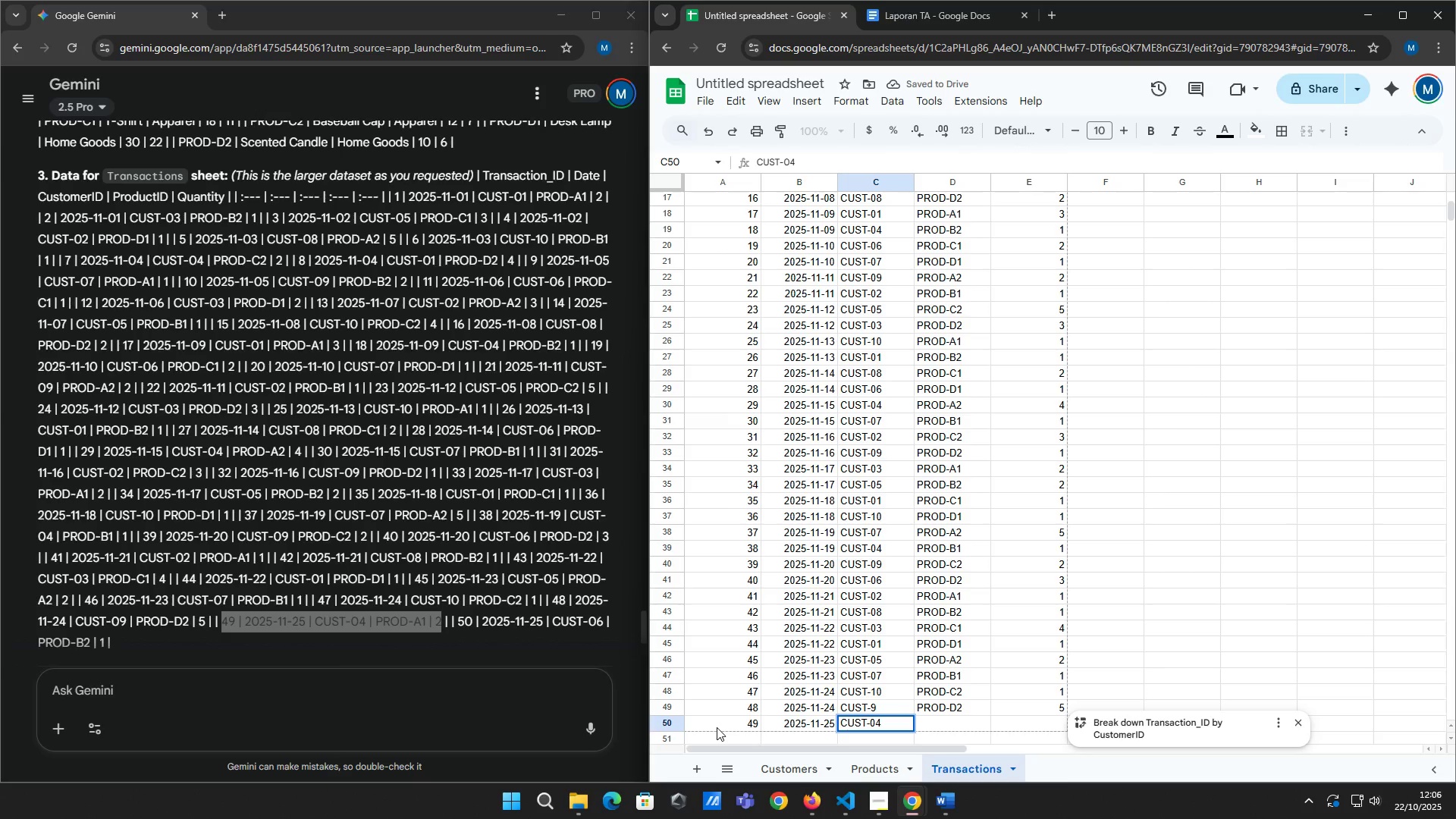 
key(ArrowUp)
 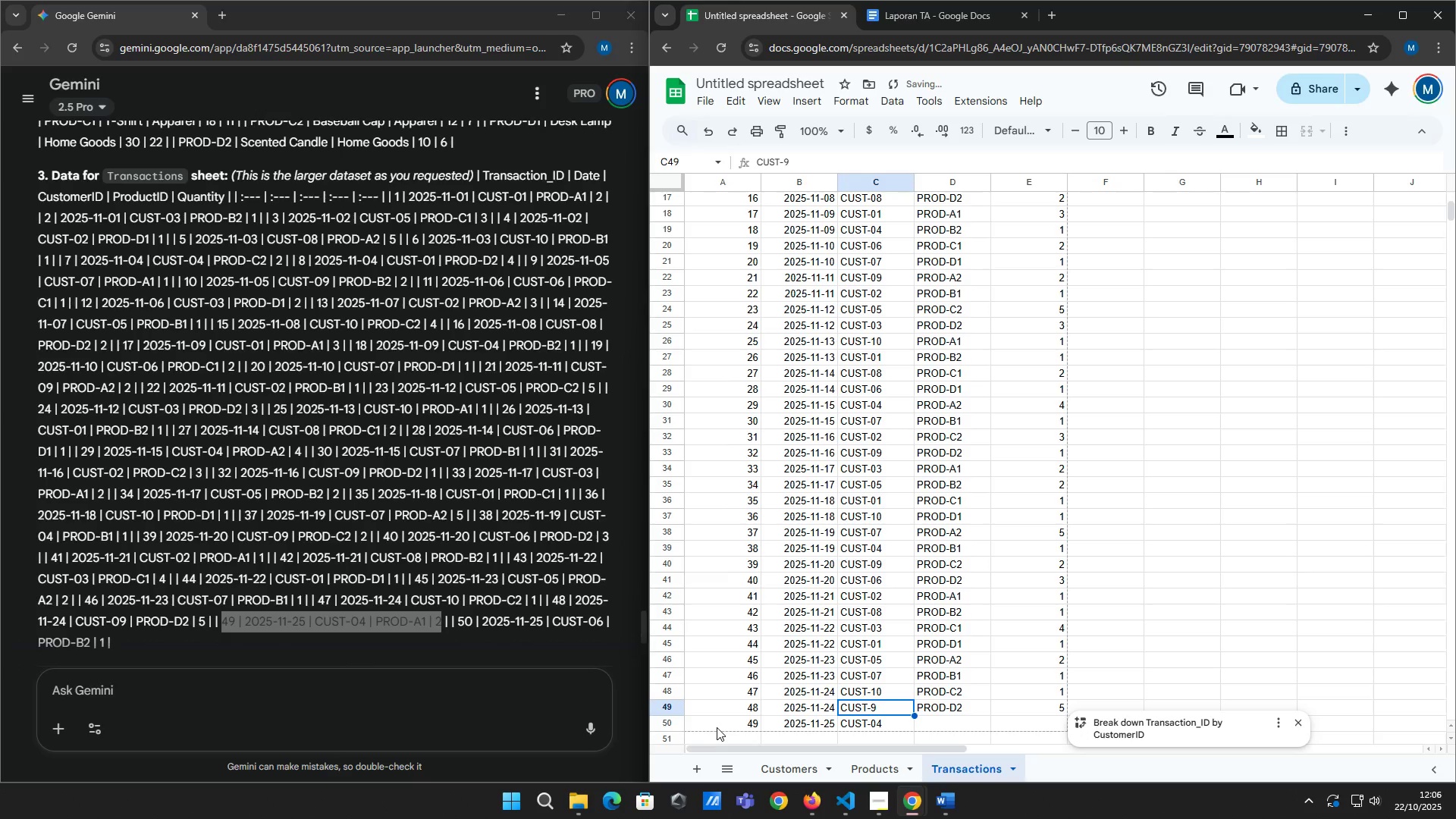 
key(ArrowLeft)
 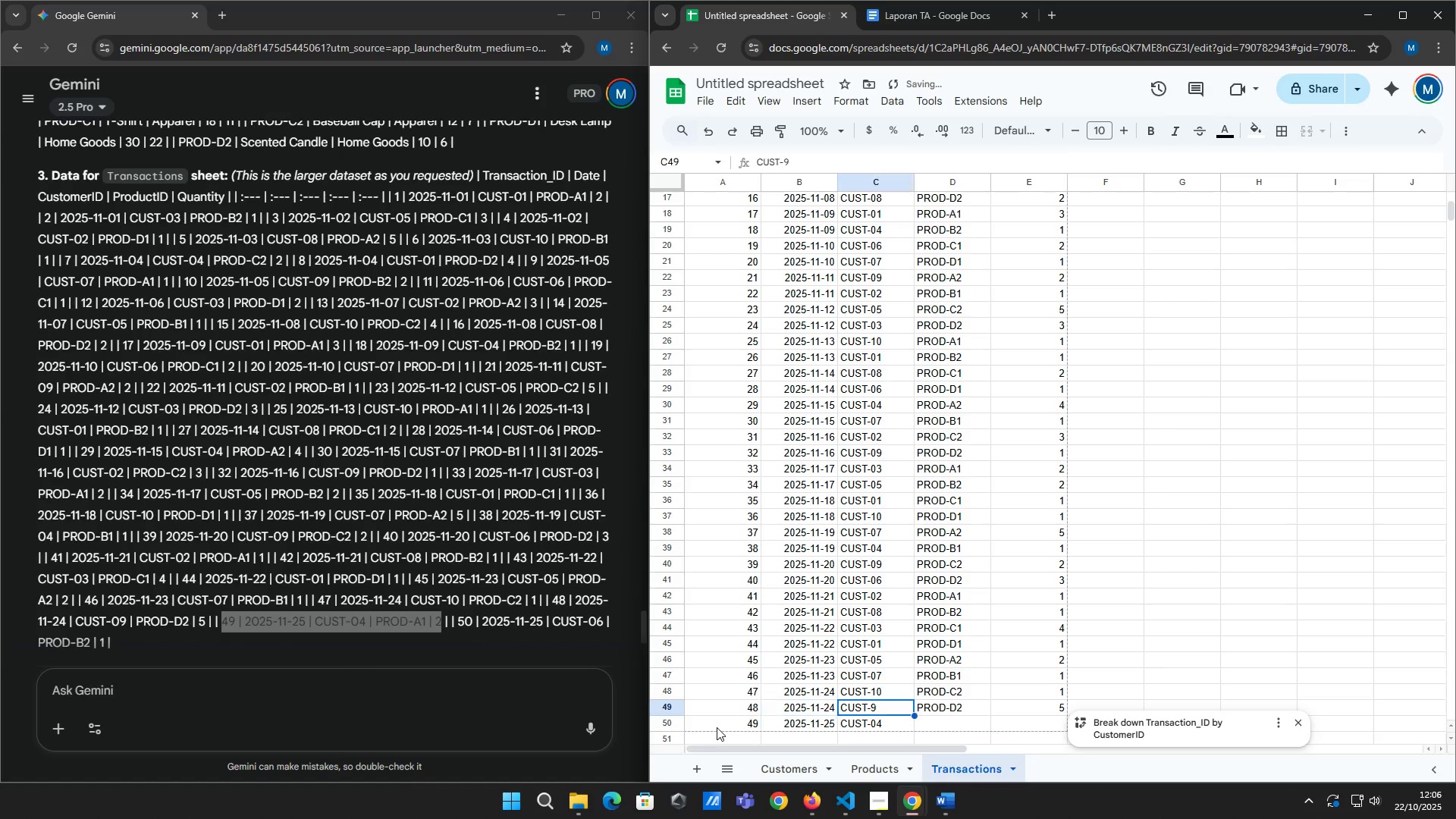 
key(ArrowRight)
 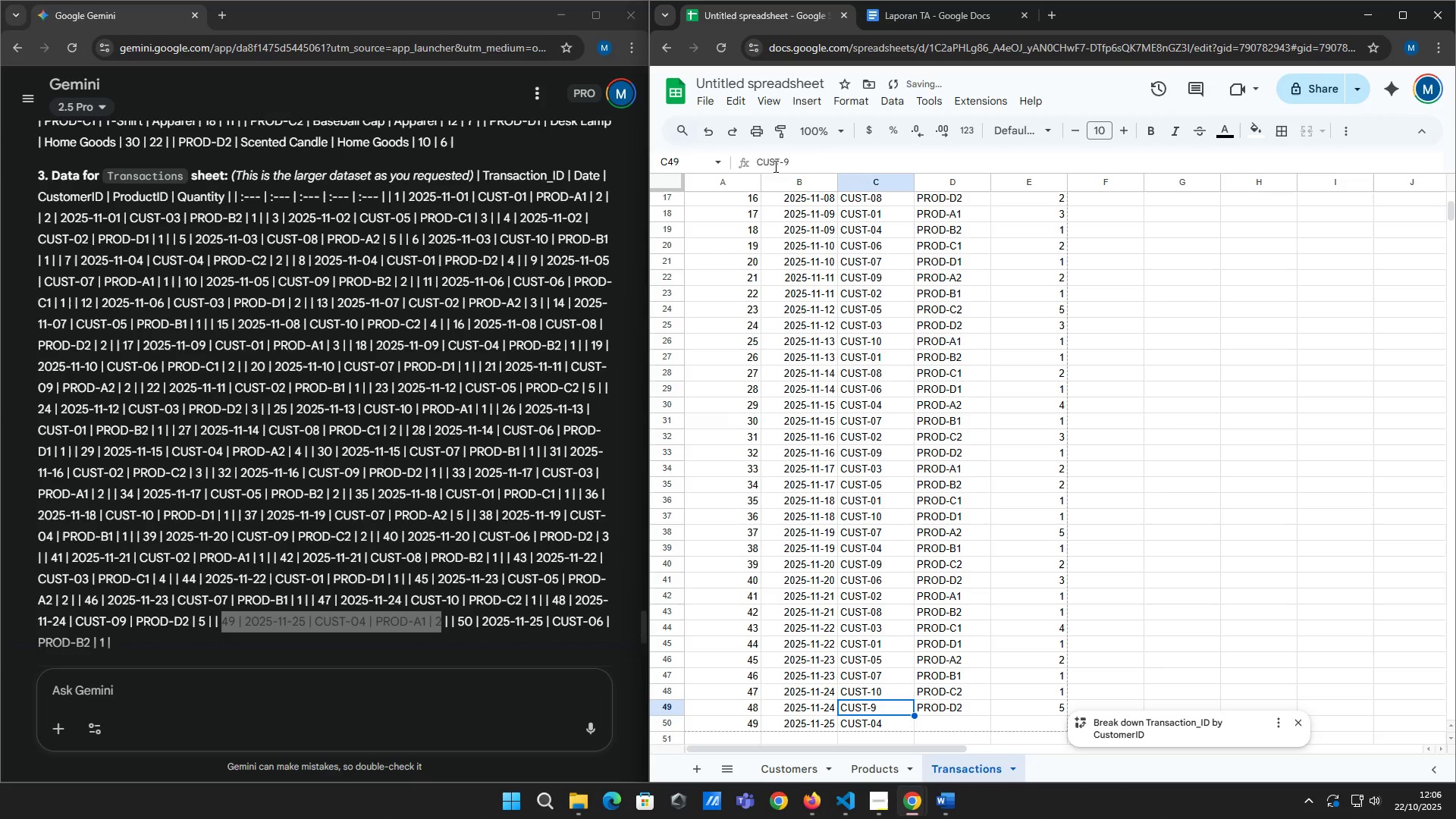 
left_click([780, 162])
 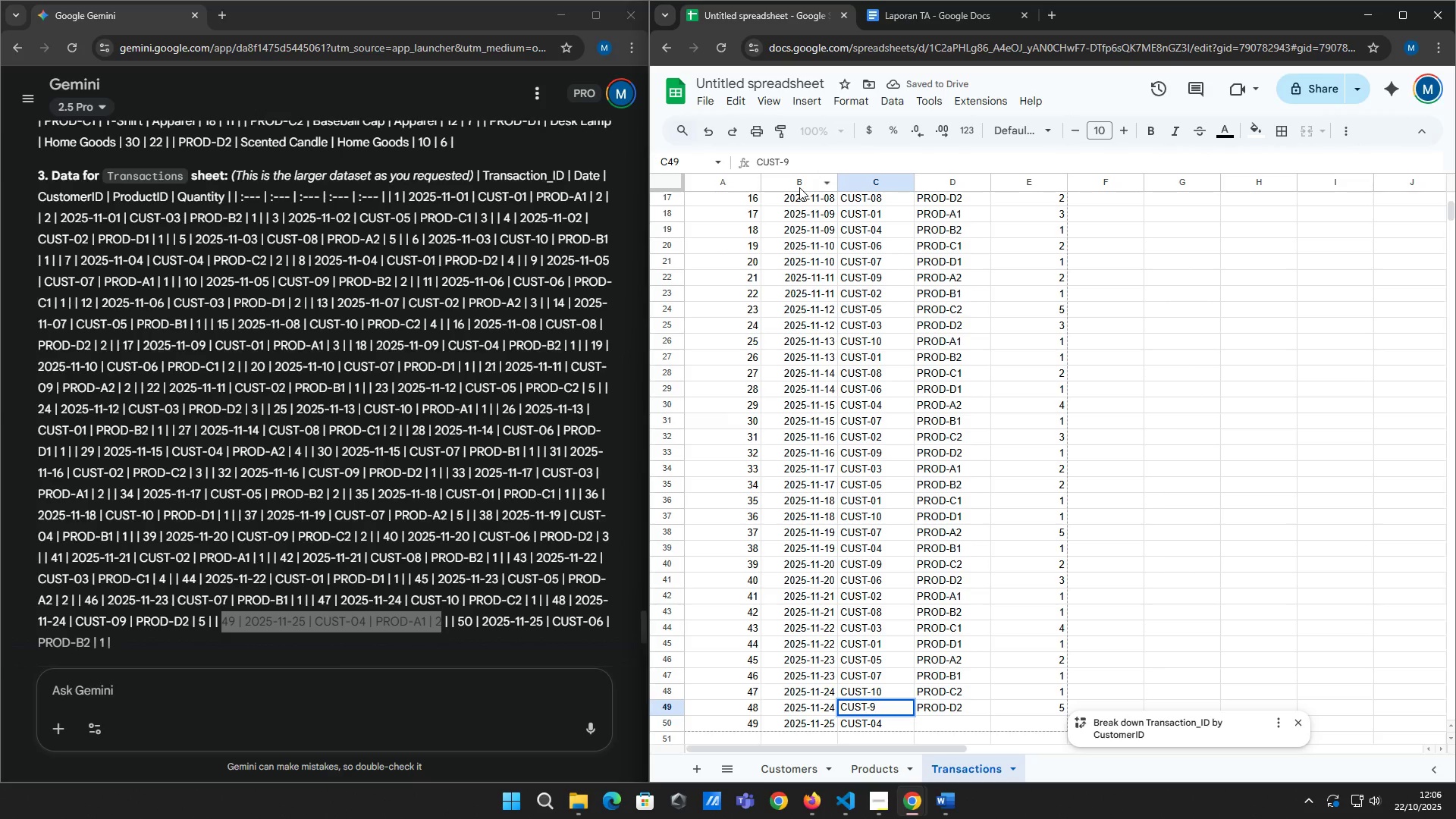 
key(ArrowRight)
 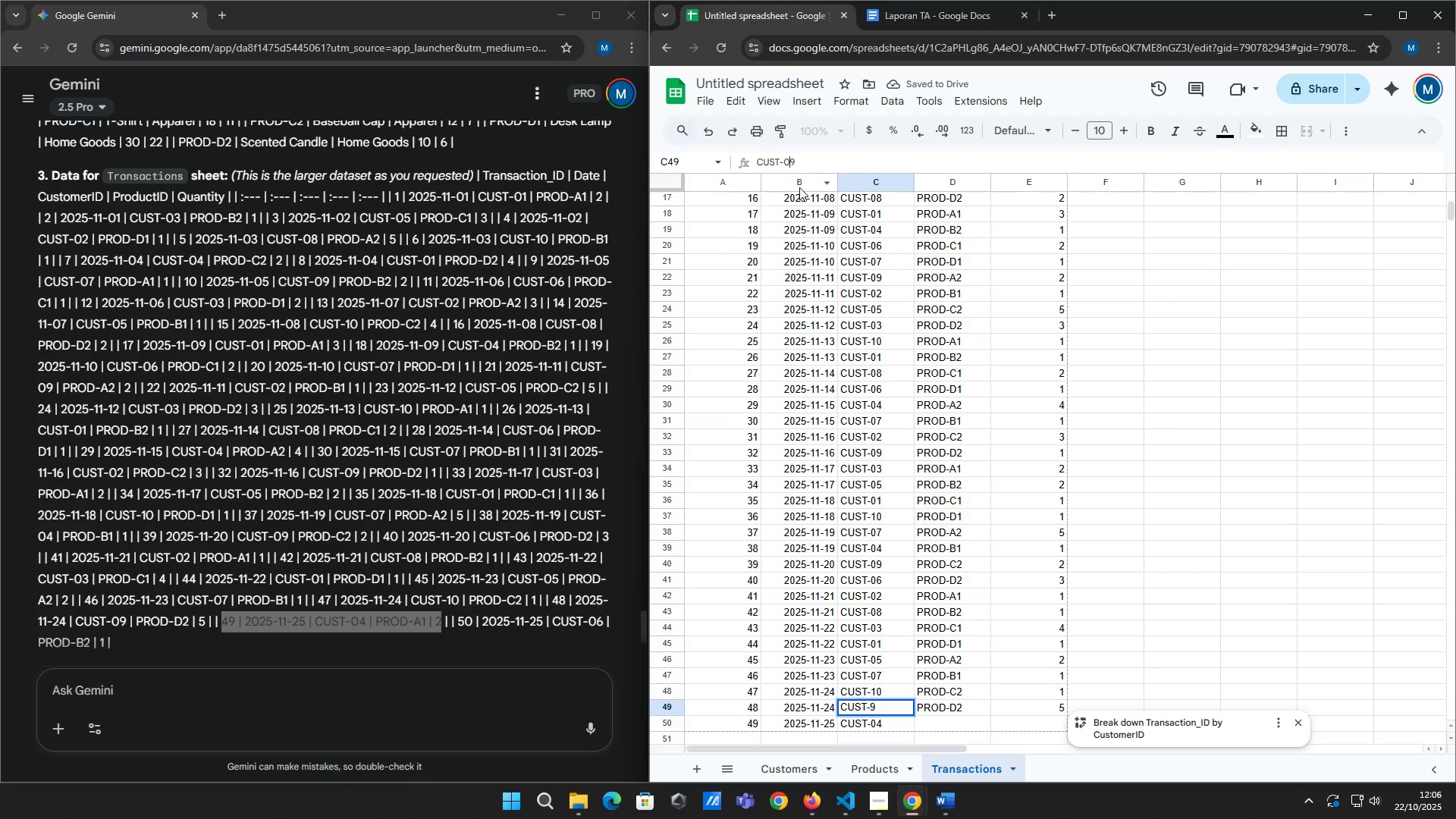 
key(0)
 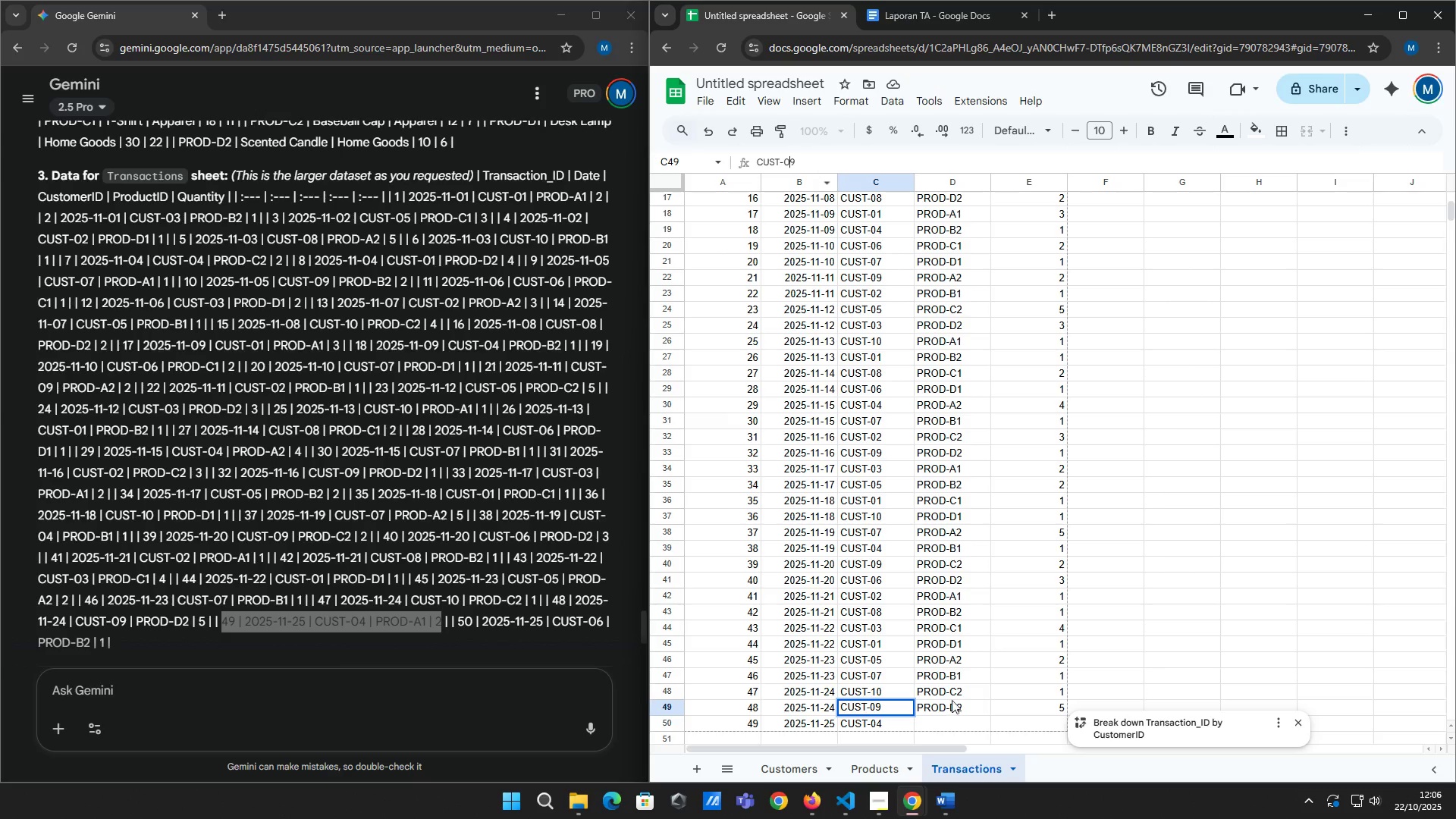 
left_click([941, 722])
 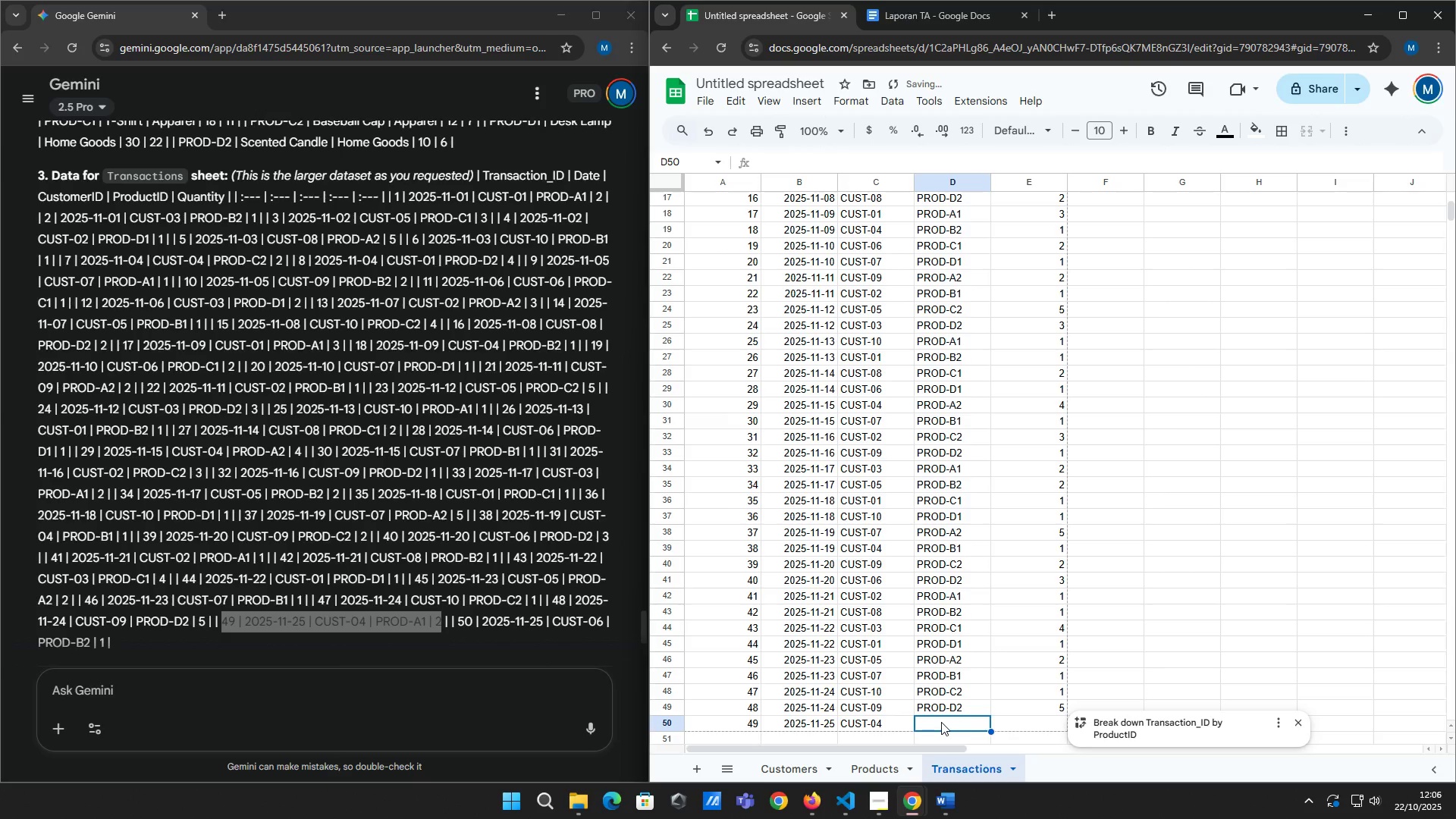 
type(prod-a1)
key(Tab)
type(2)
 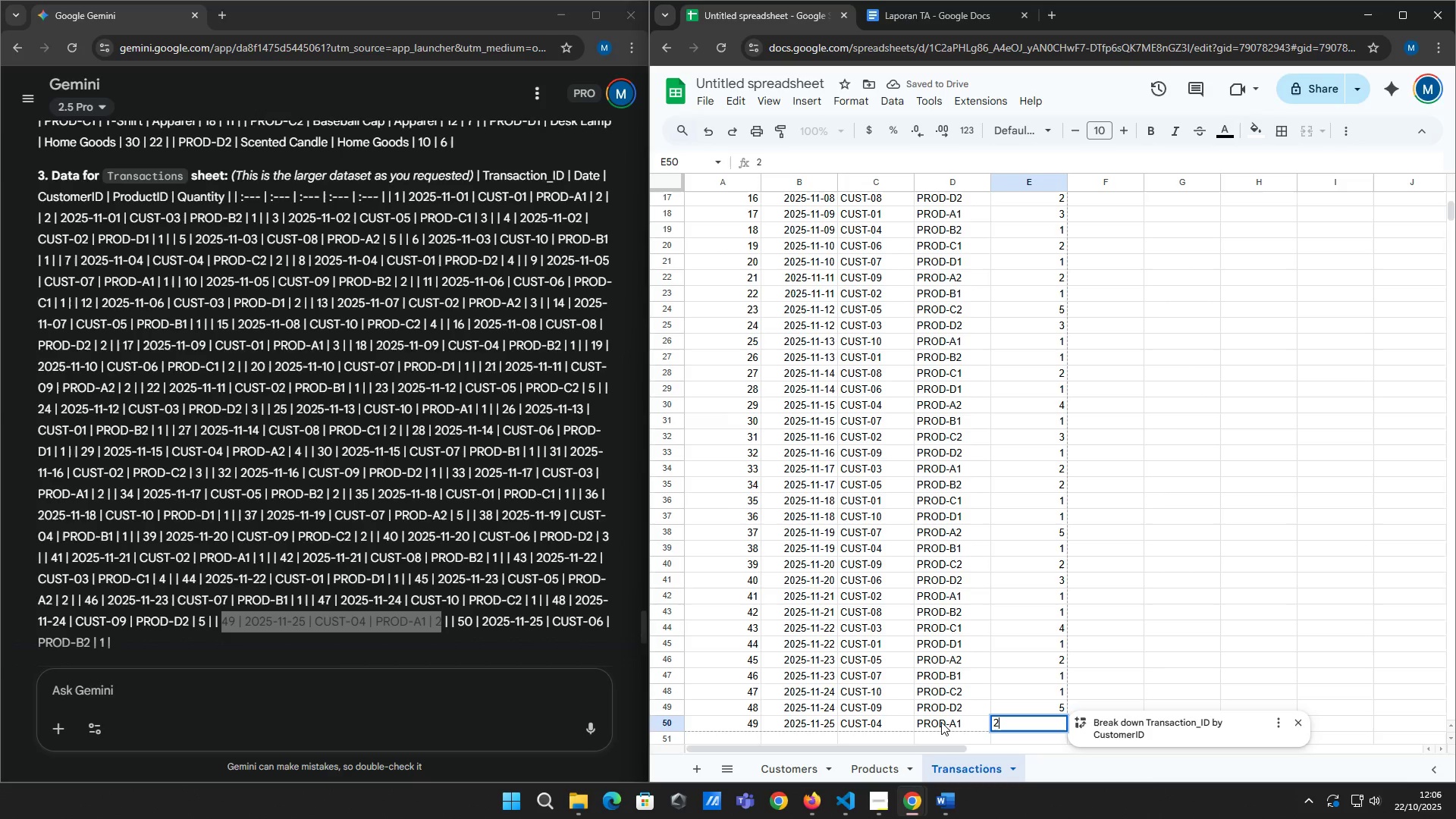 
key(Enter)
 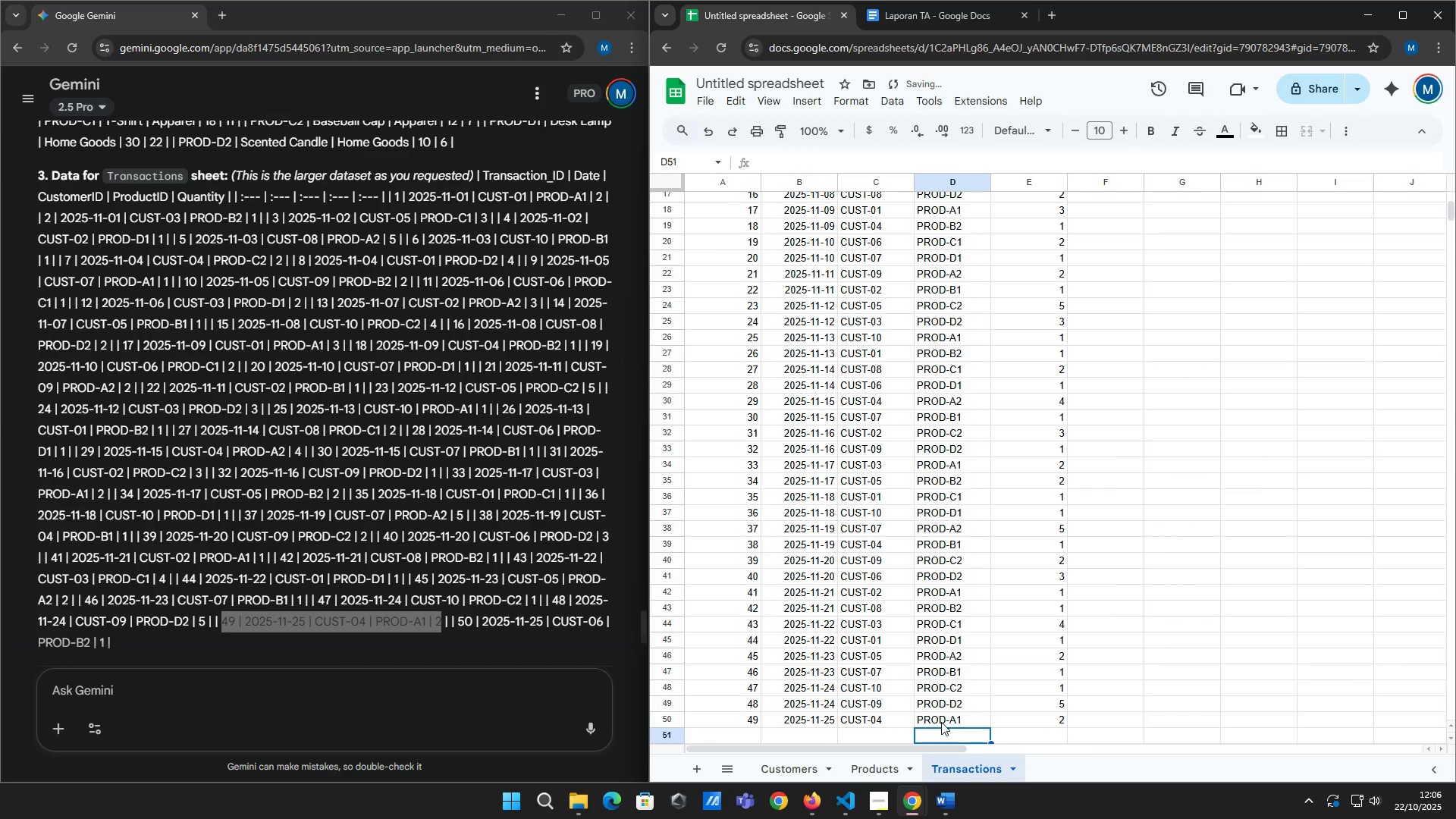 
key(ArrowLeft)
 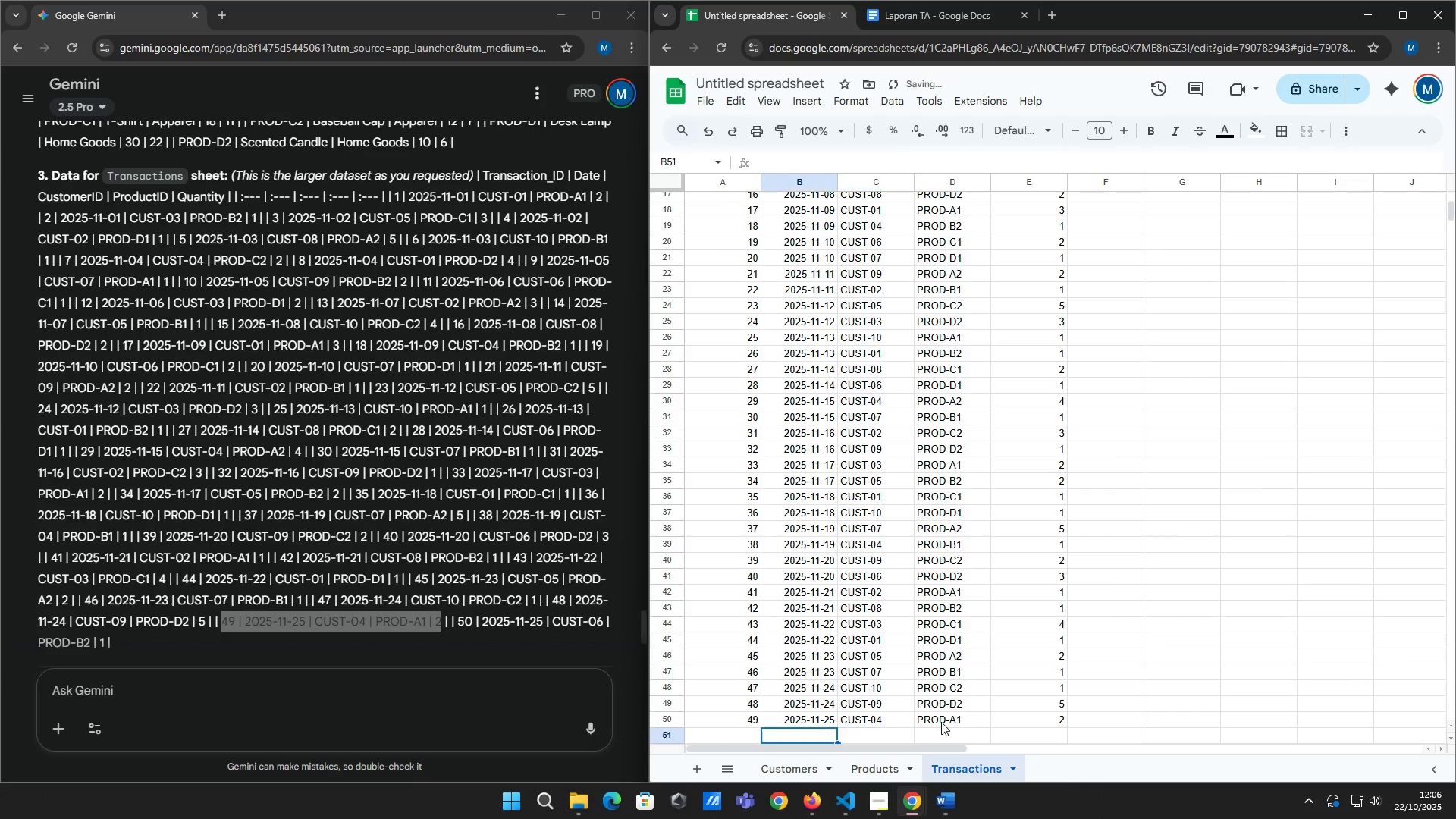 
key(ArrowLeft)
 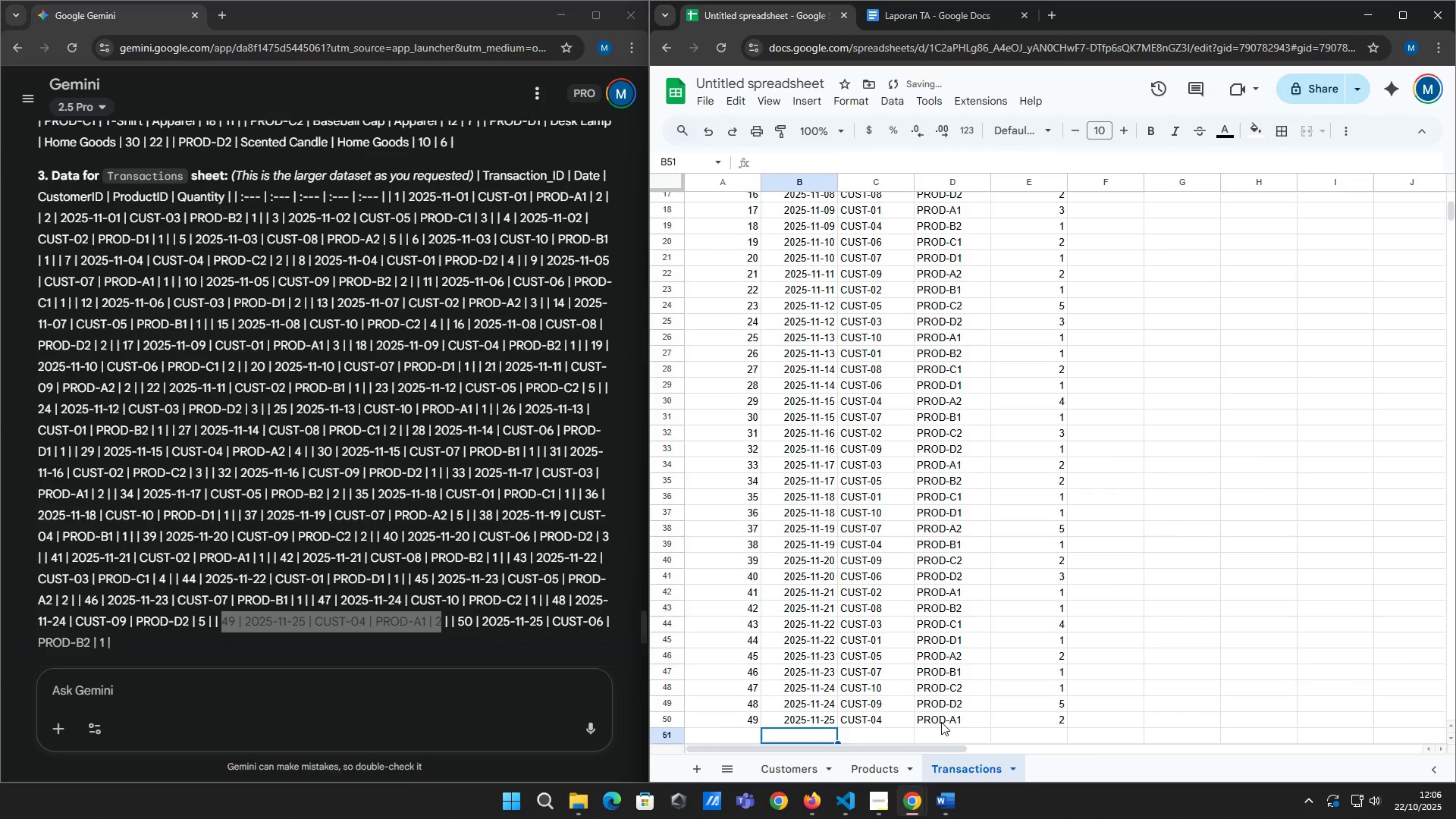 
key(ArrowLeft)
 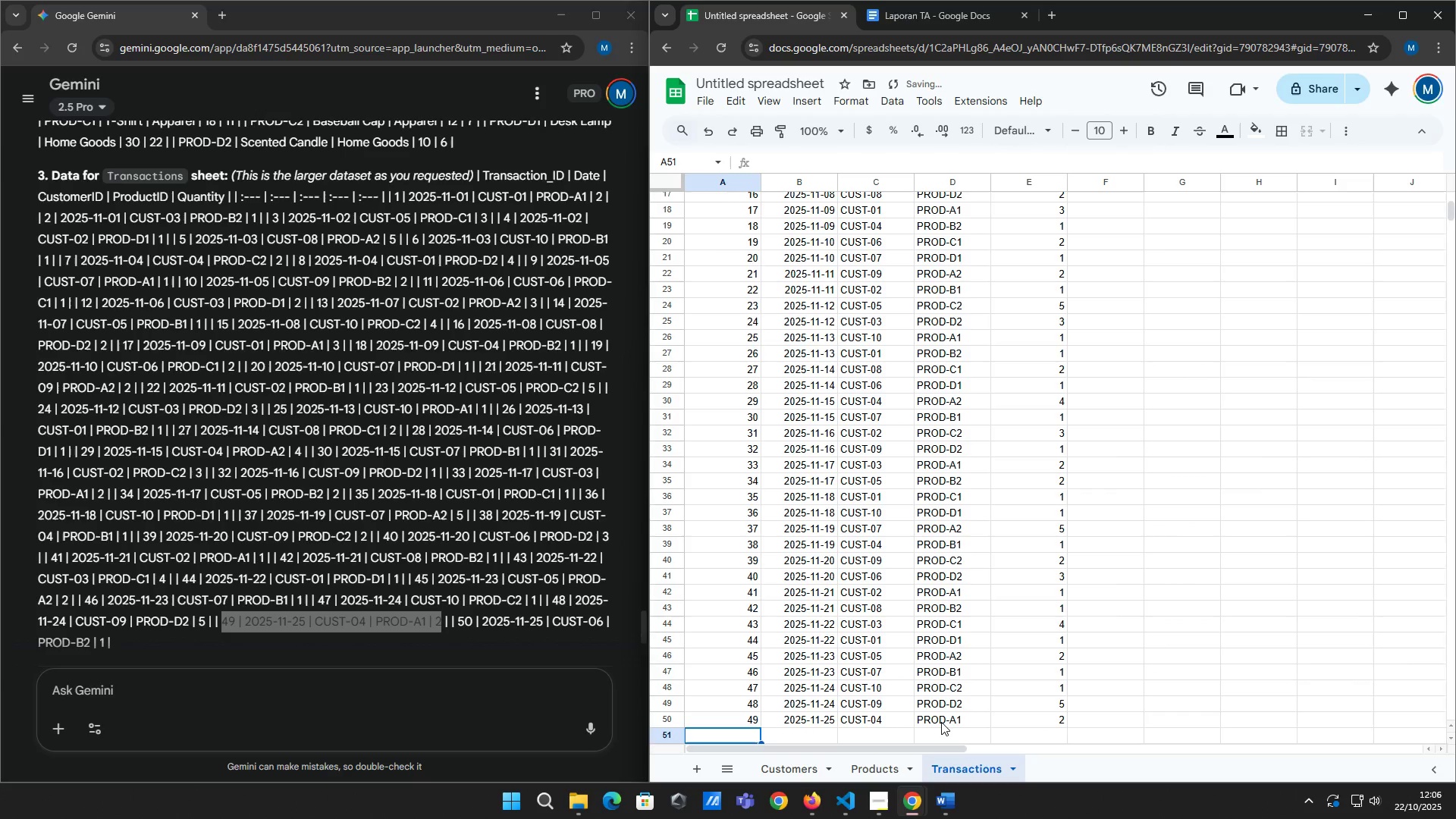 
type(50)
key(Tab)
type(2025-11-25)
key(Tab)
type(cust-06)
key(Tab)
type(prod-b2)
key(Tab)
type(1)
 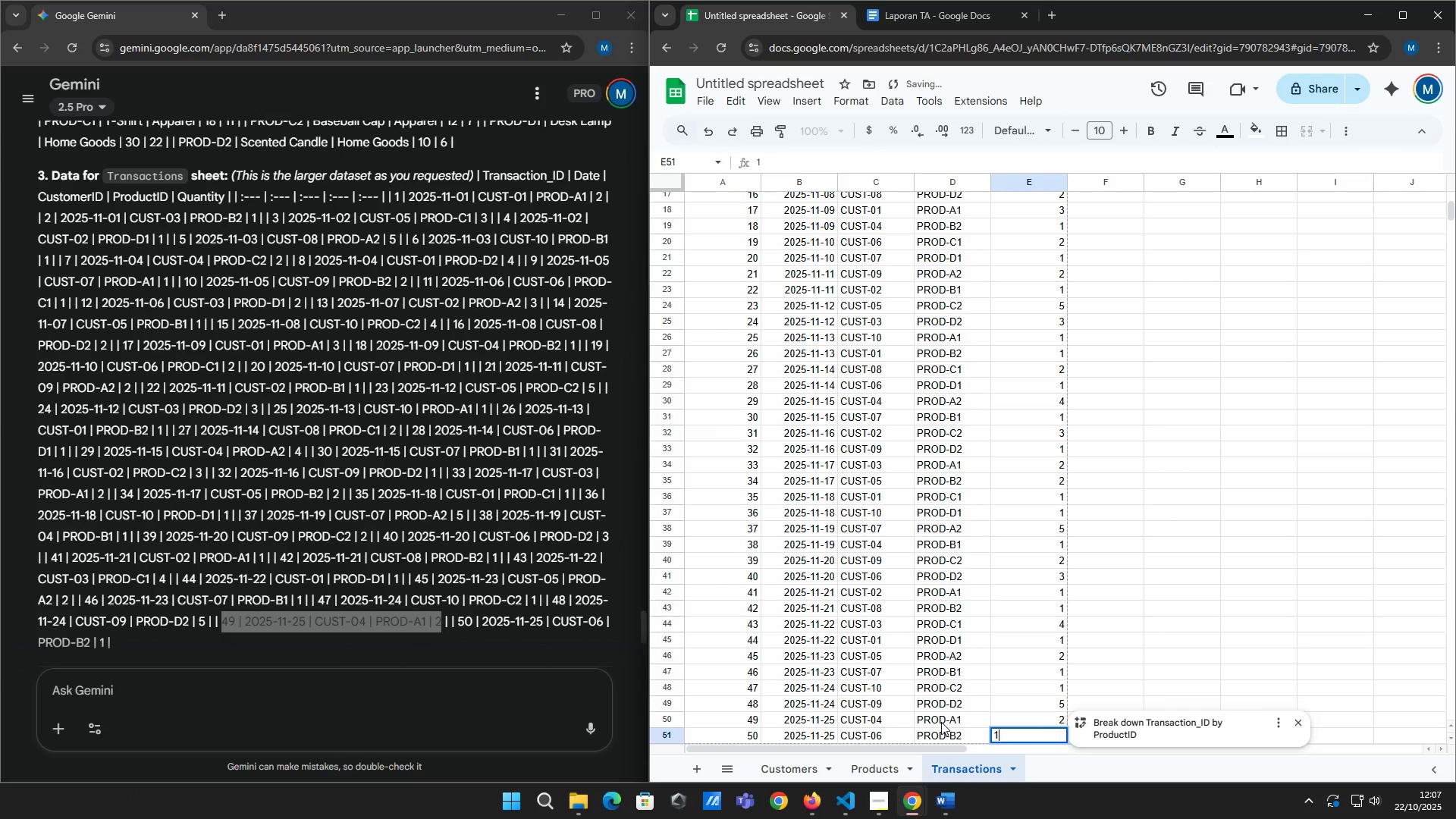 
key(Enter)
 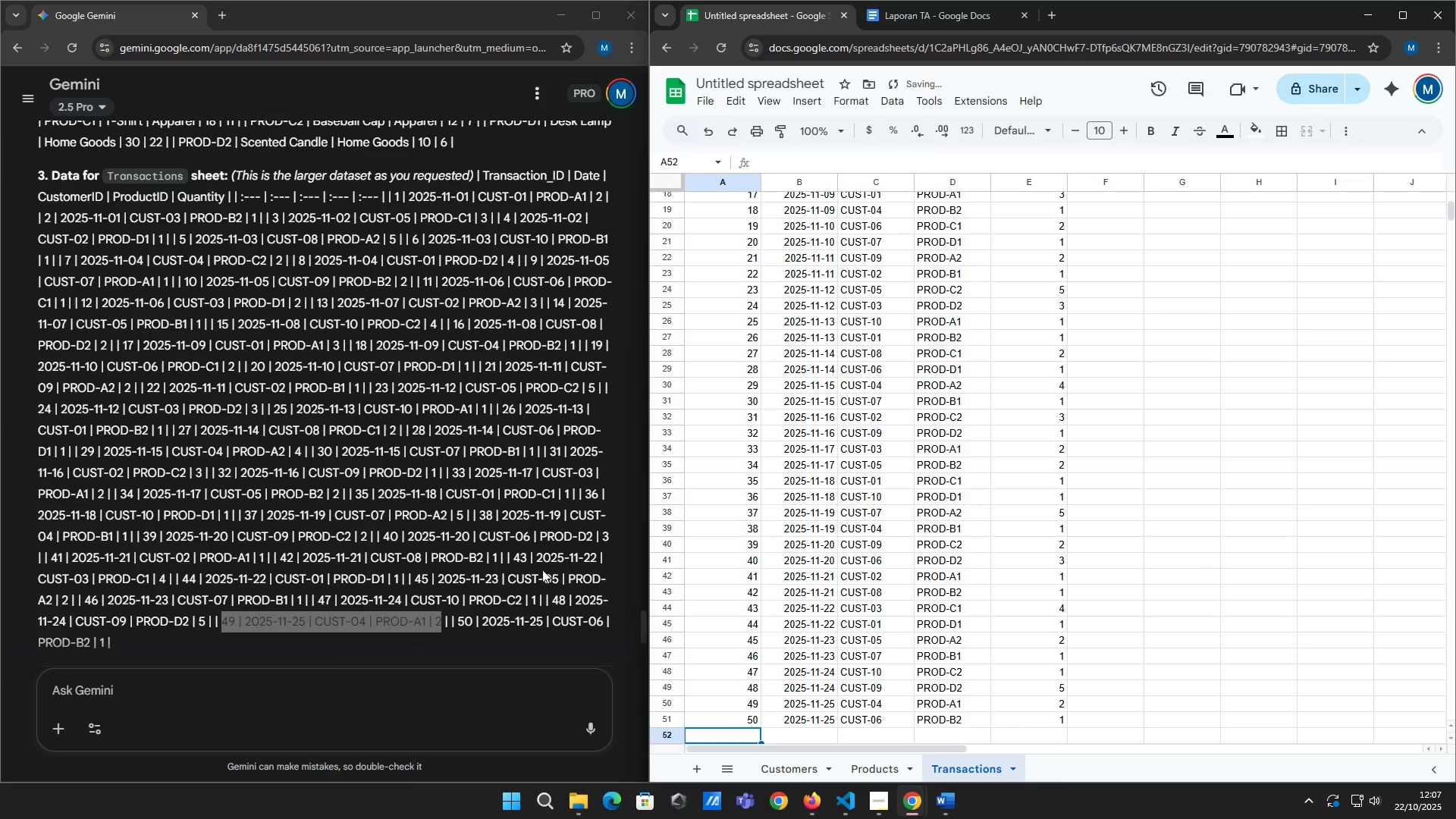 
scroll: coordinate [395, 527], scroll_direction: down, amount: 3.0
 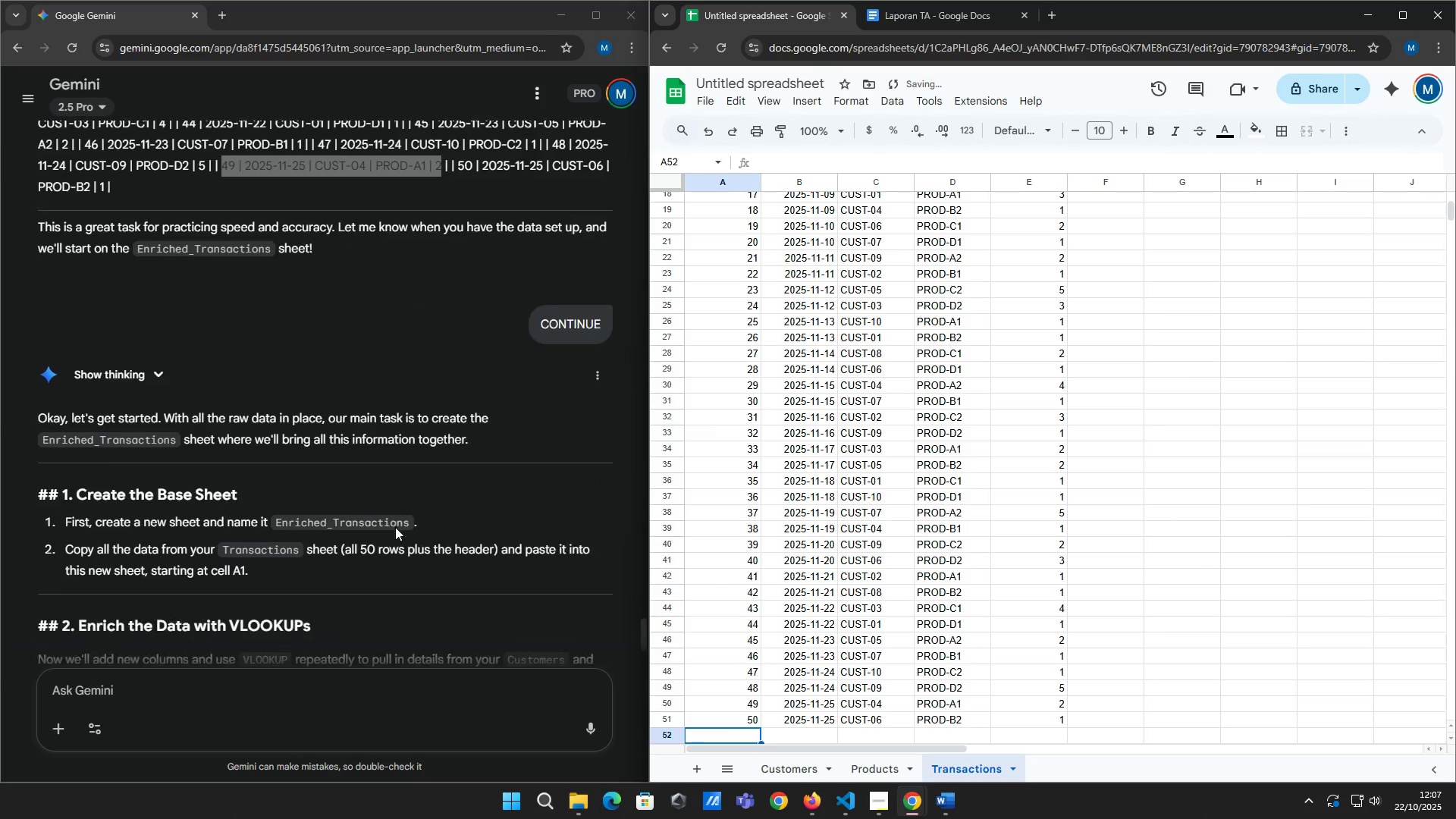 
key(CapsLock)
 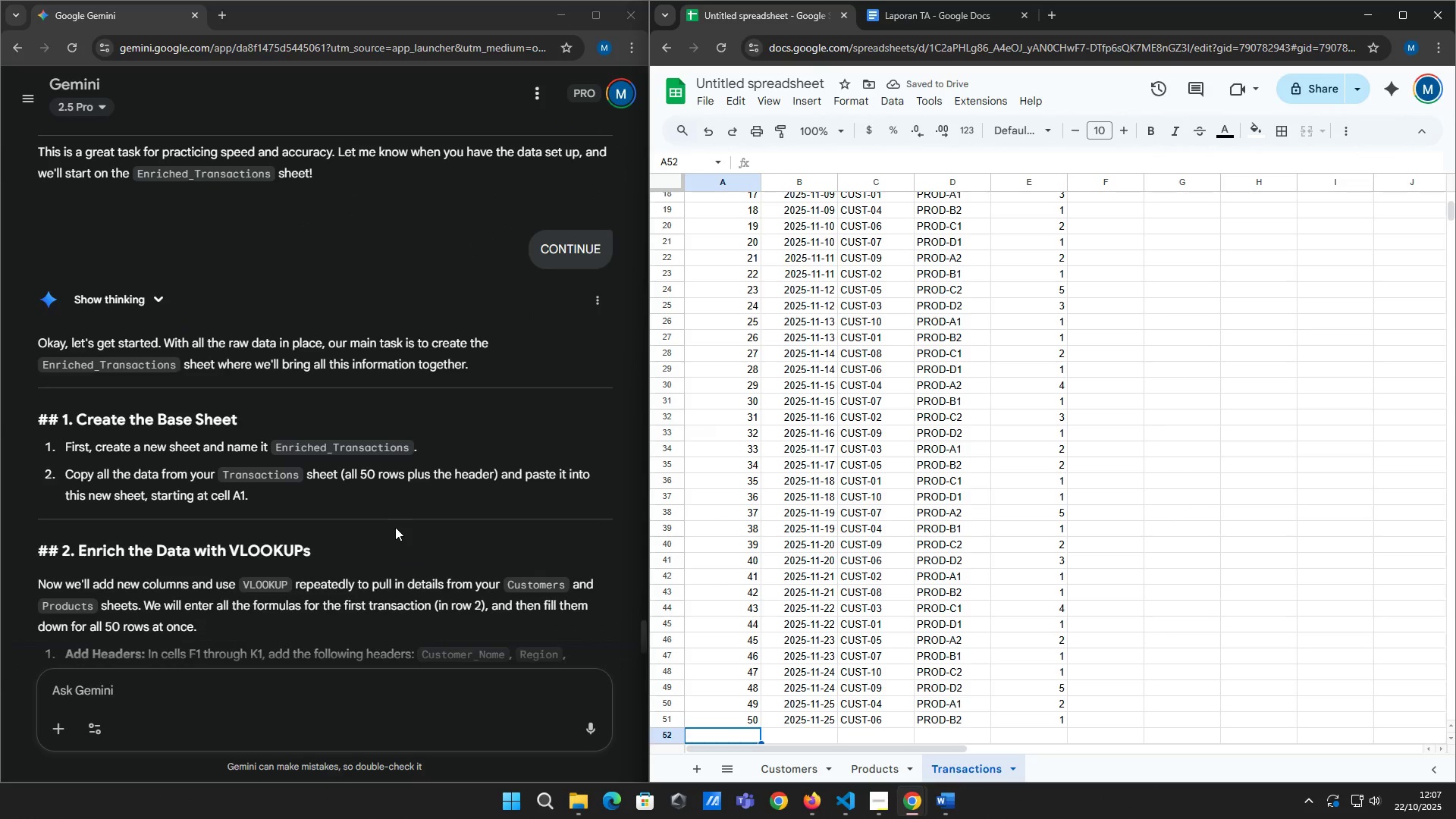 
key(CapsLock)
 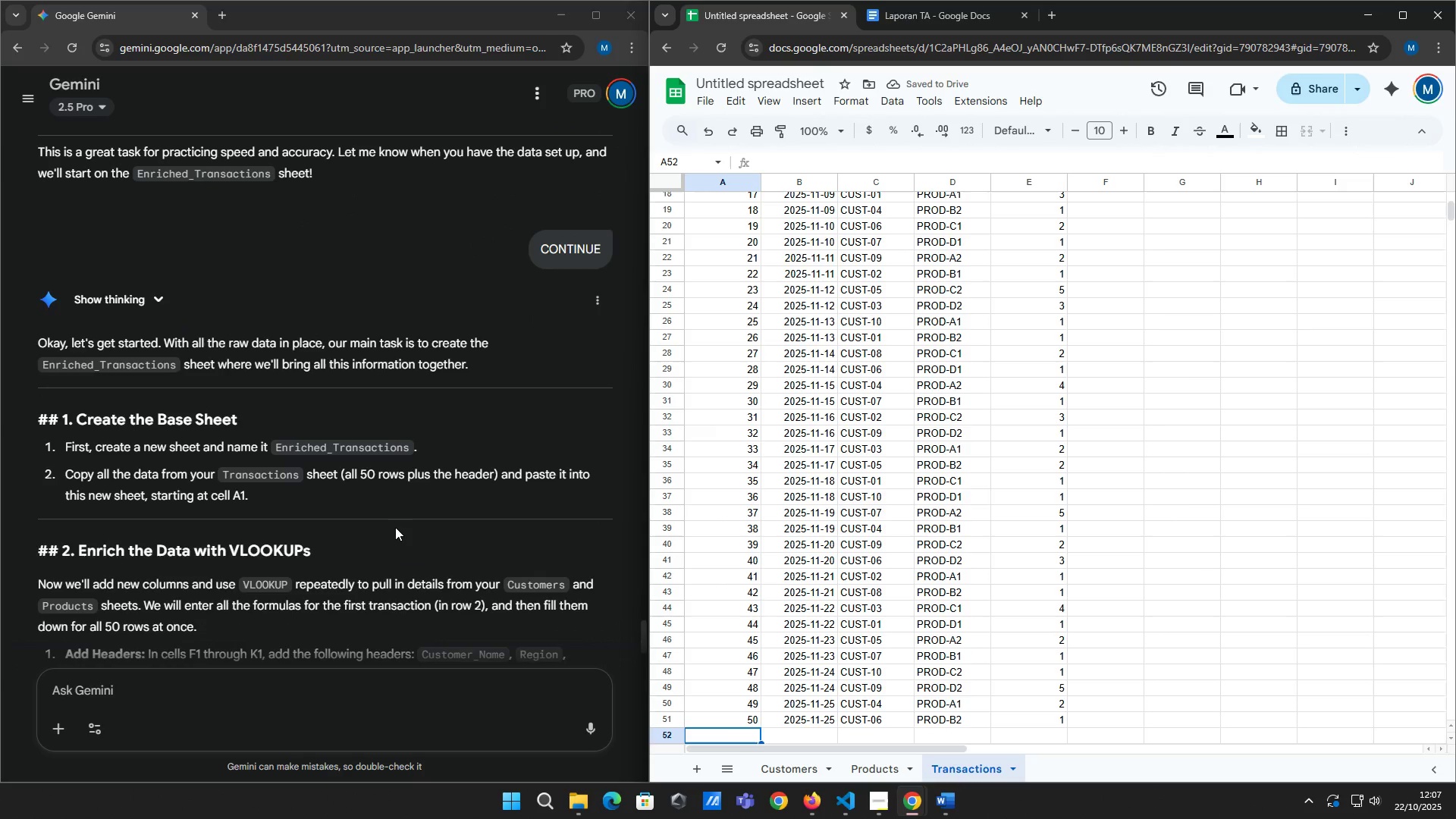 
key(CapsLock)
 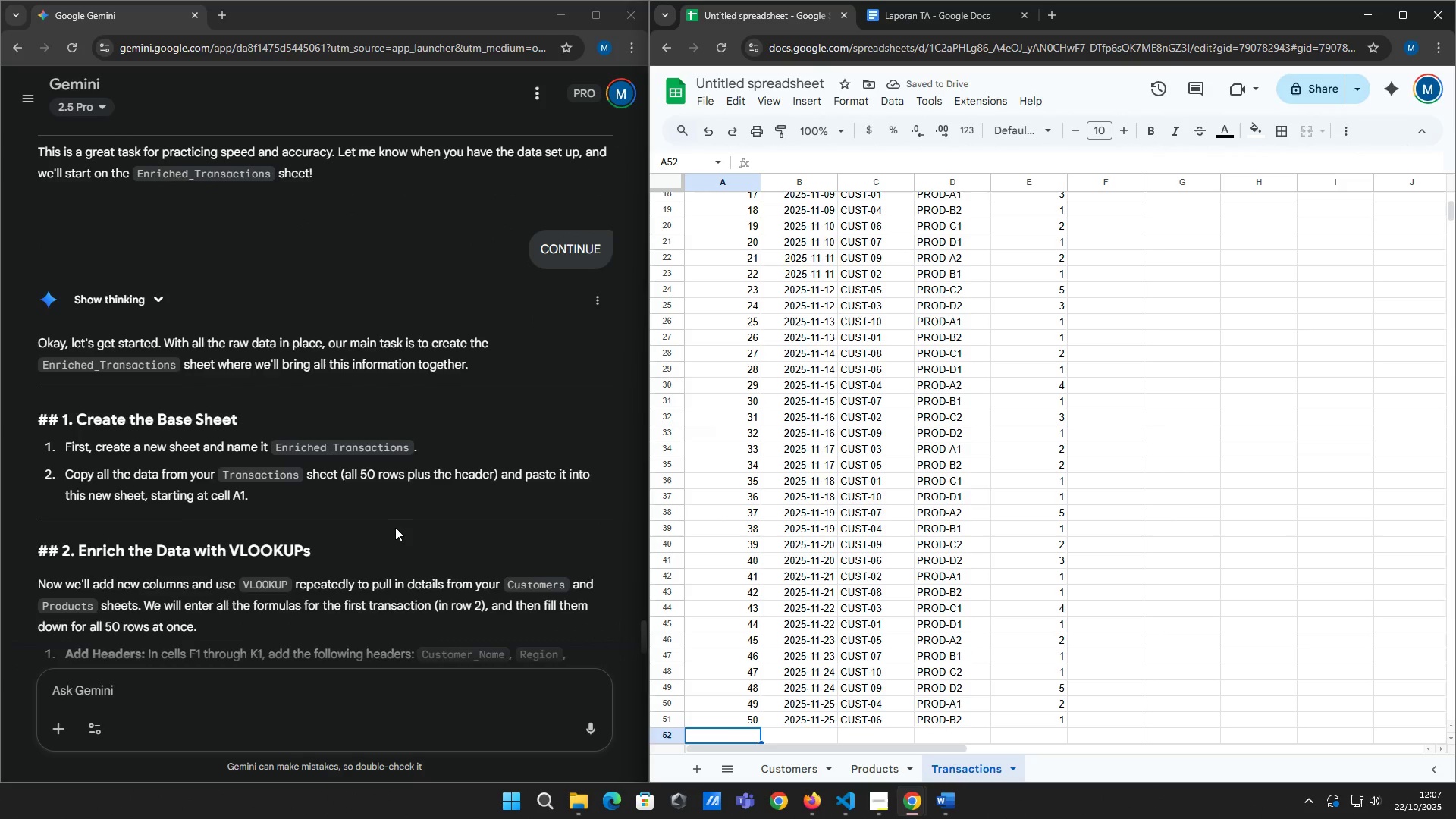 
scroll: coordinate [395, 527], scroll_direction: down, amount: 1.0
 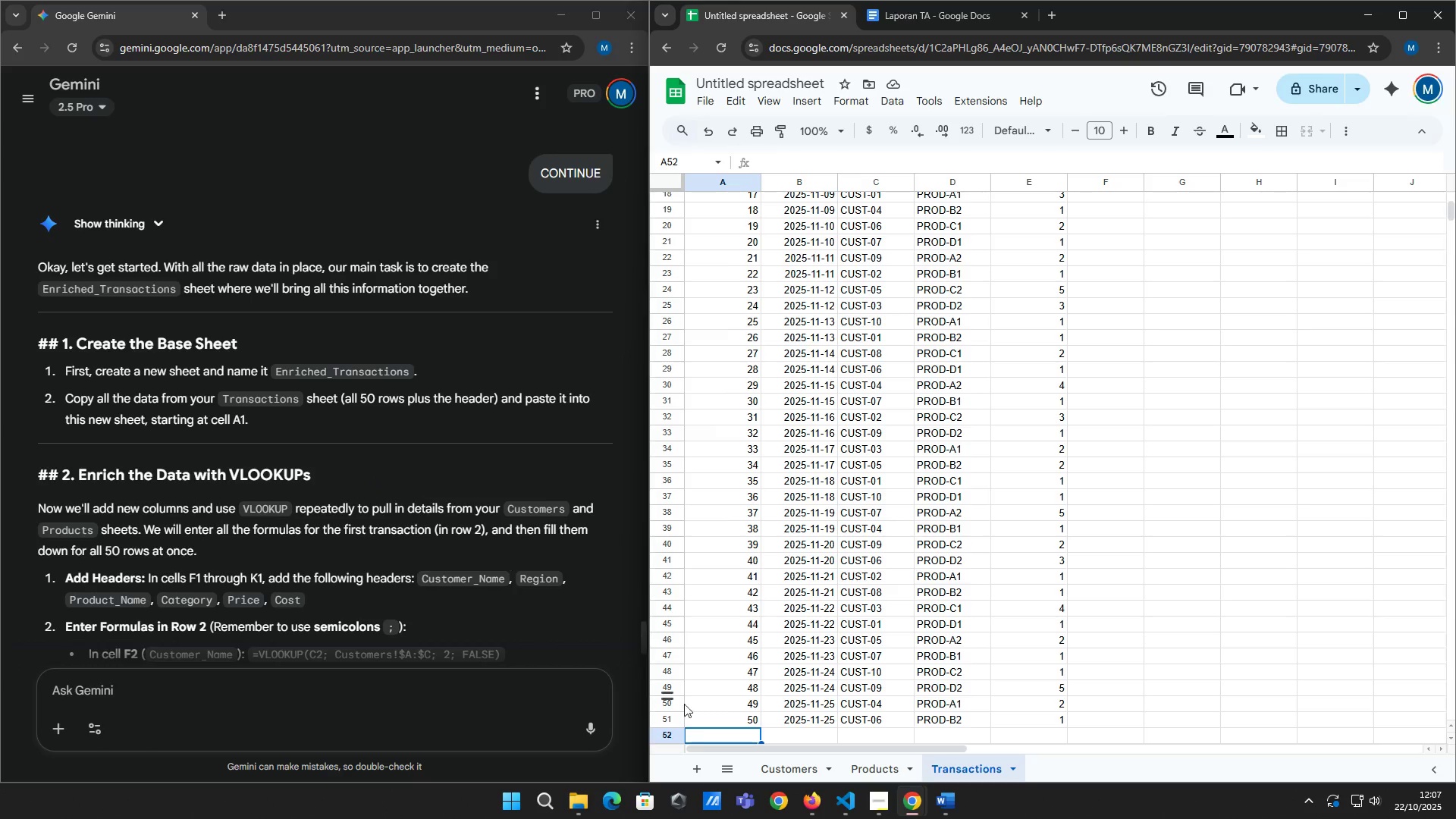 
left_click([700, 767])
 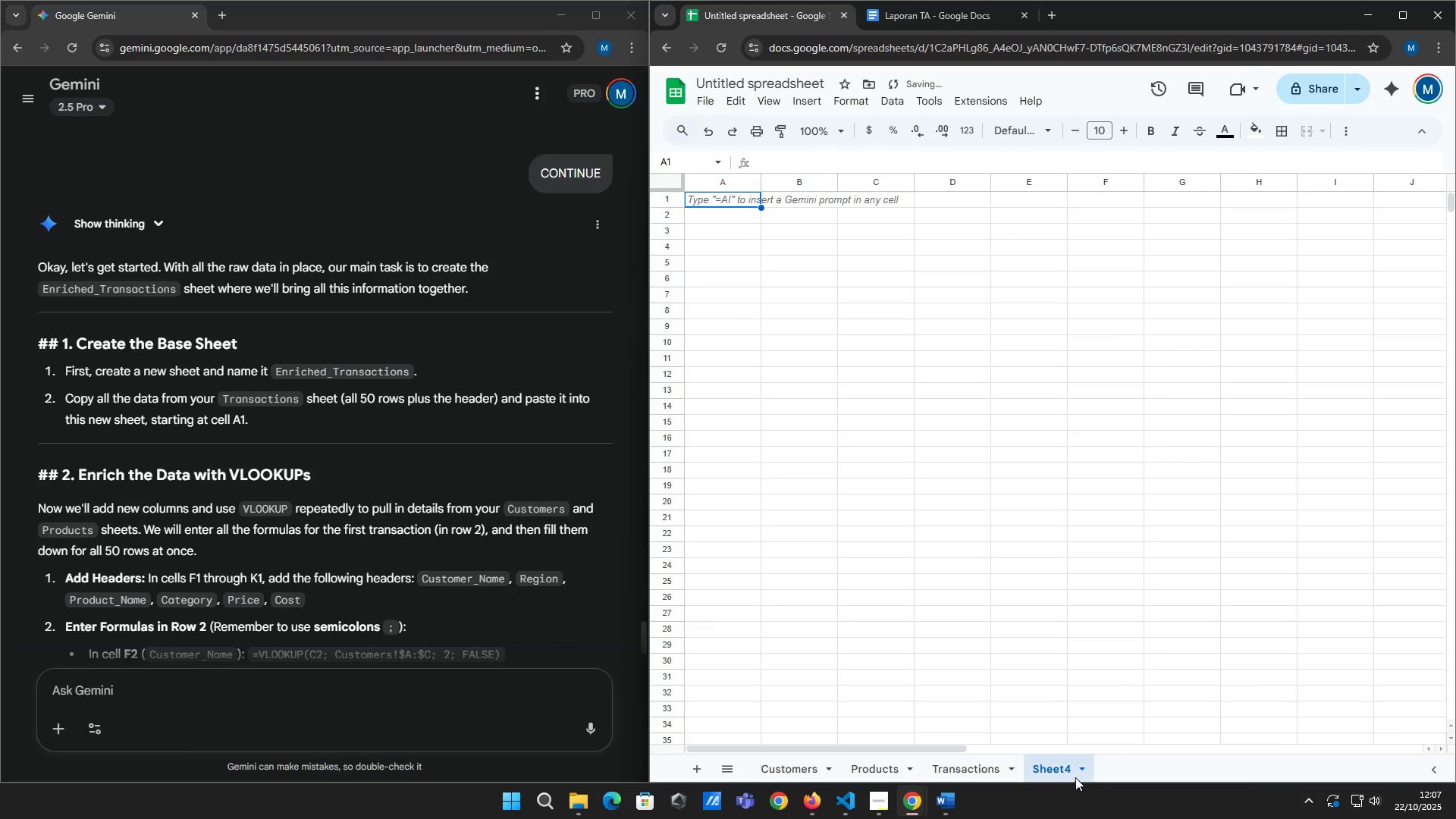 
left_click([1079, 773])
 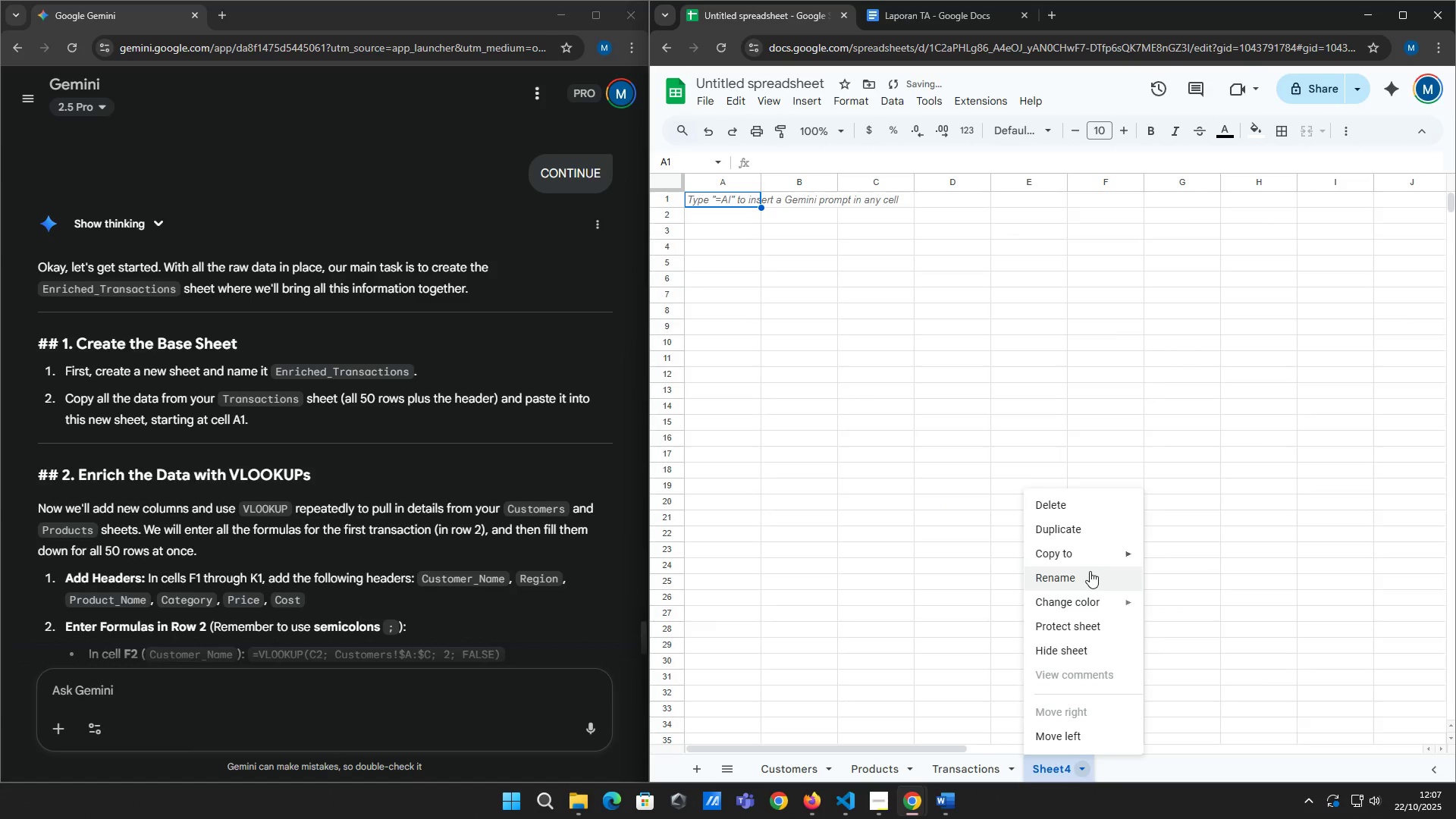 
left_click([1090, 572])
 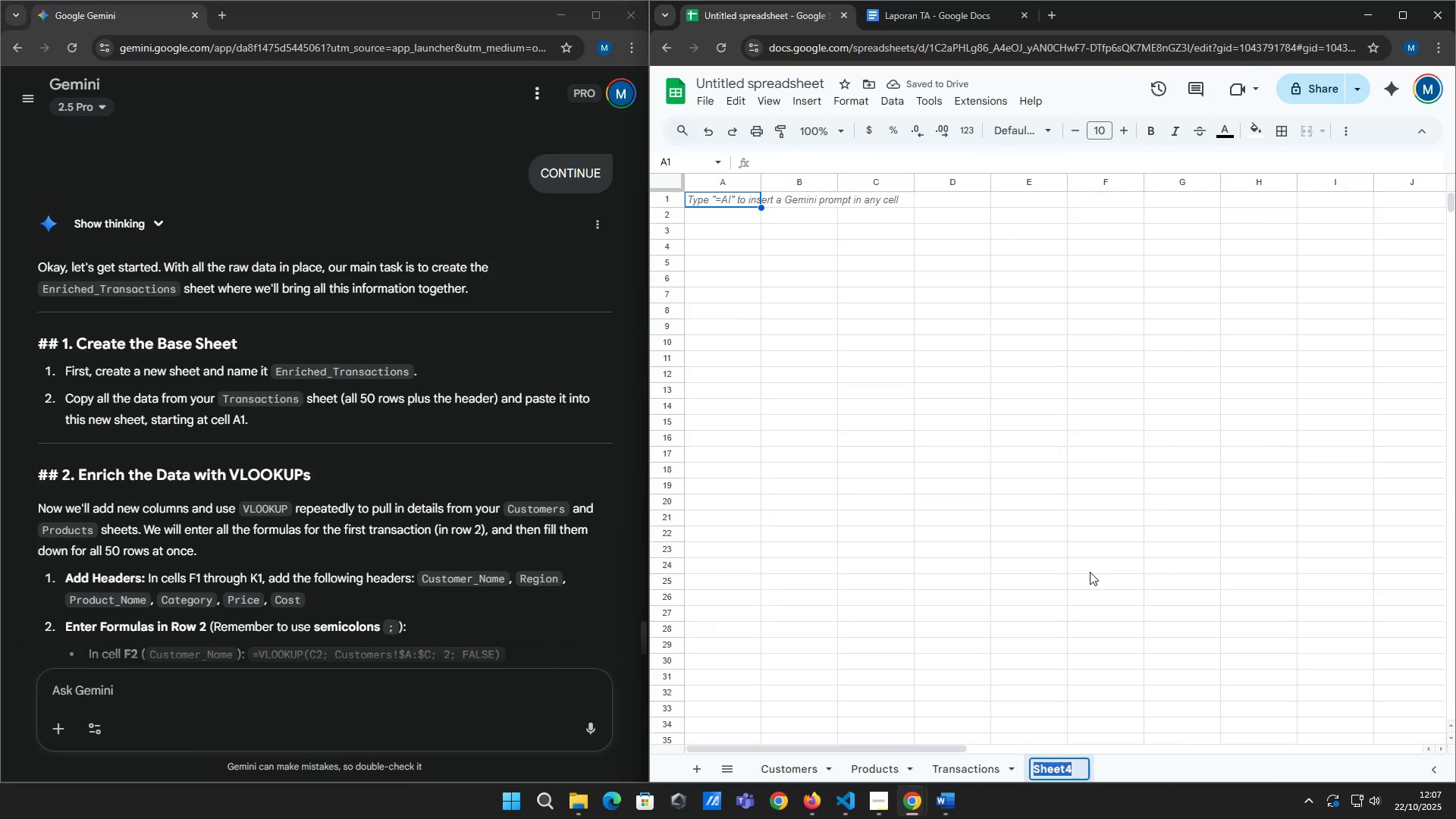 
type(Enriched_Transactions)
 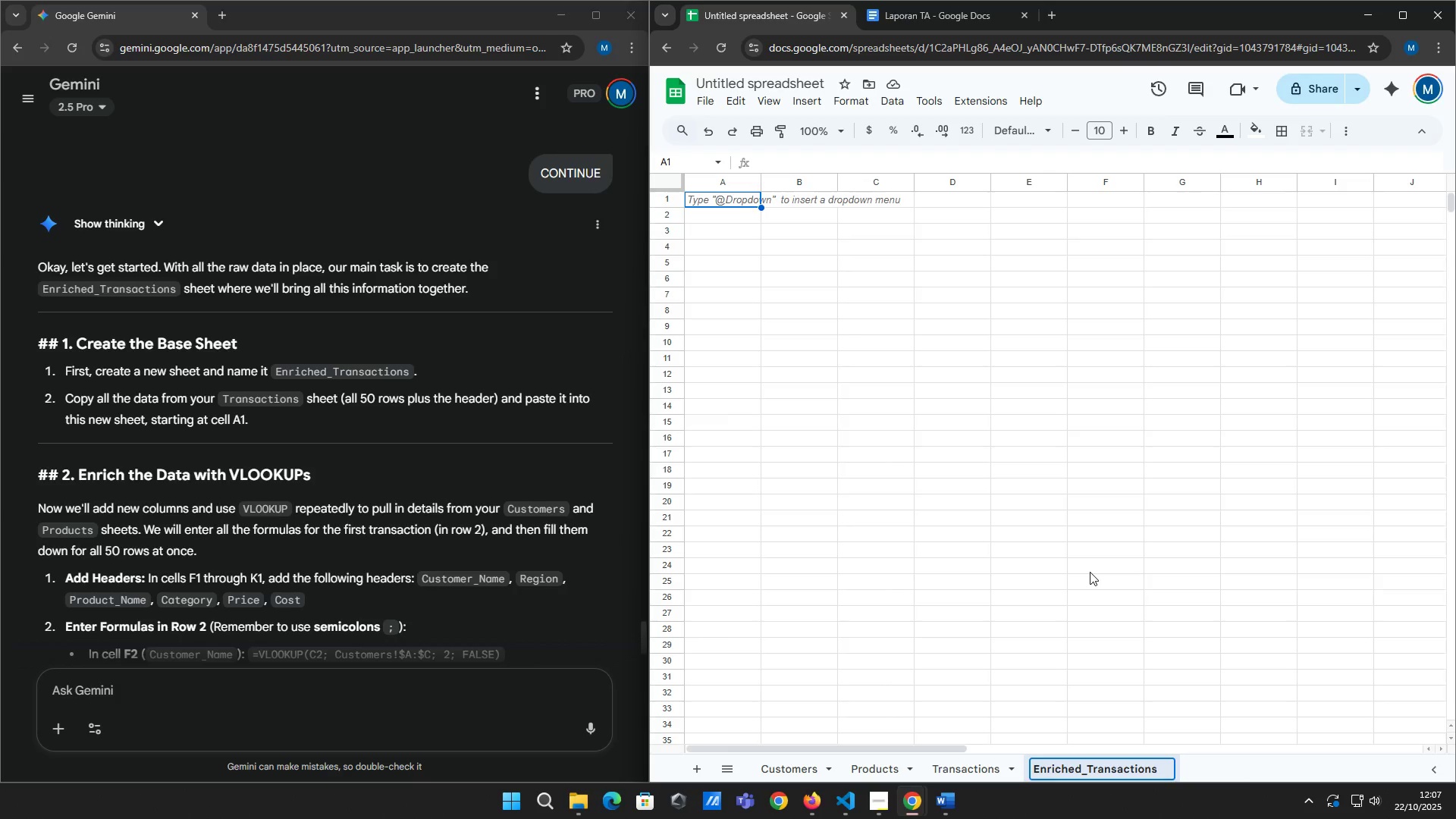 
wait(6.77)
 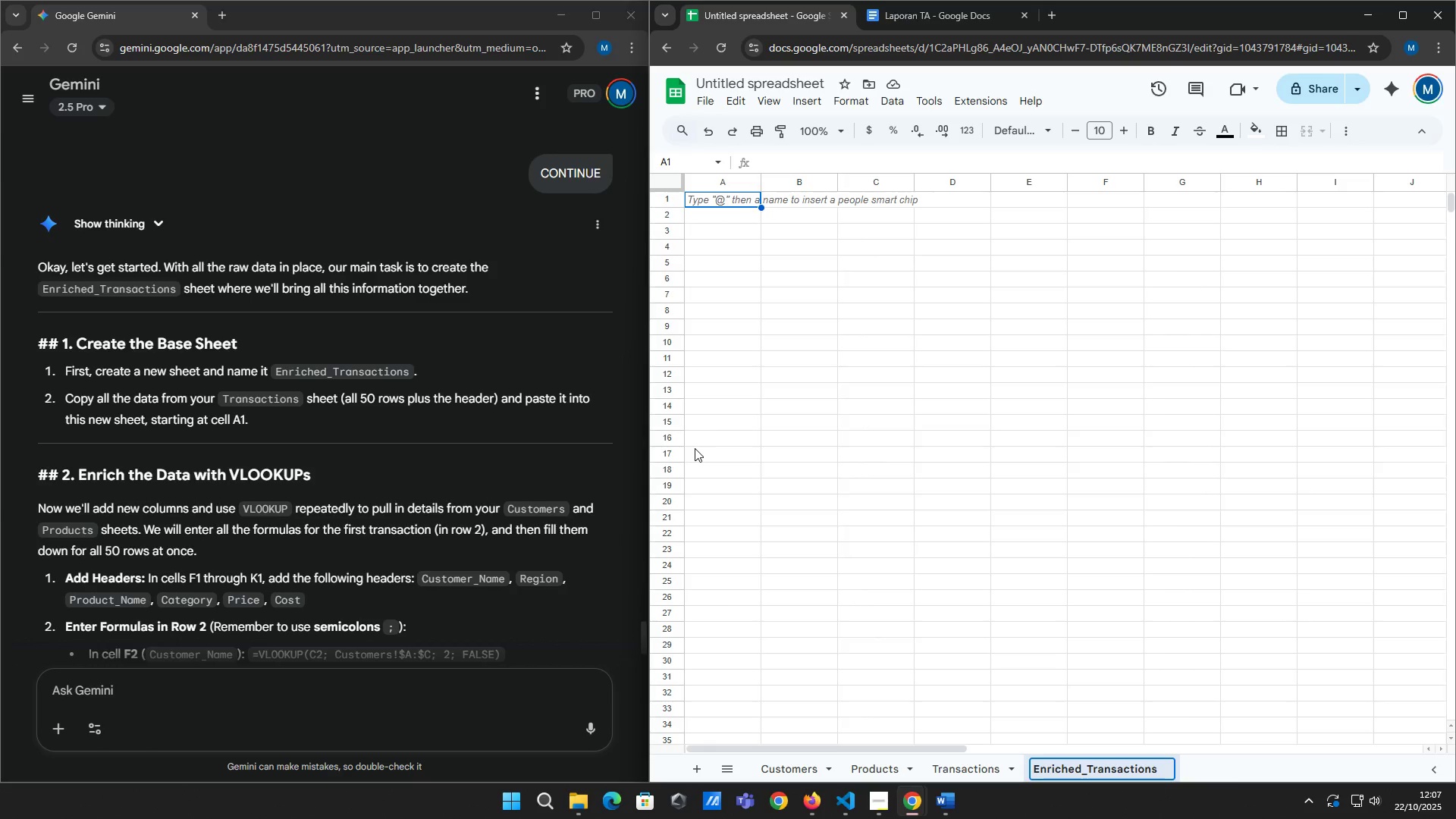 
left_click([966, 774])
 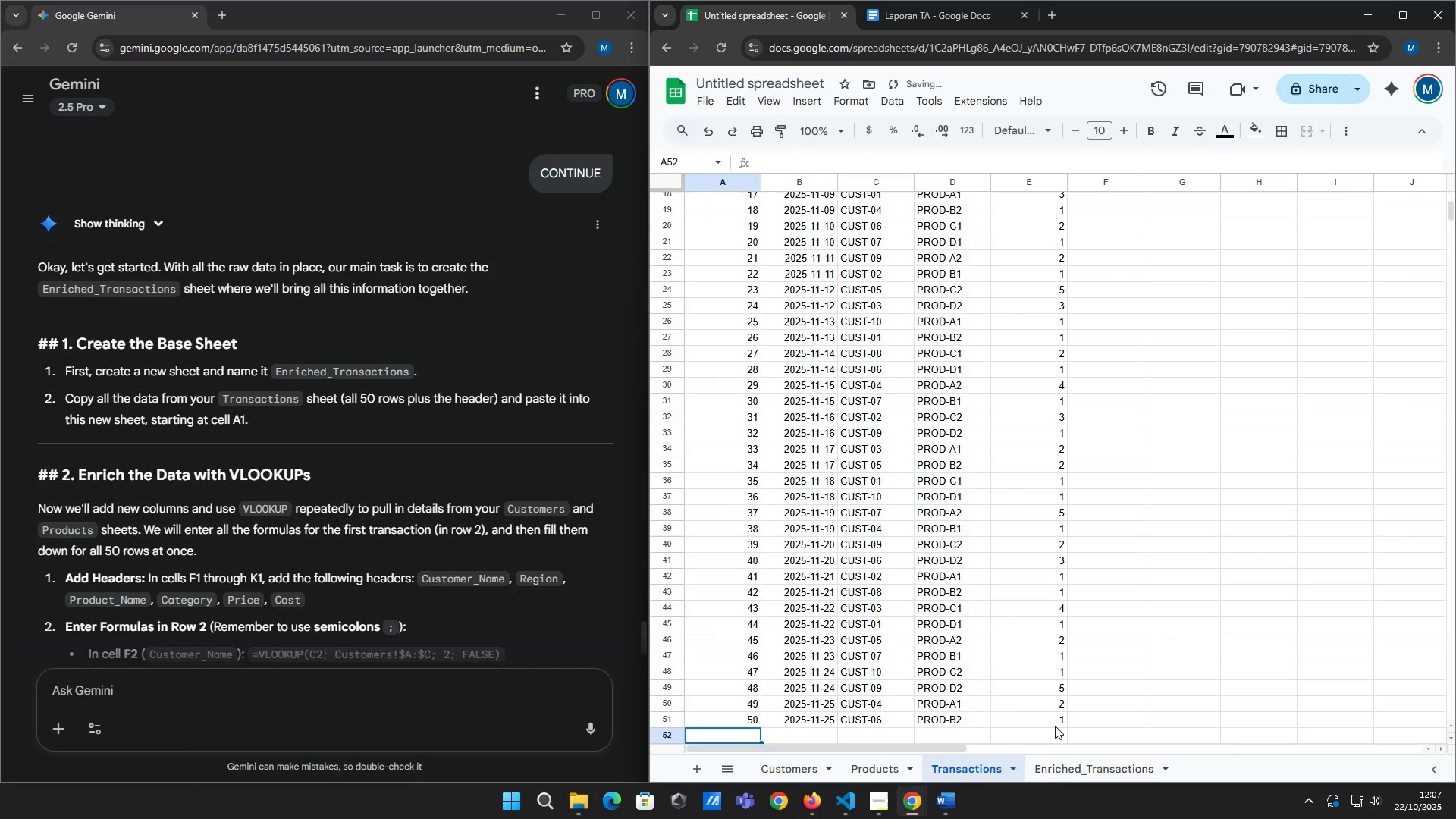 
left_click([1051, 721])
 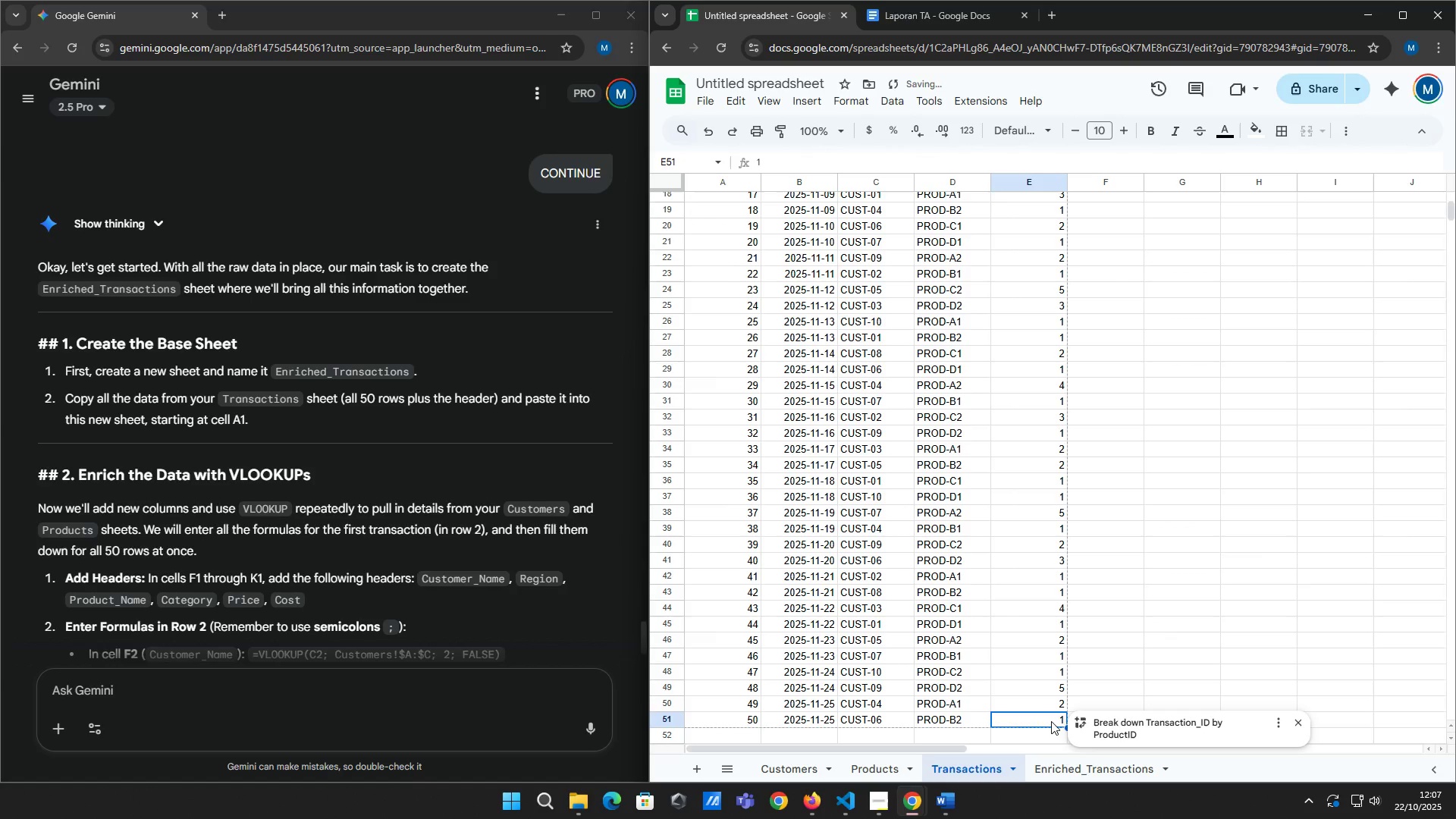 
hold_key(key=ShiftLeft, duration=0.4)
 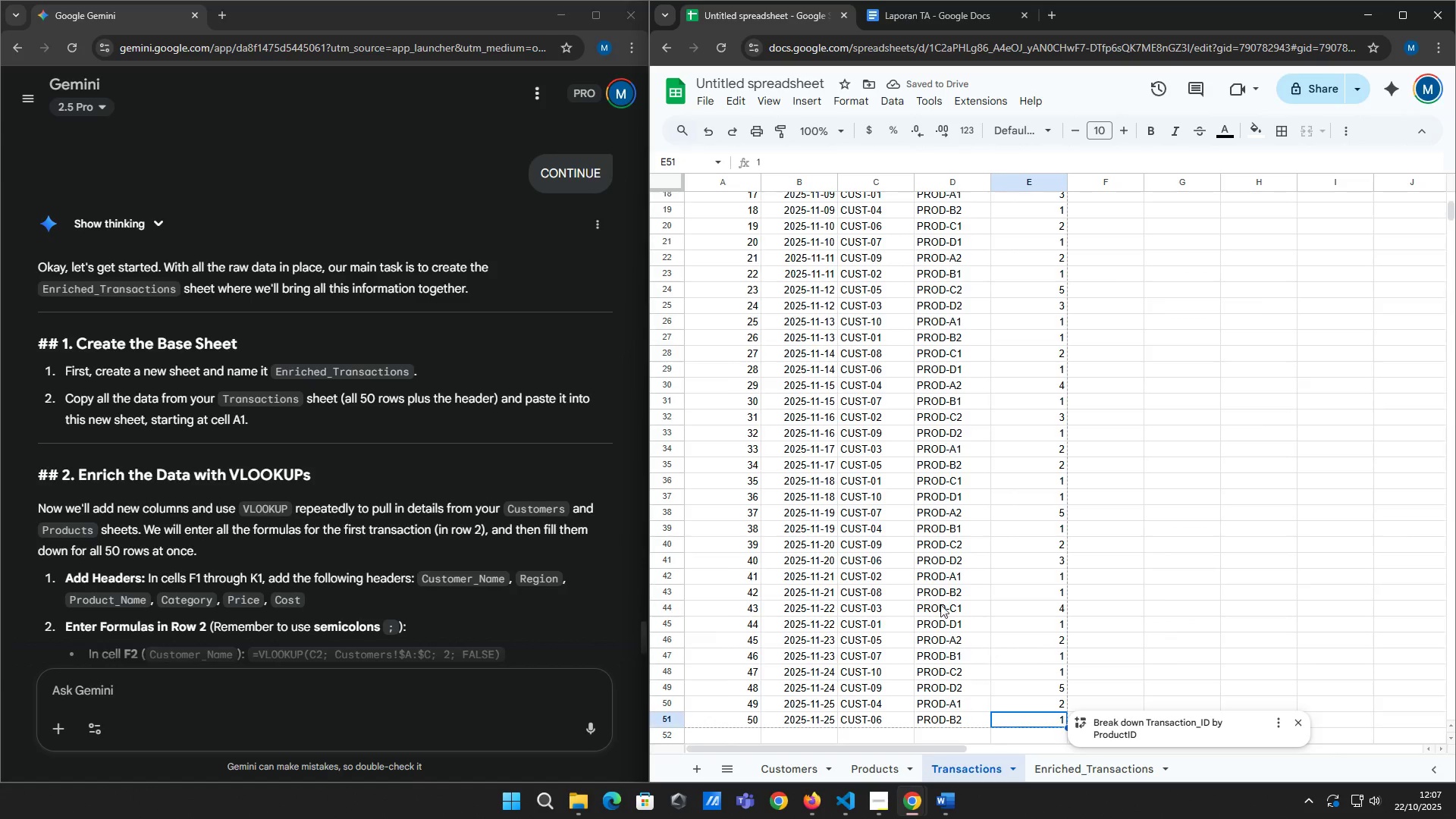 
scroll: coordinate [939, 603], scroll_direction: up, amount: 11.0
 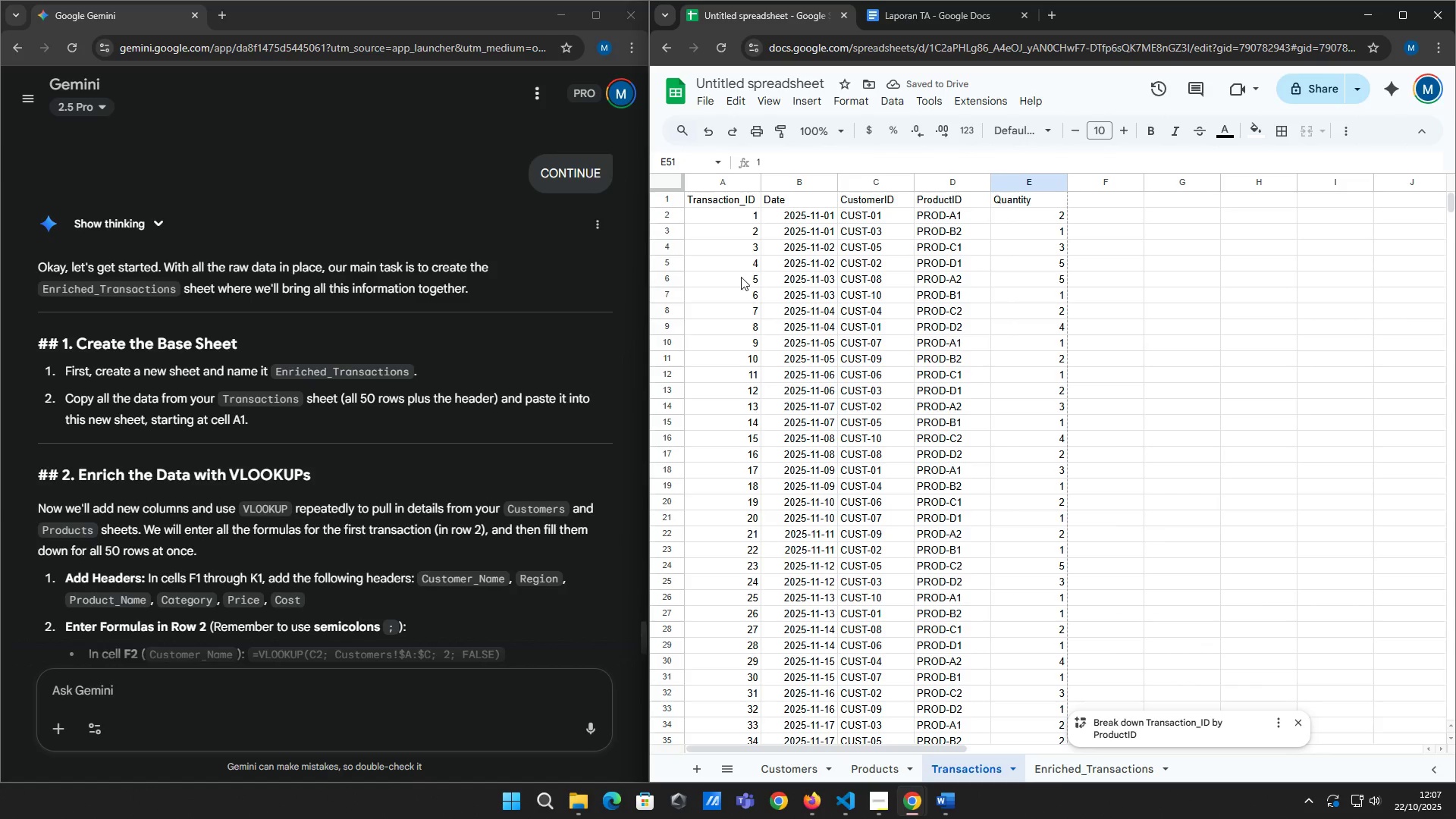 
hold_key(key=ShiftLeft, duration=0.52)
left_click([717, 202])
 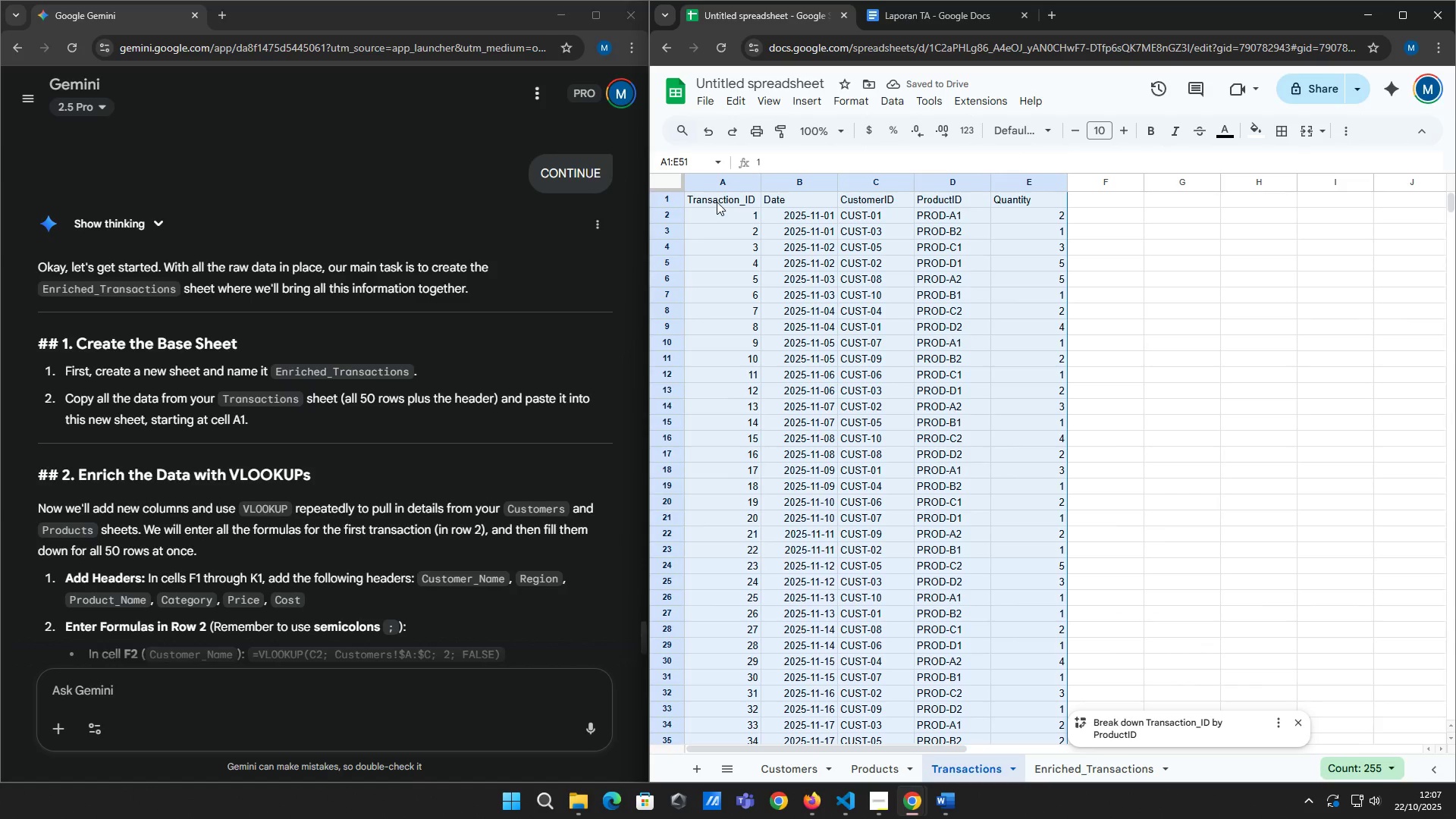 
key(Control+ControlLeft)
 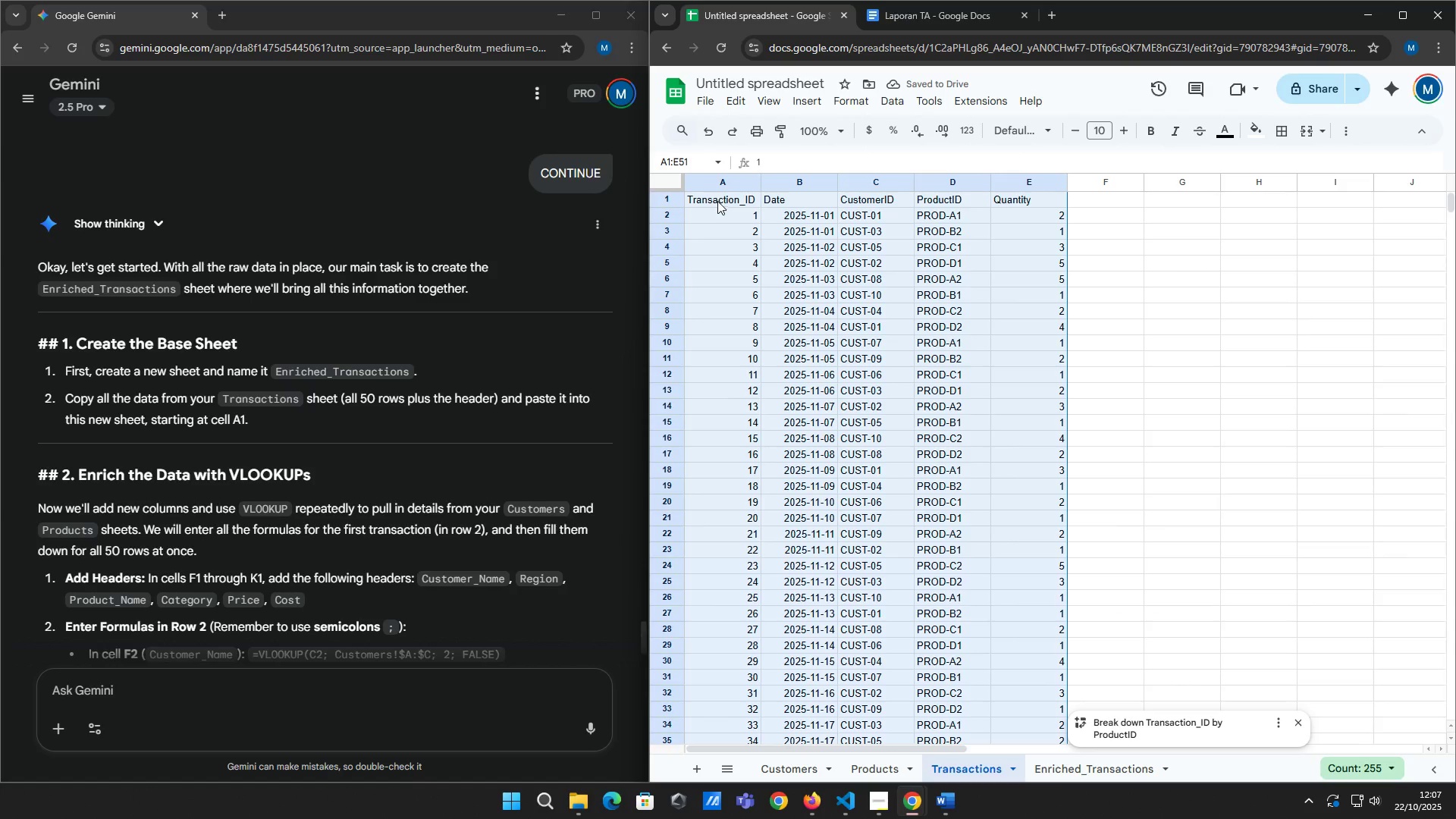 
key(Control+C)
 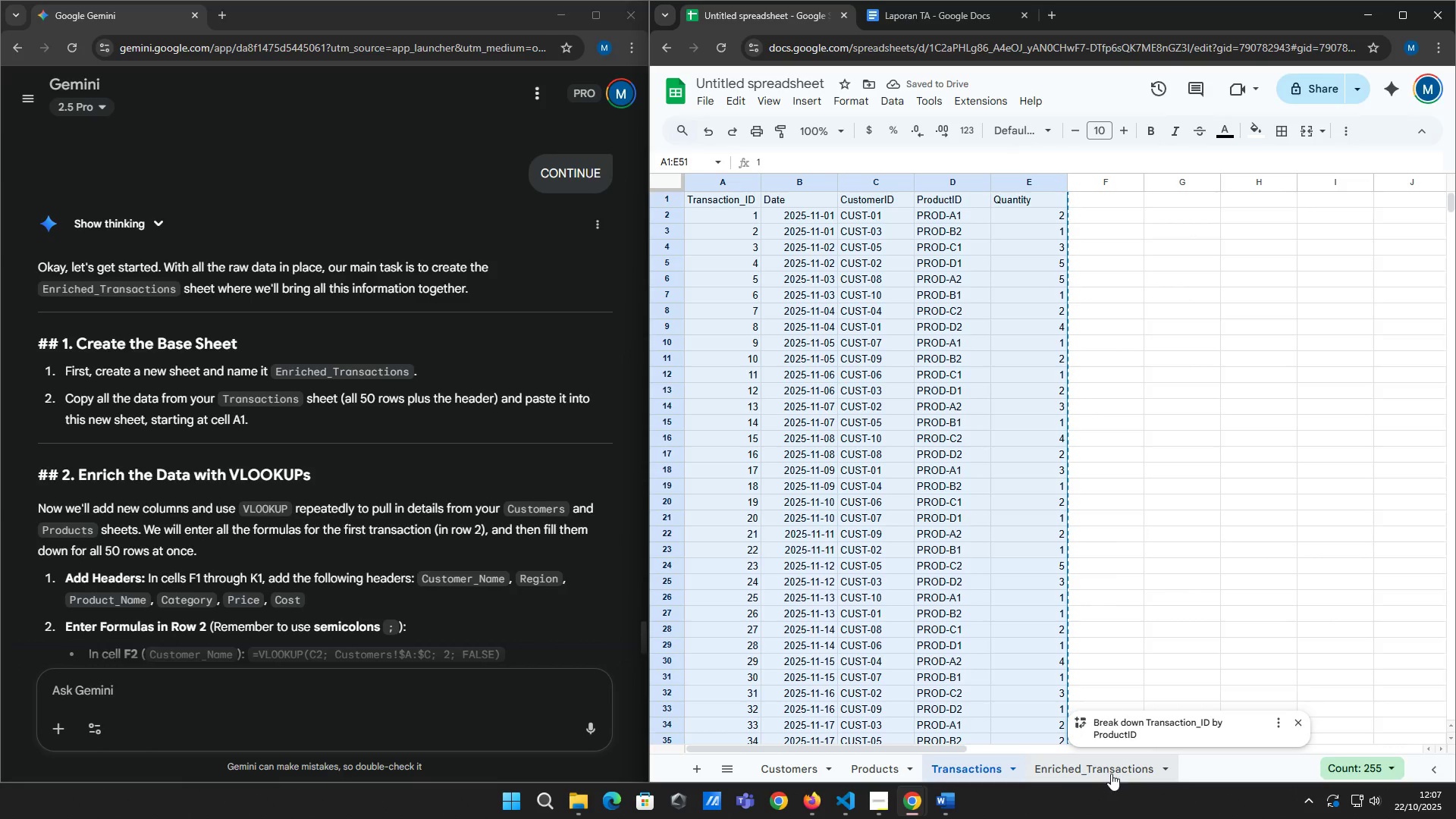 
left_click([1111, 774])
 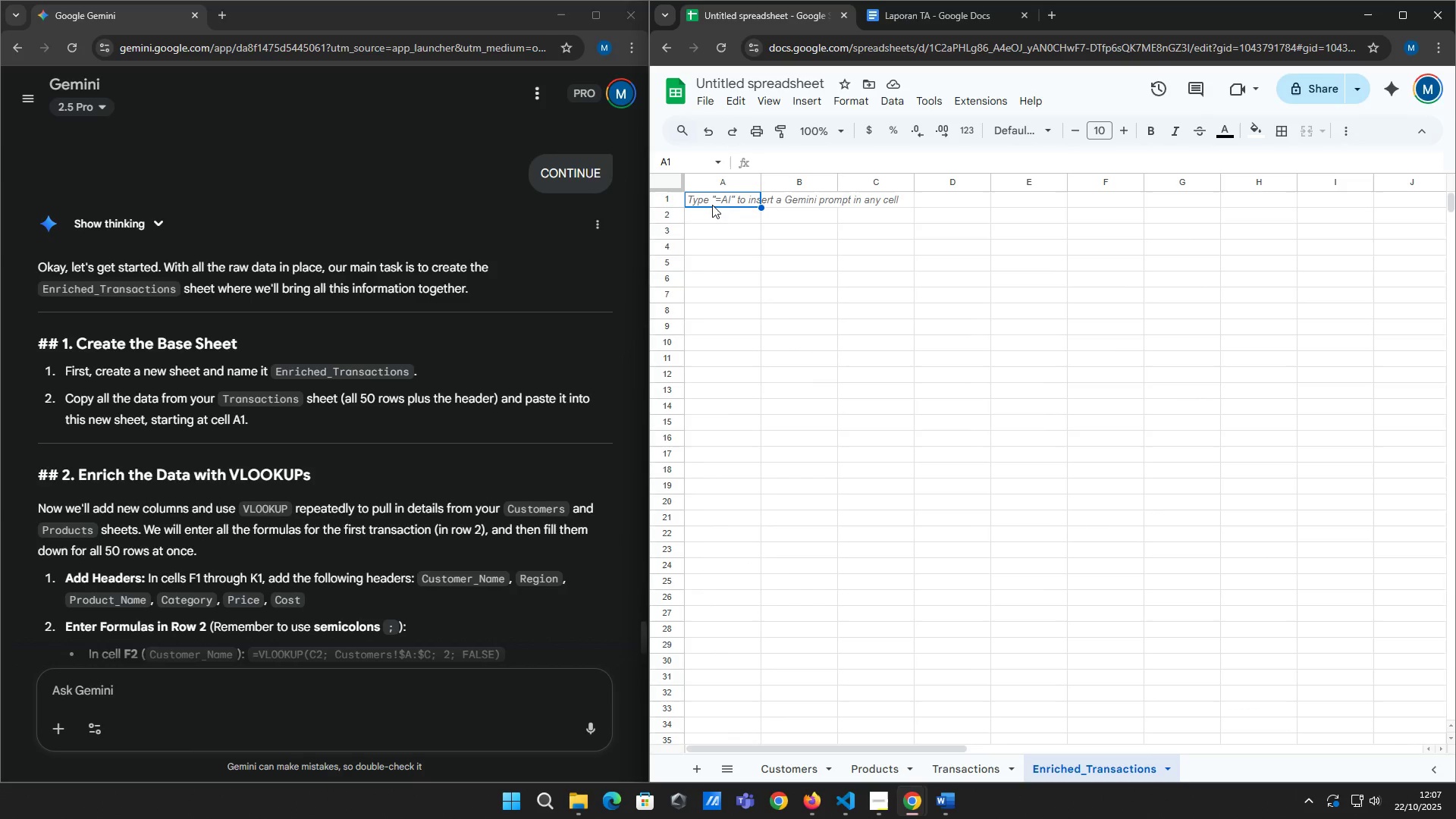 
left_click([712, 205])
 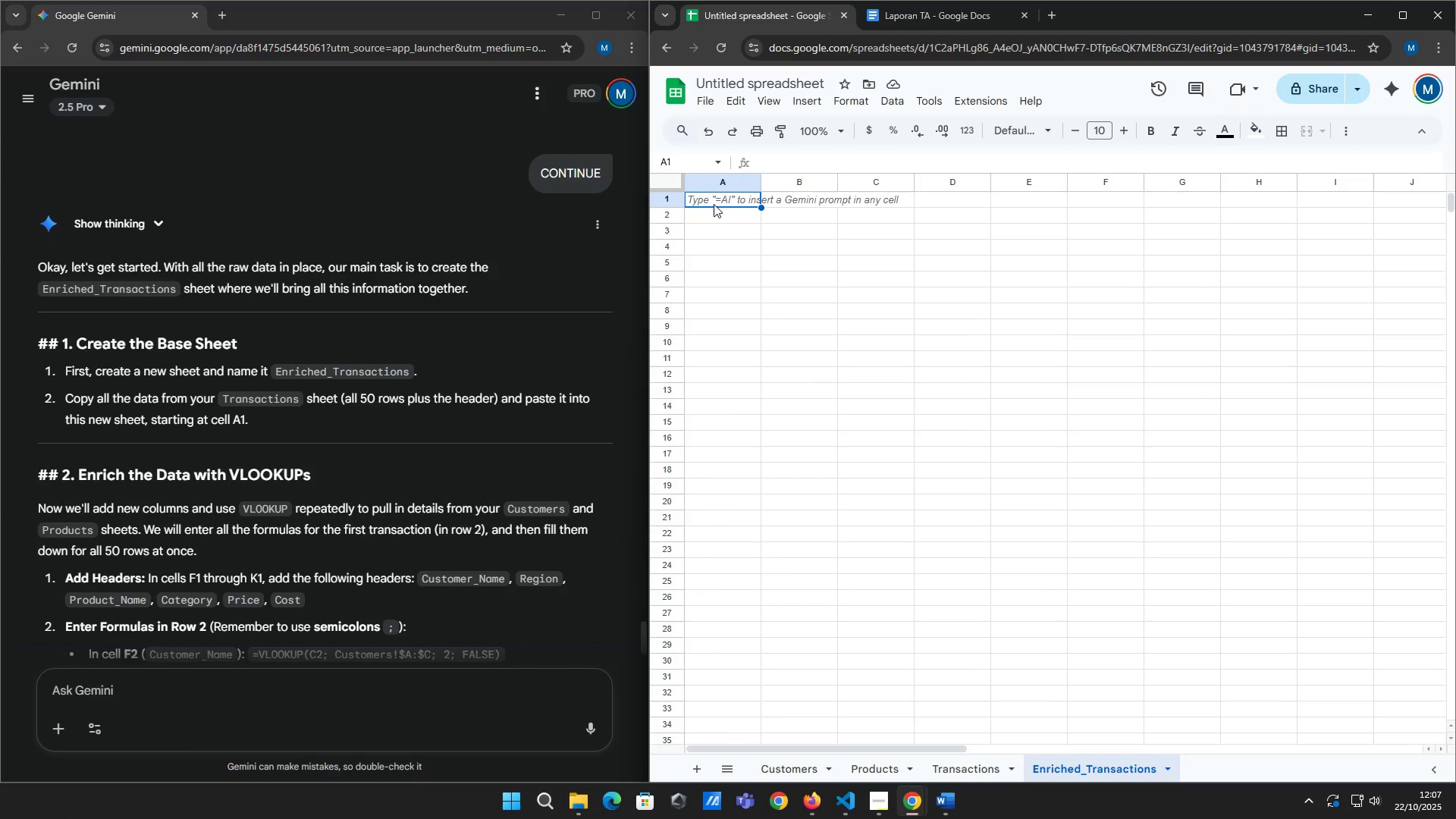 
key(Control+ControlLeft)
 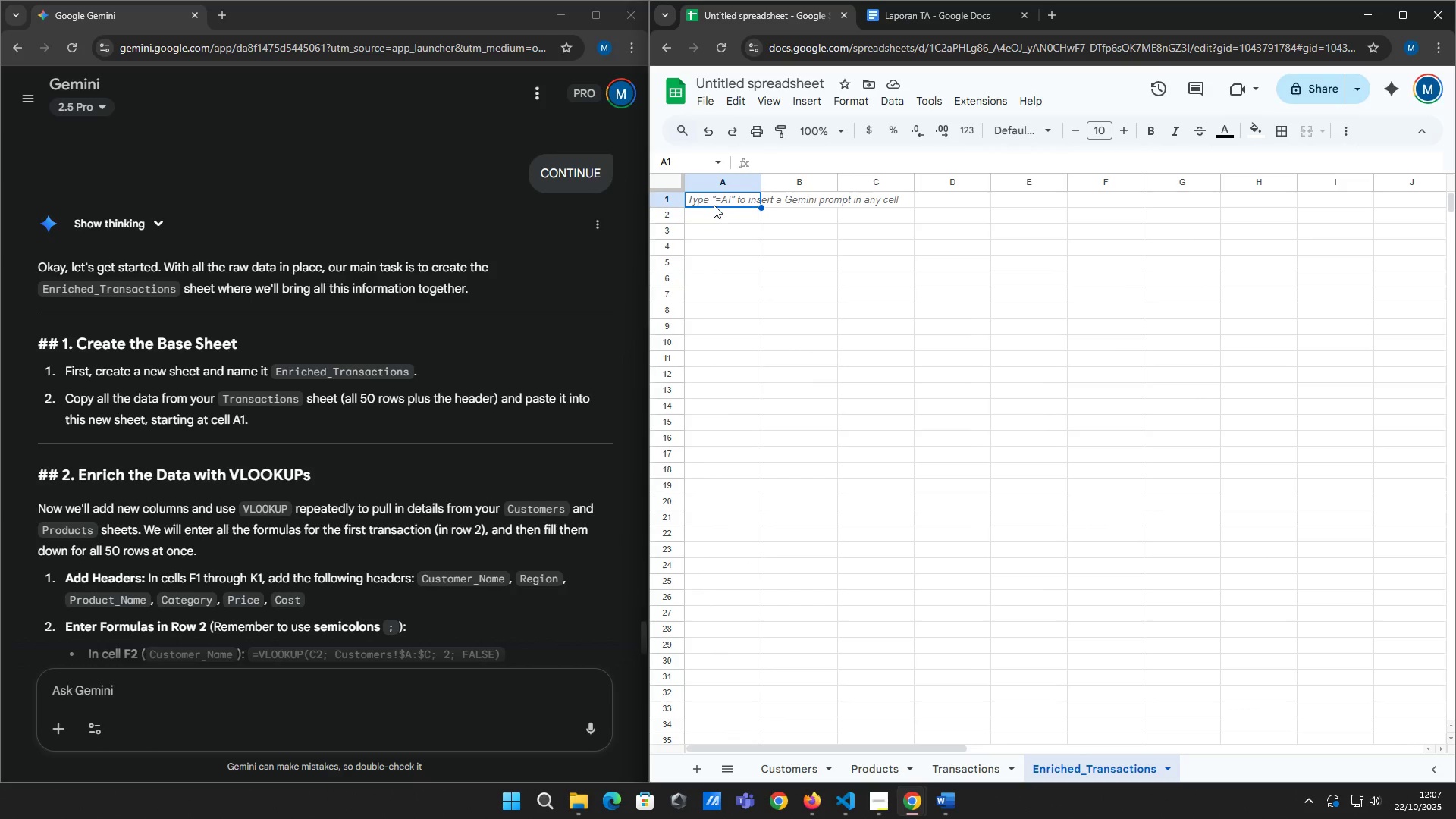 
key(Control+V)
 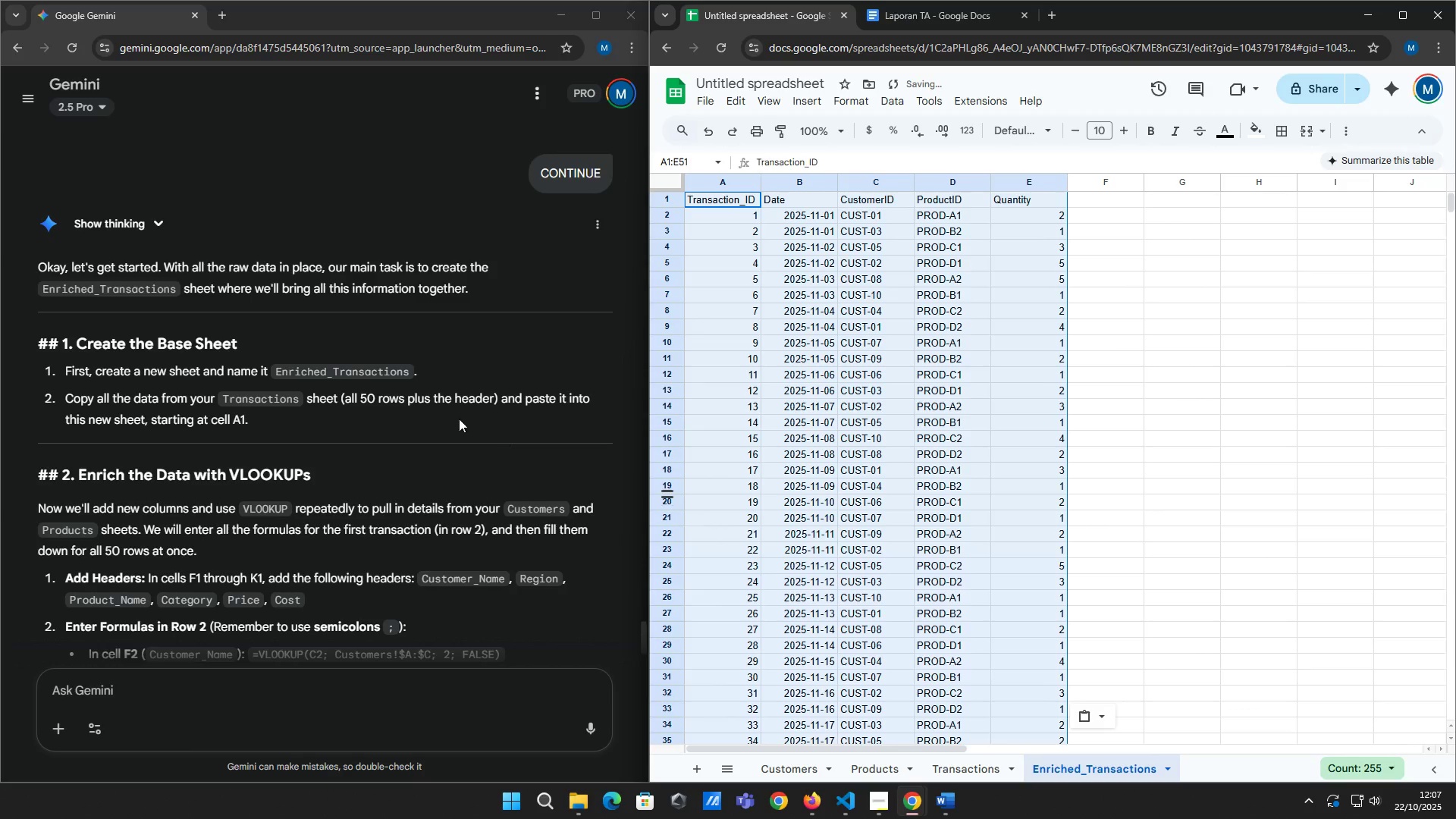 
scroll: coordinate [285, 469], scroll_direction: down, amount: 2.0
 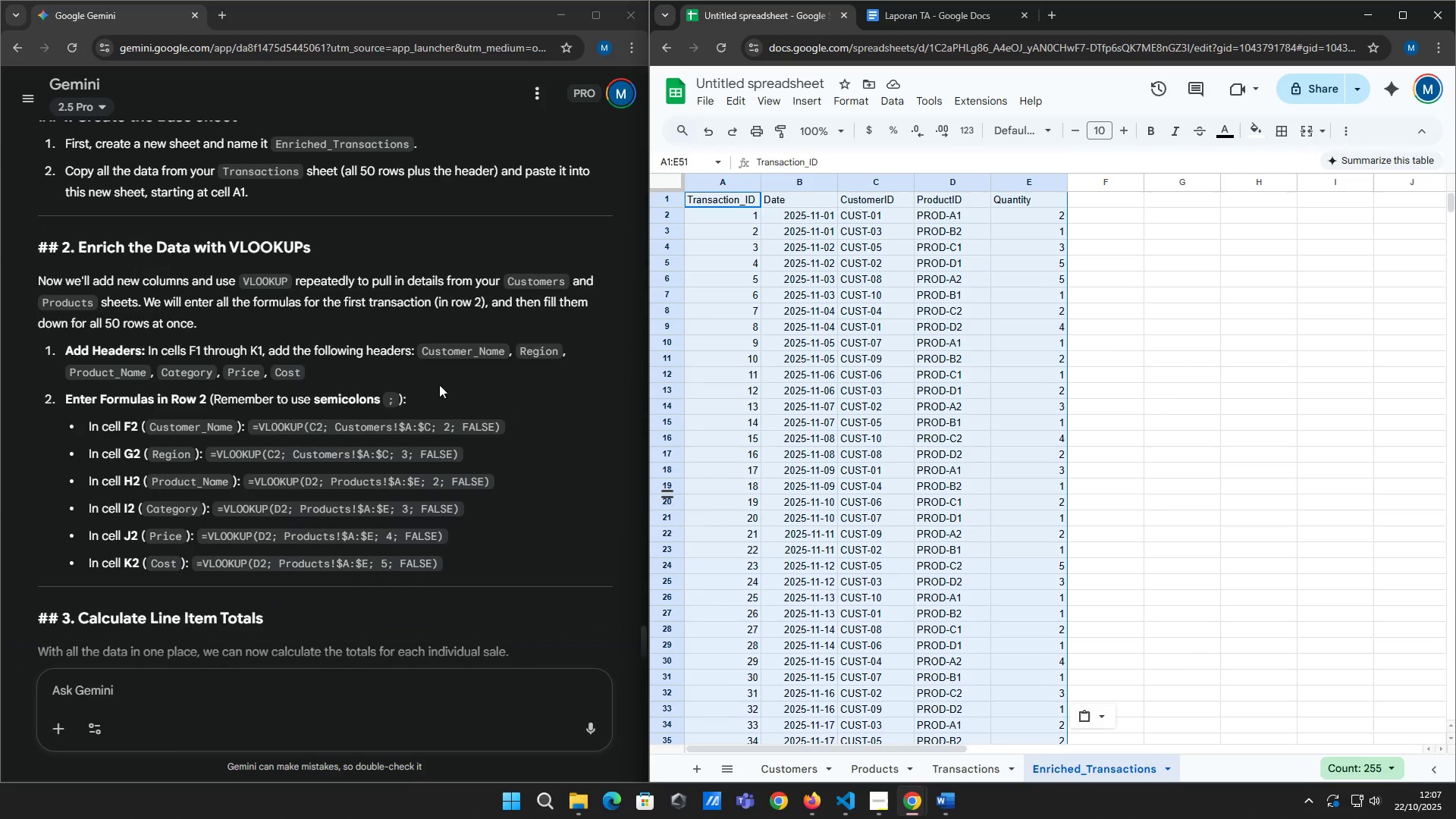 
left_click([1117, 202])
 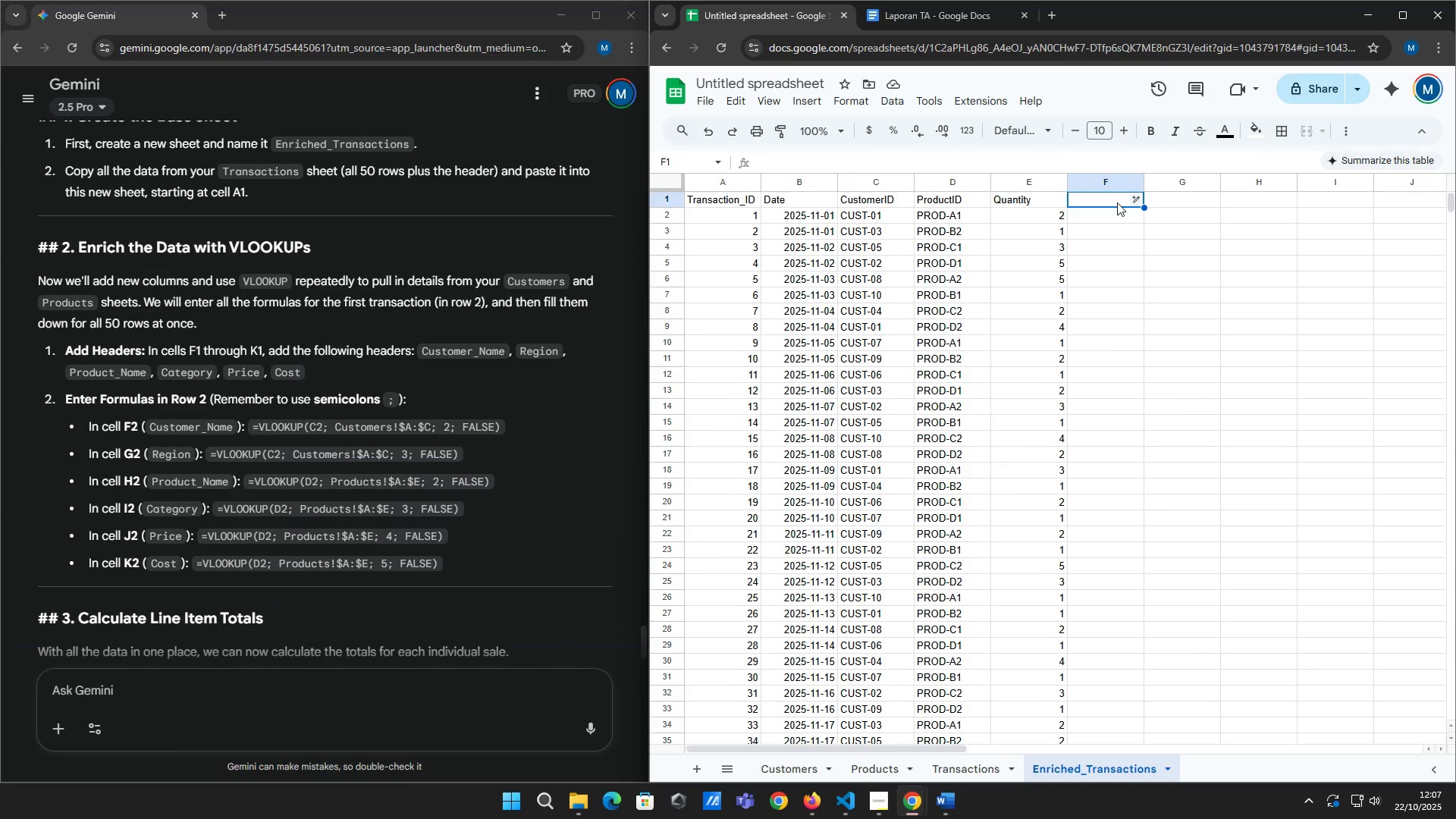 
hold_key(key=ShiftRight, duration=0.52)
 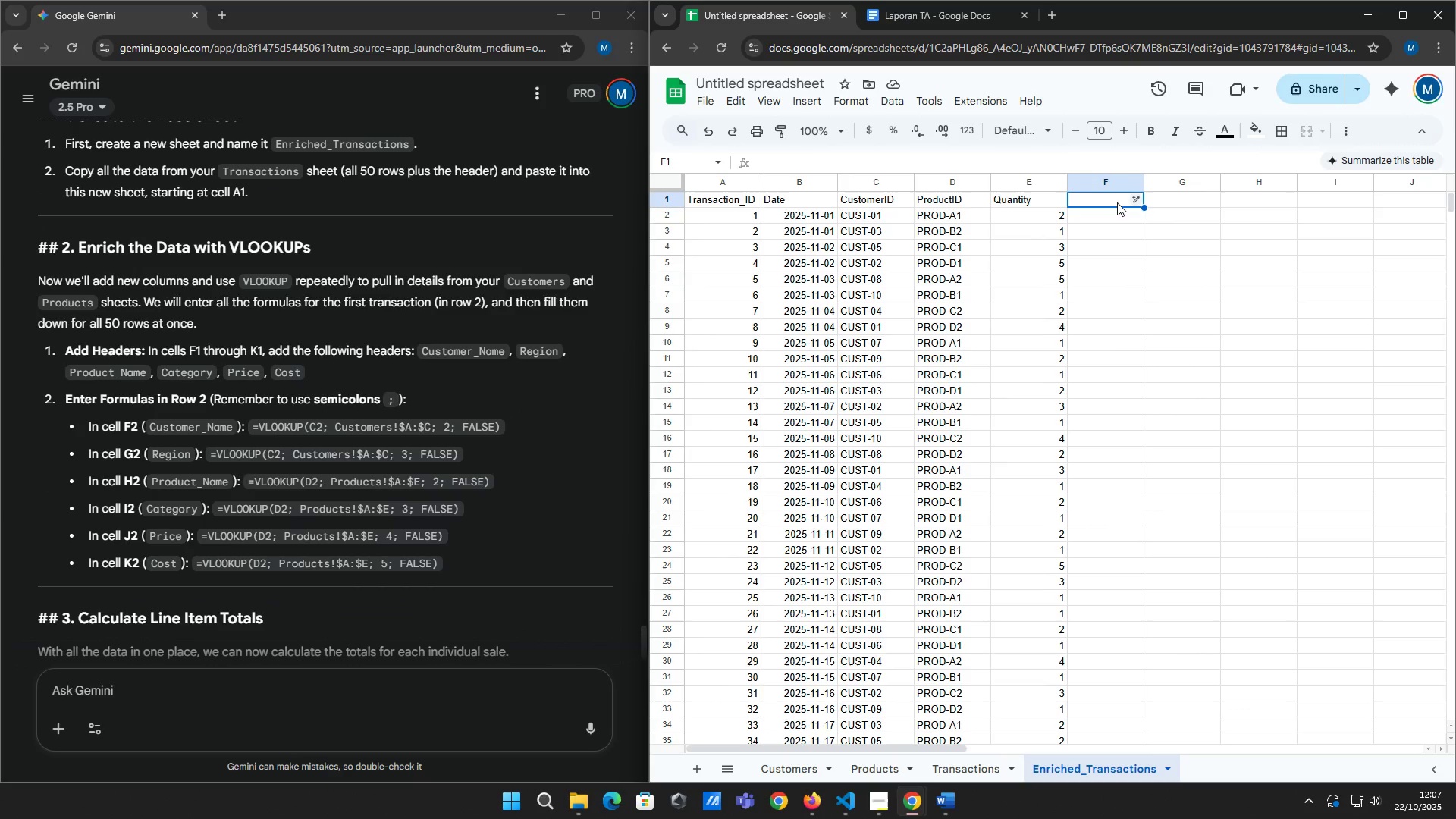 
type(Custo)
 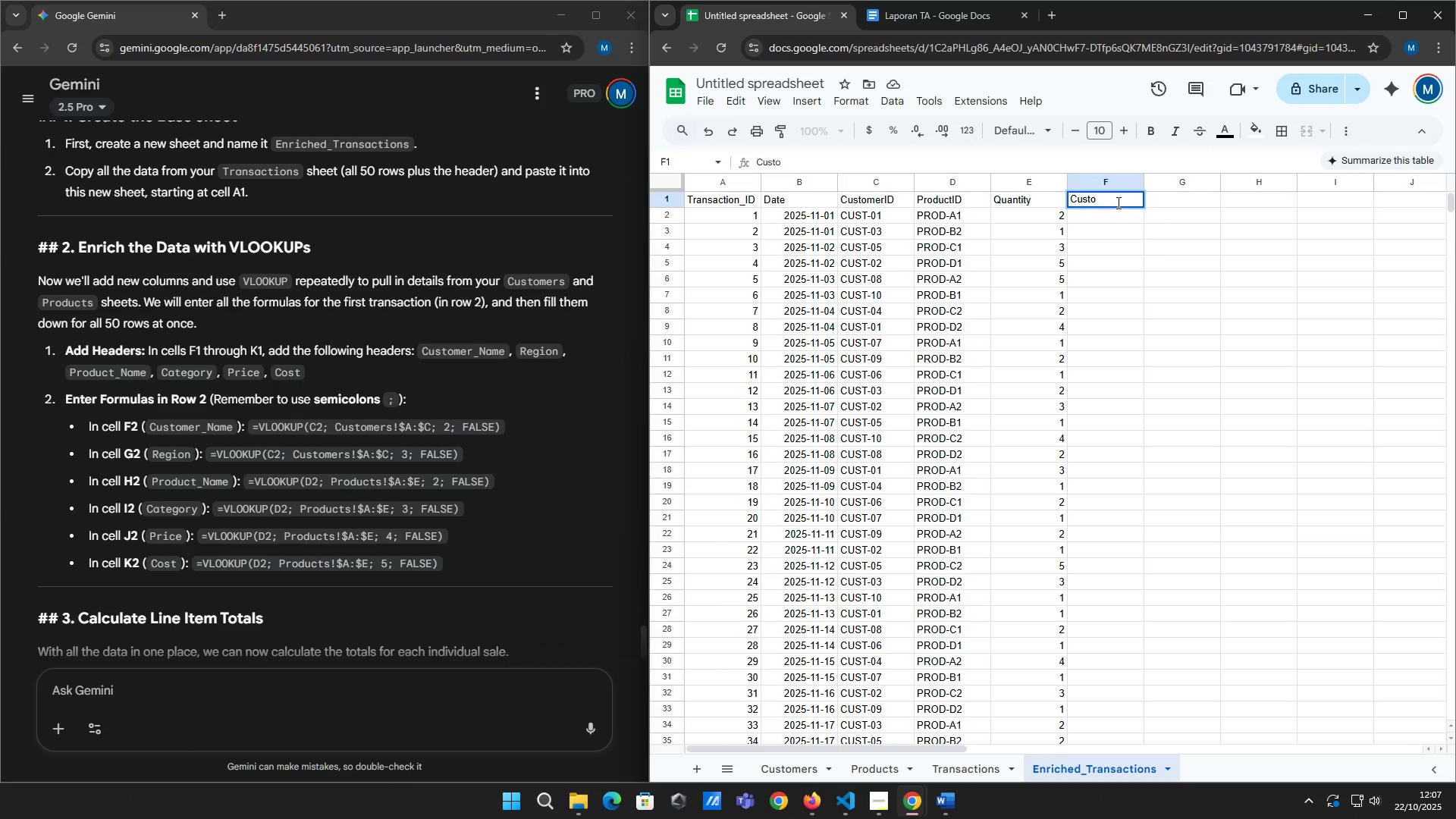 
wait(5.2)
 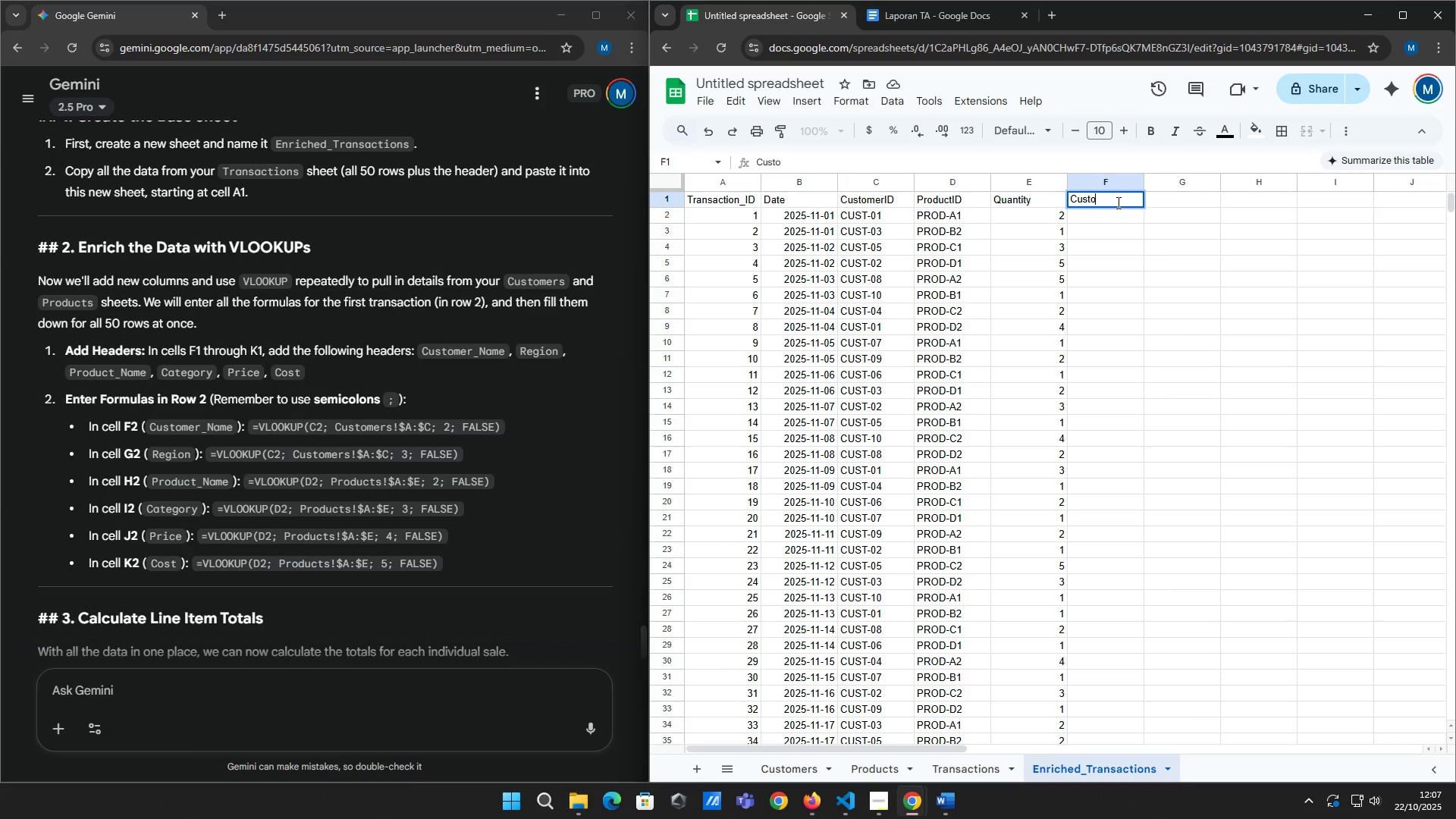 
type(mer_Name)
key(Tab)
type(Region)
key(Tab)
type(Product_Name)
key(Tab)
type(Category)
key(Tab)
type(Price)
key(Tab)
type(Cost)
 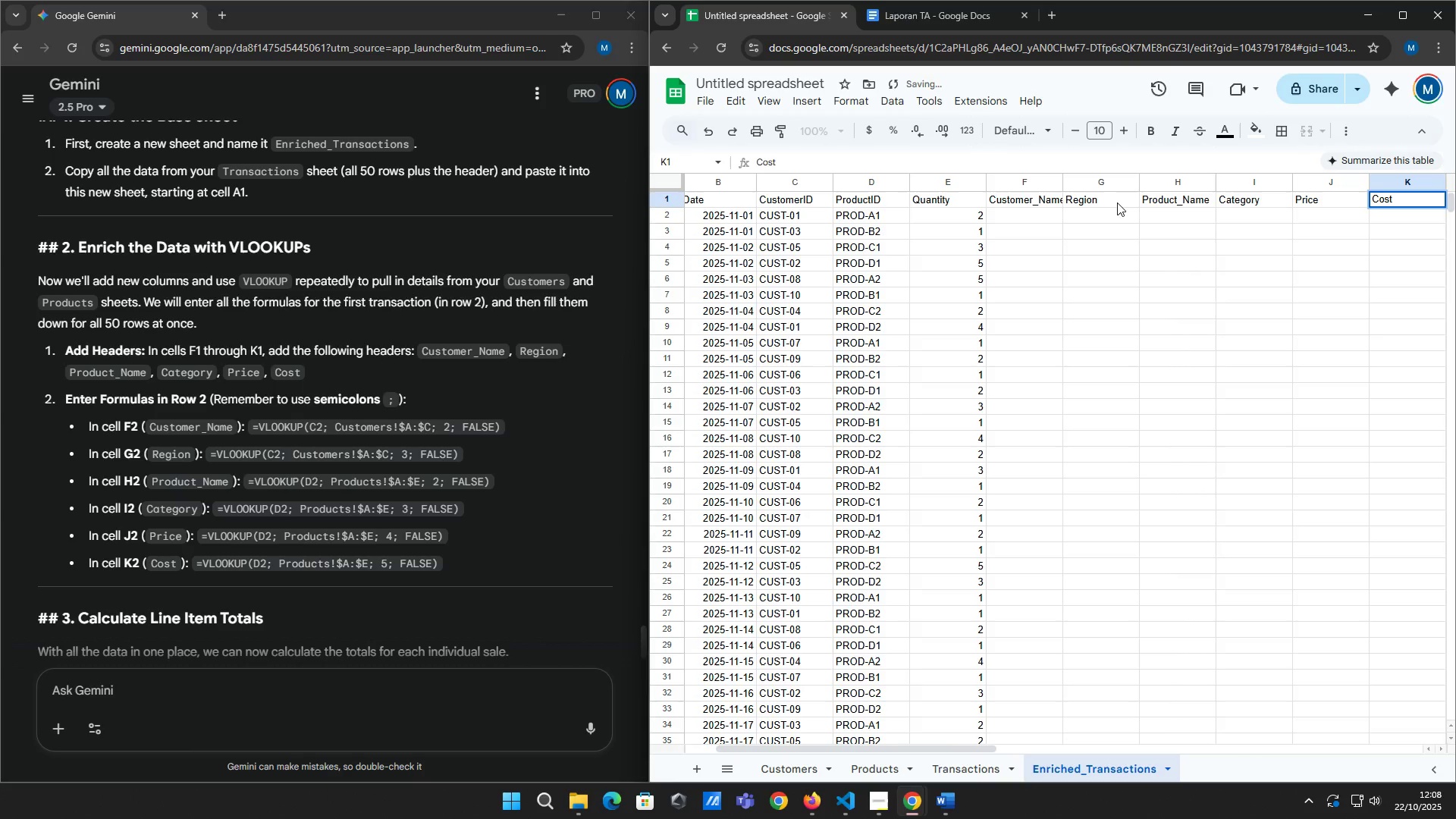 
key(ArrowDown)
 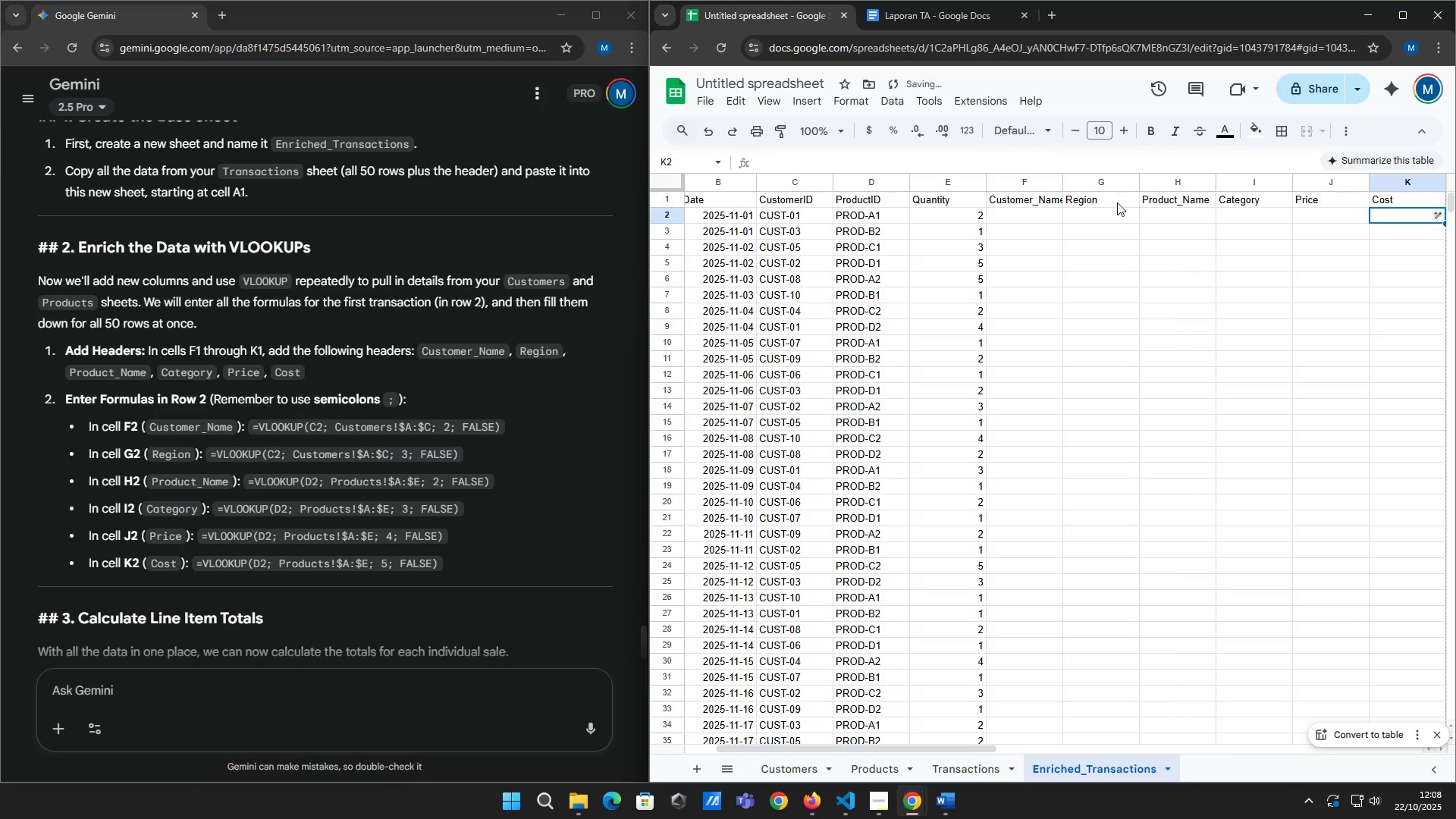 
key(ArrowLeft)
 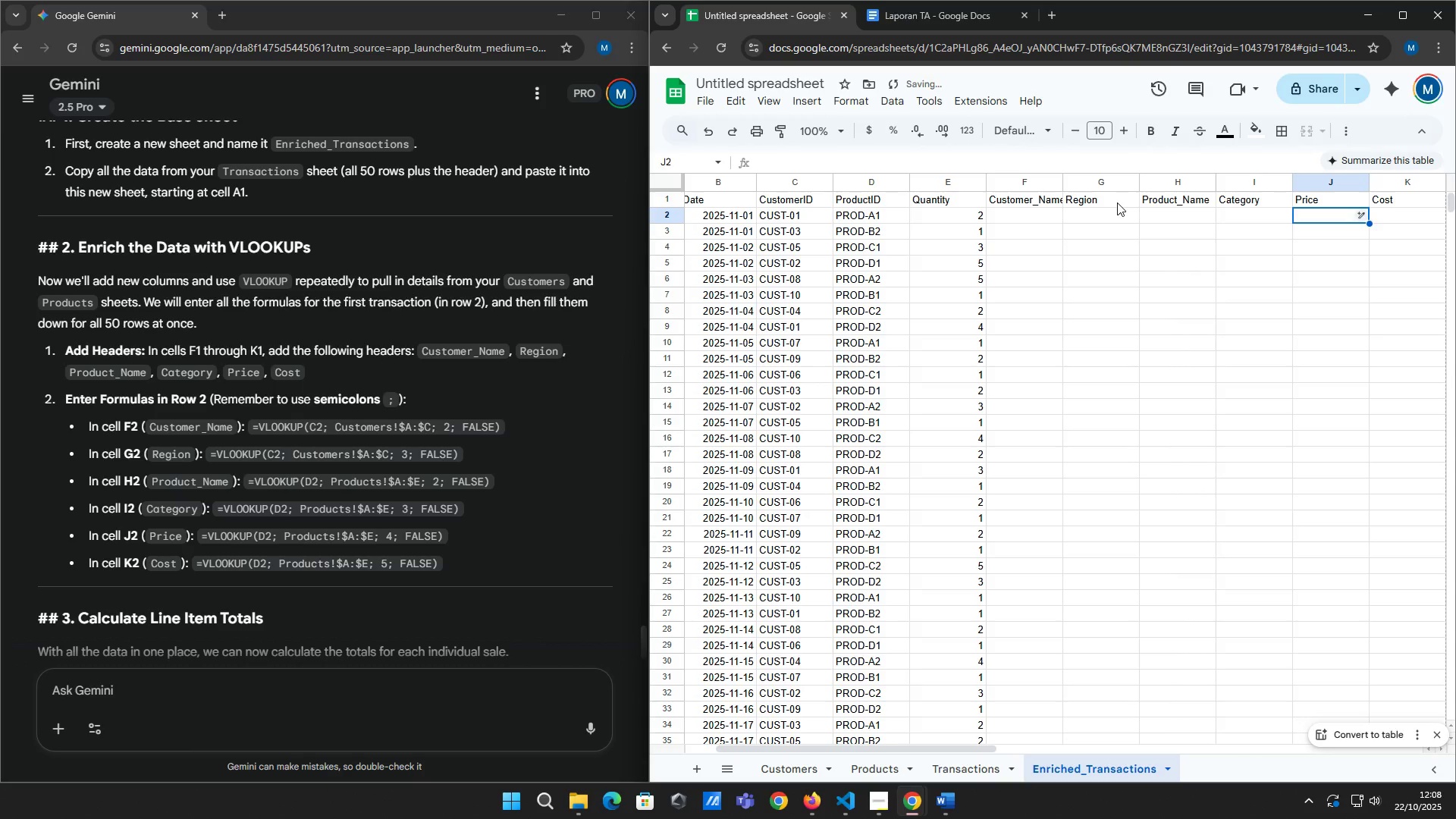 
key(ArrowLeft)
 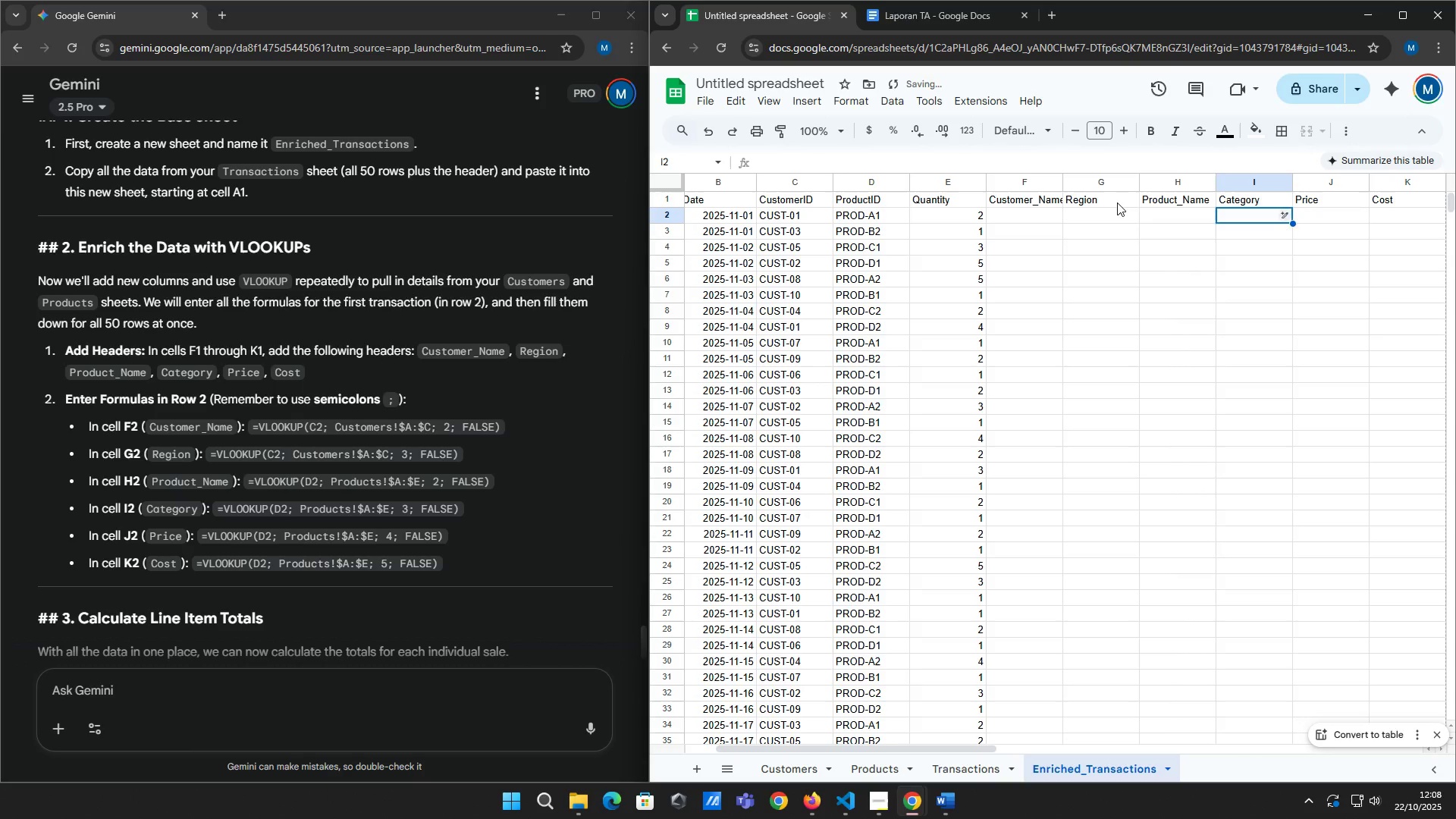 
key(ArrowLeft)
 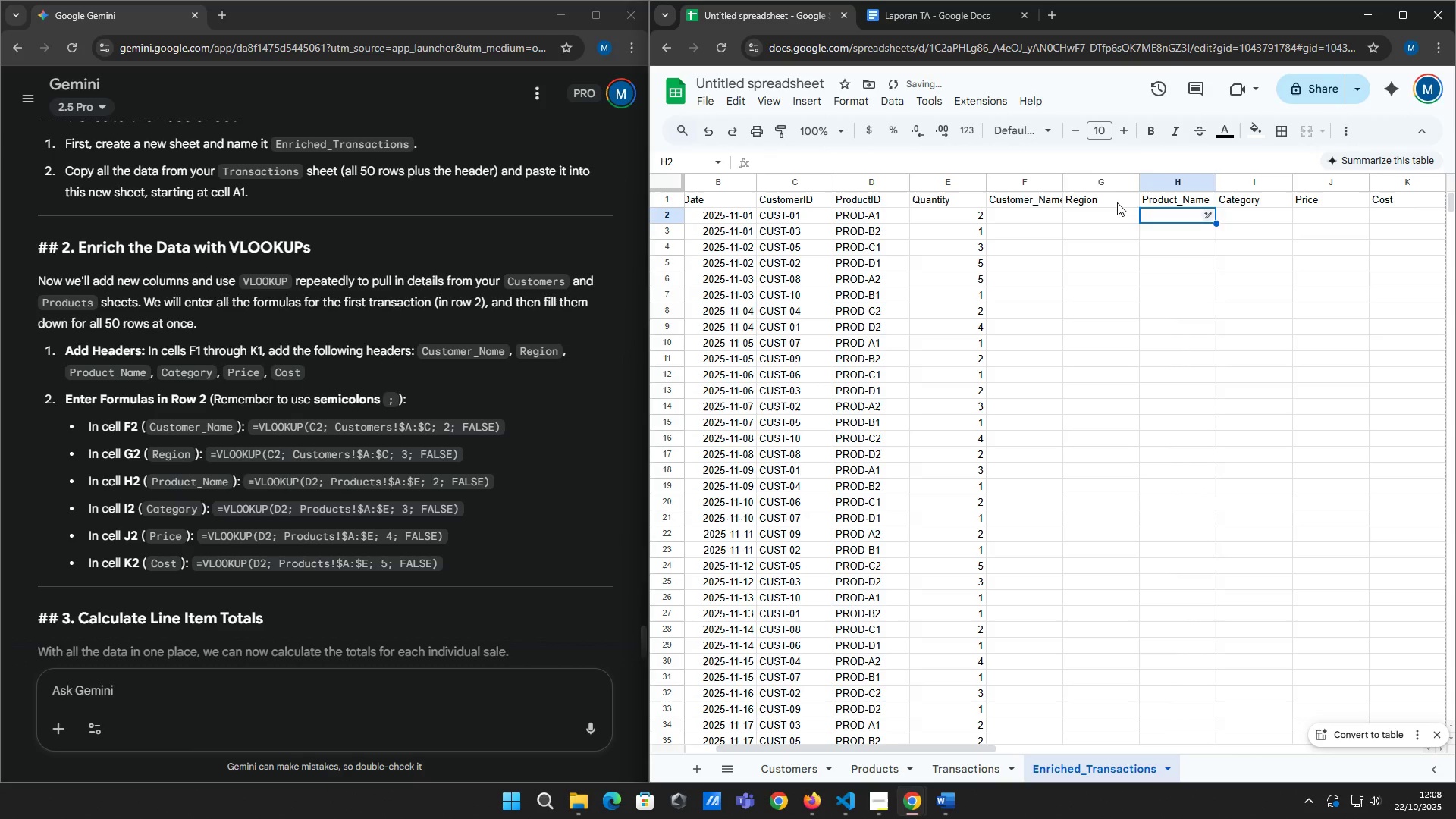 
key(ArrowLeft)
 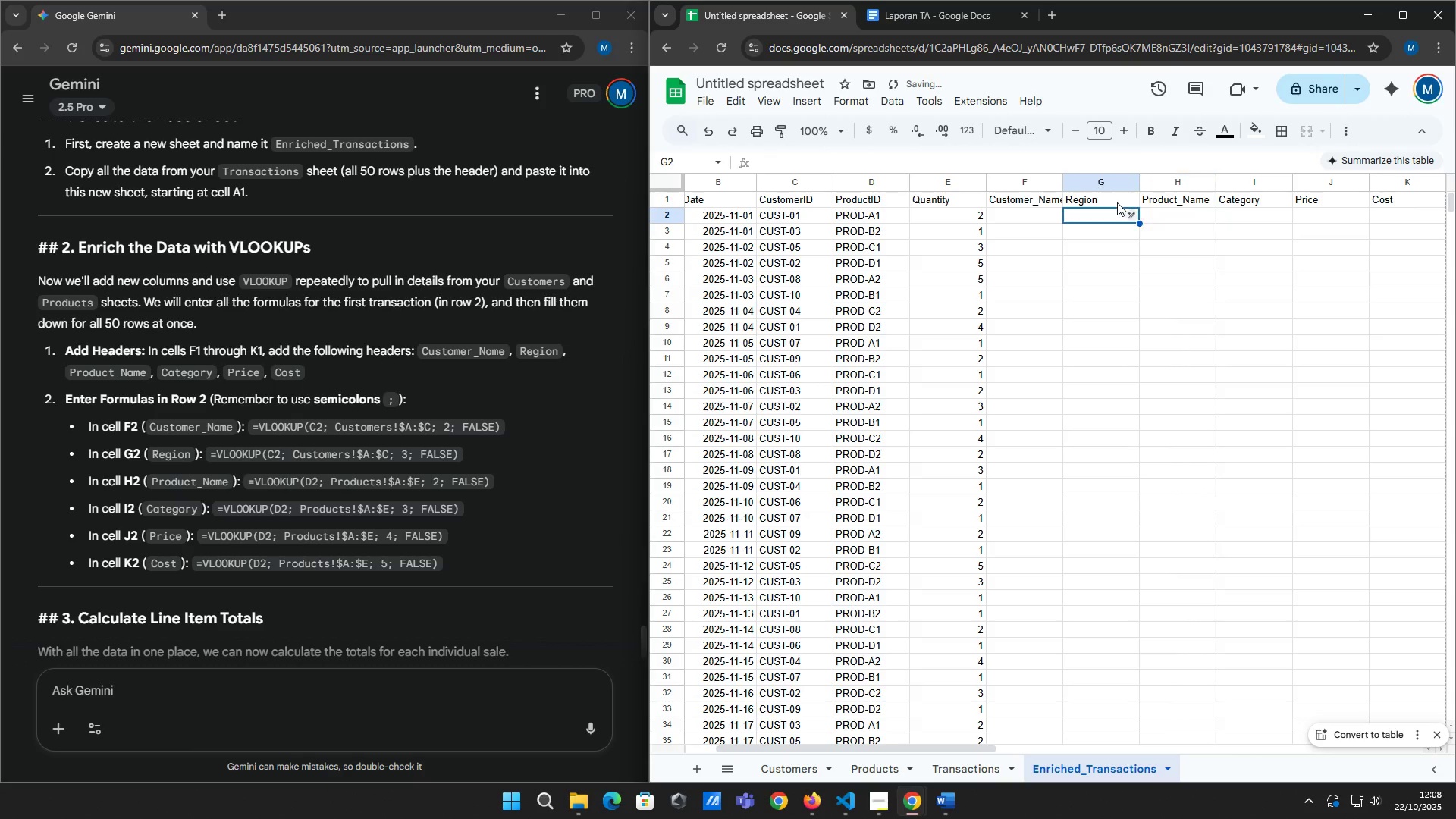 
key(ArrowLeft)
 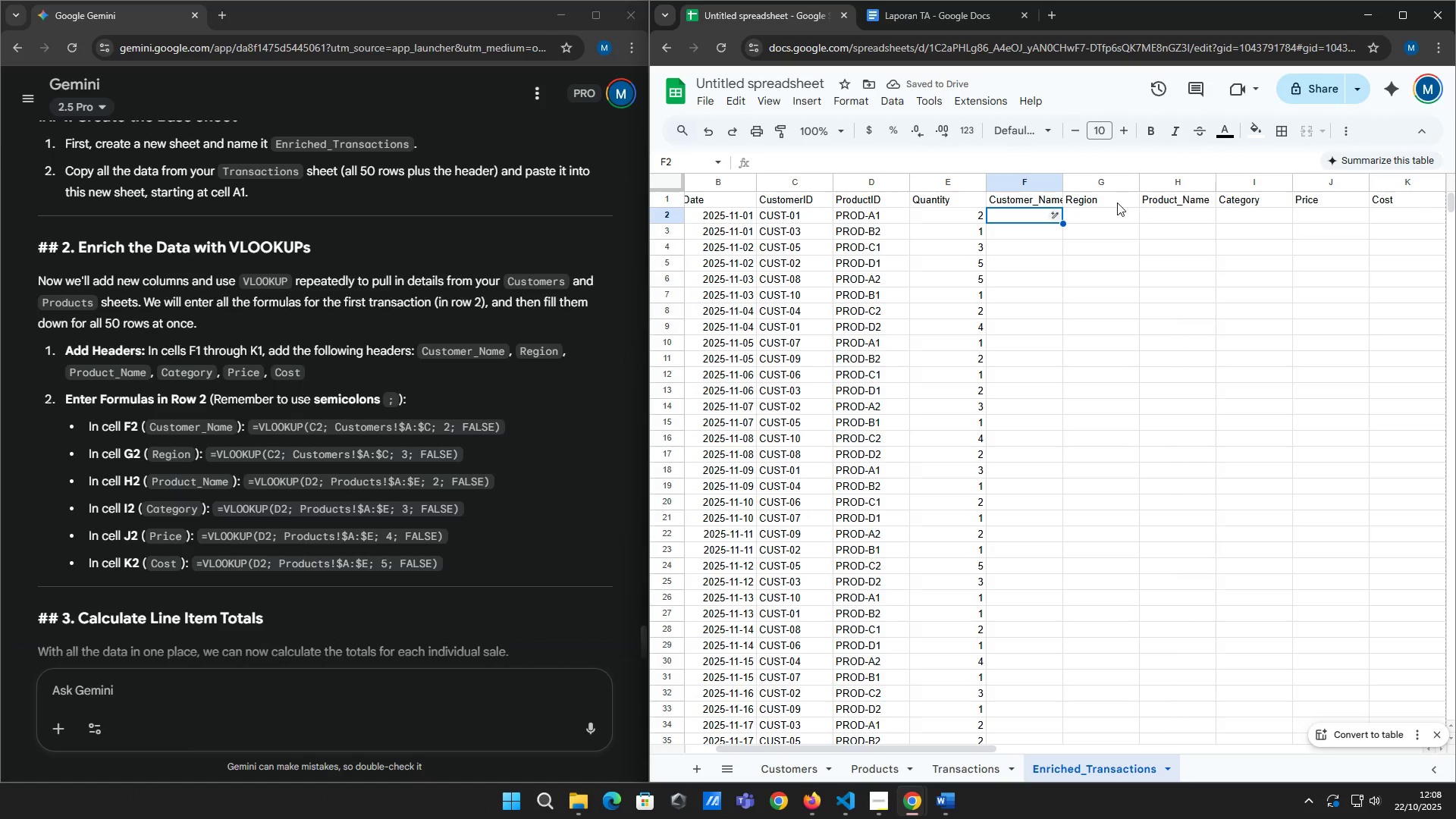 
type(=vlook)
 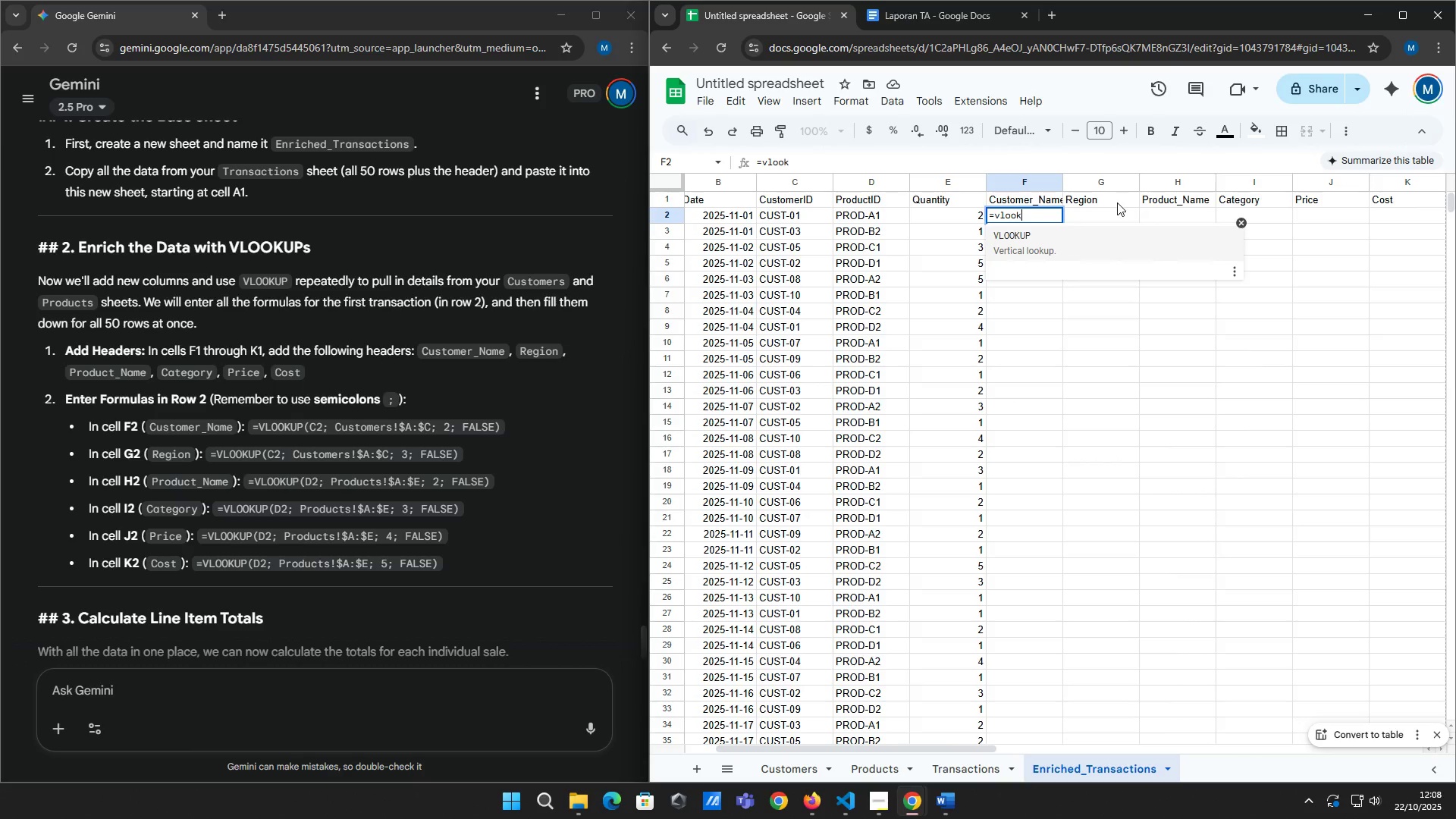 
key(Enter)
 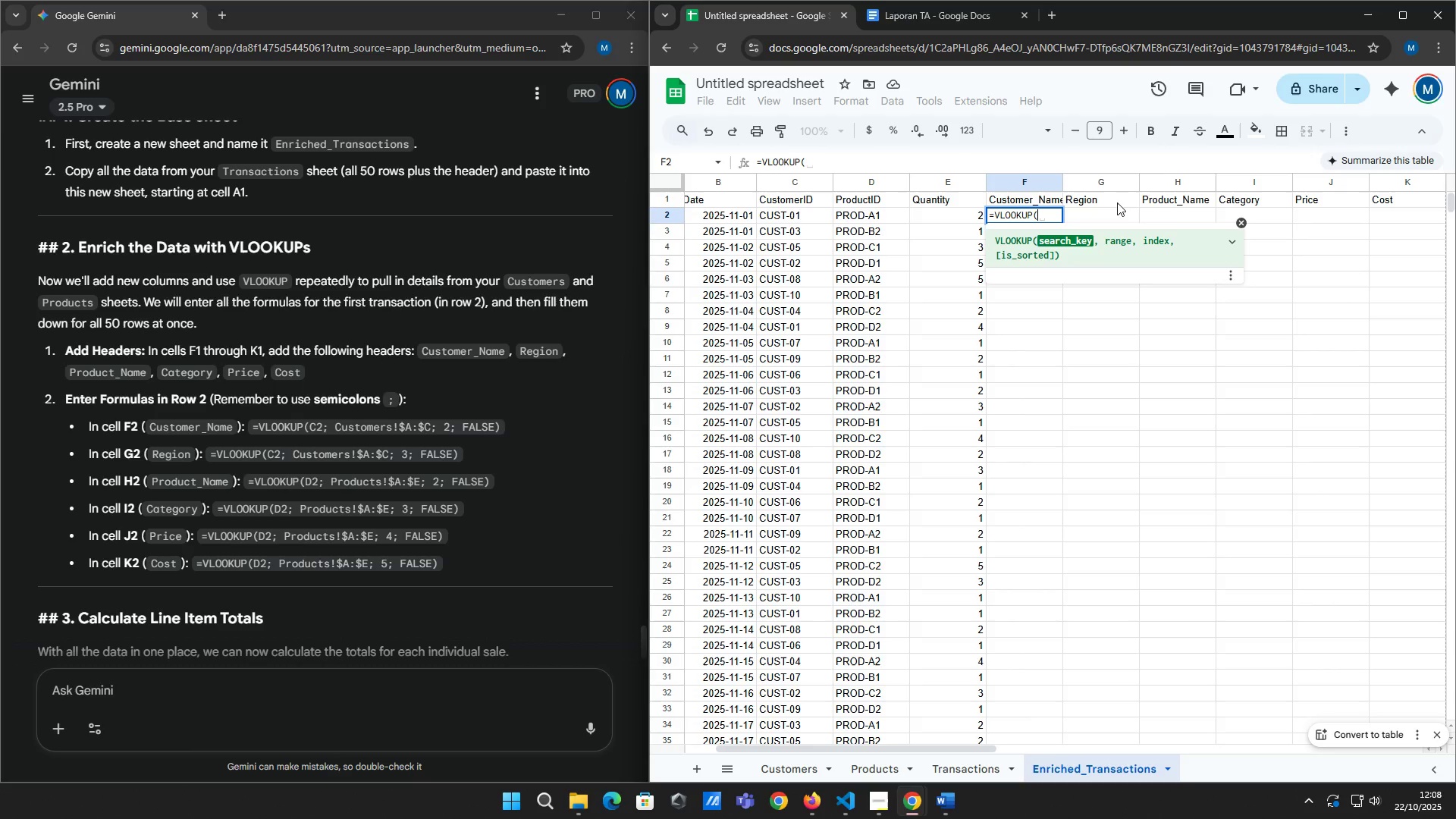 
type(c2; Customer)
key(Backspace)
key(Backspace)
key(Backspace)
key(Backspace)
type(omers!$A:$C; 2; fal)
 